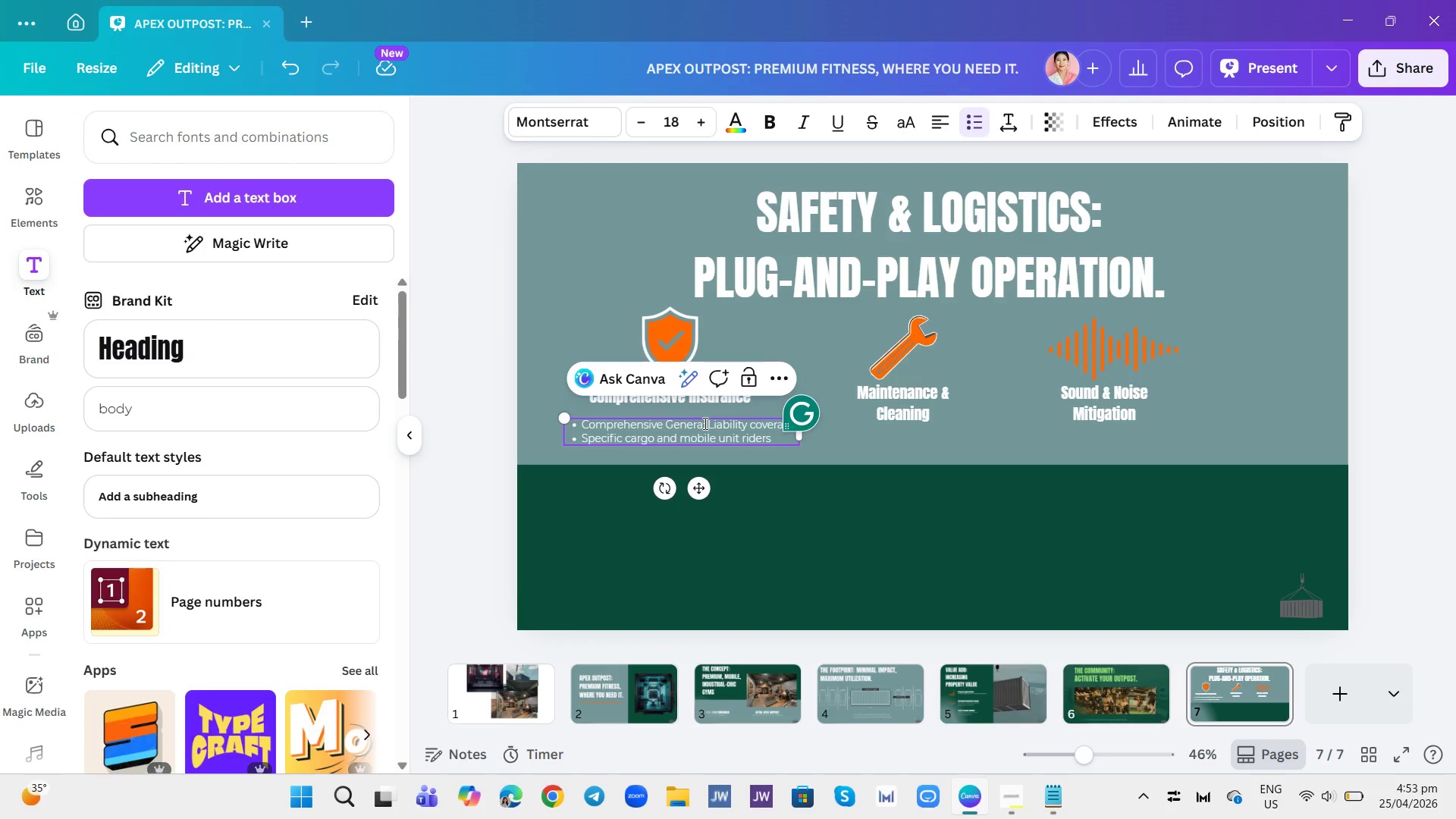 
key(Backspace)
 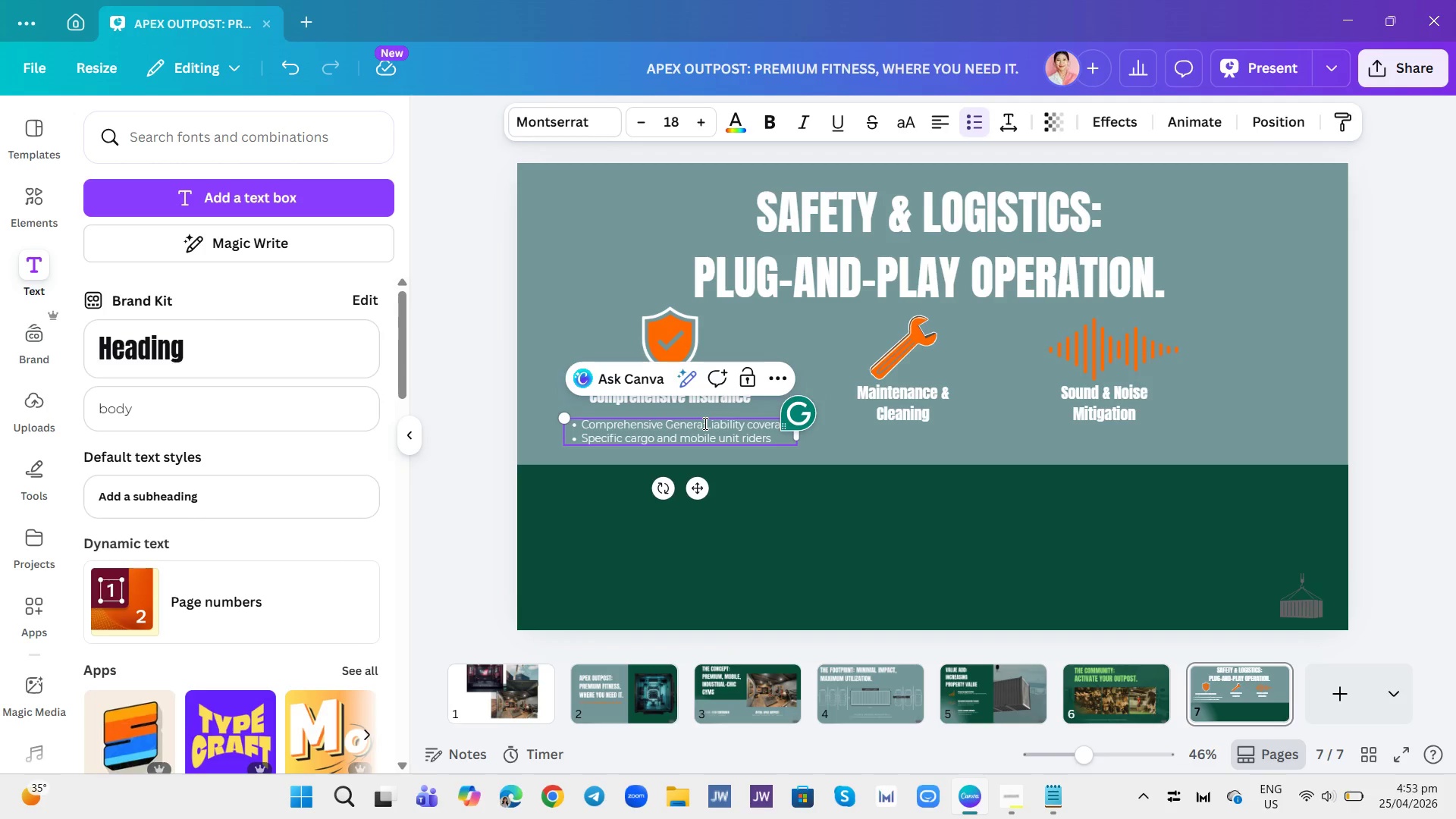 
key(Backspace)
 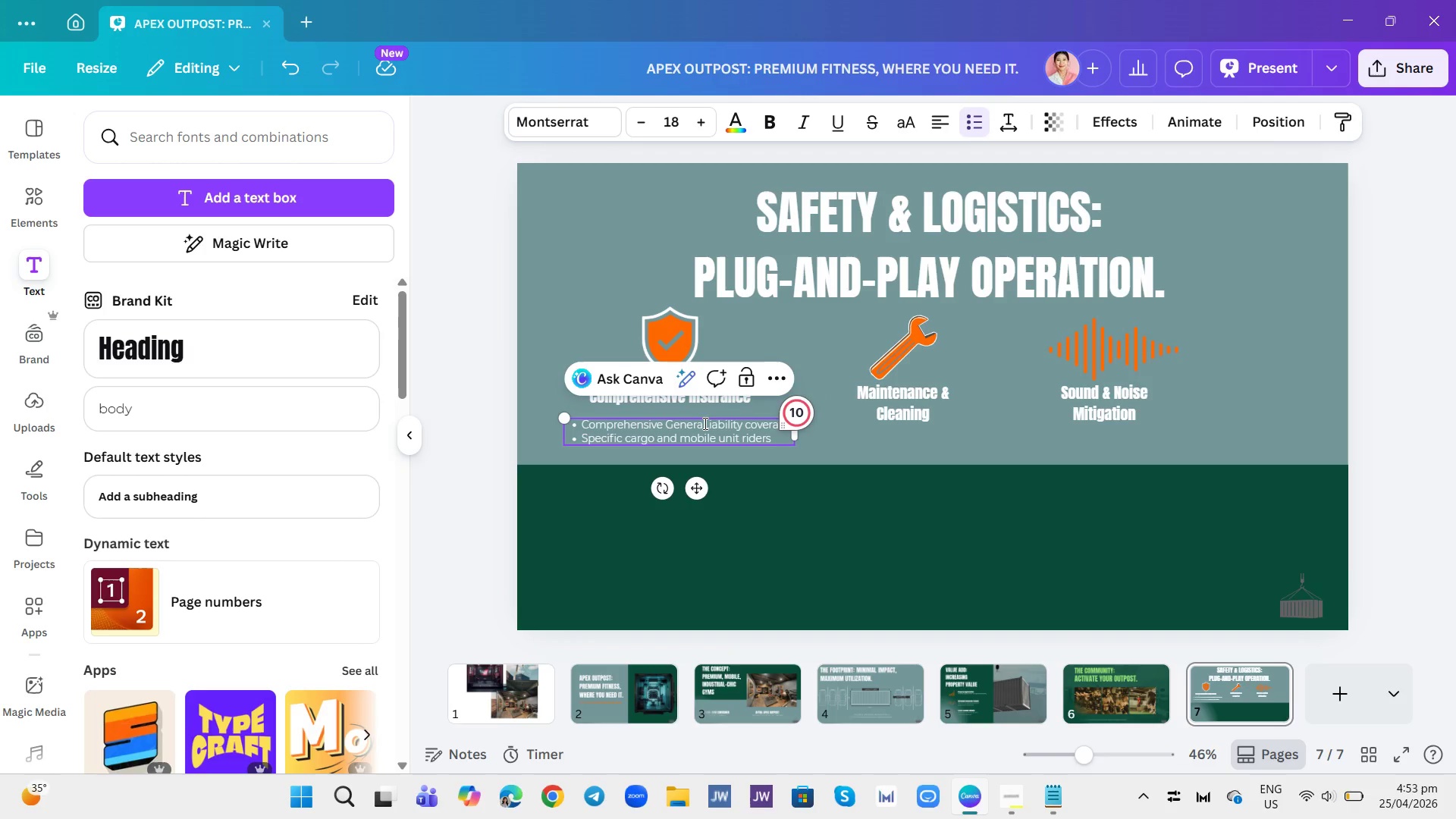 
key(L)
 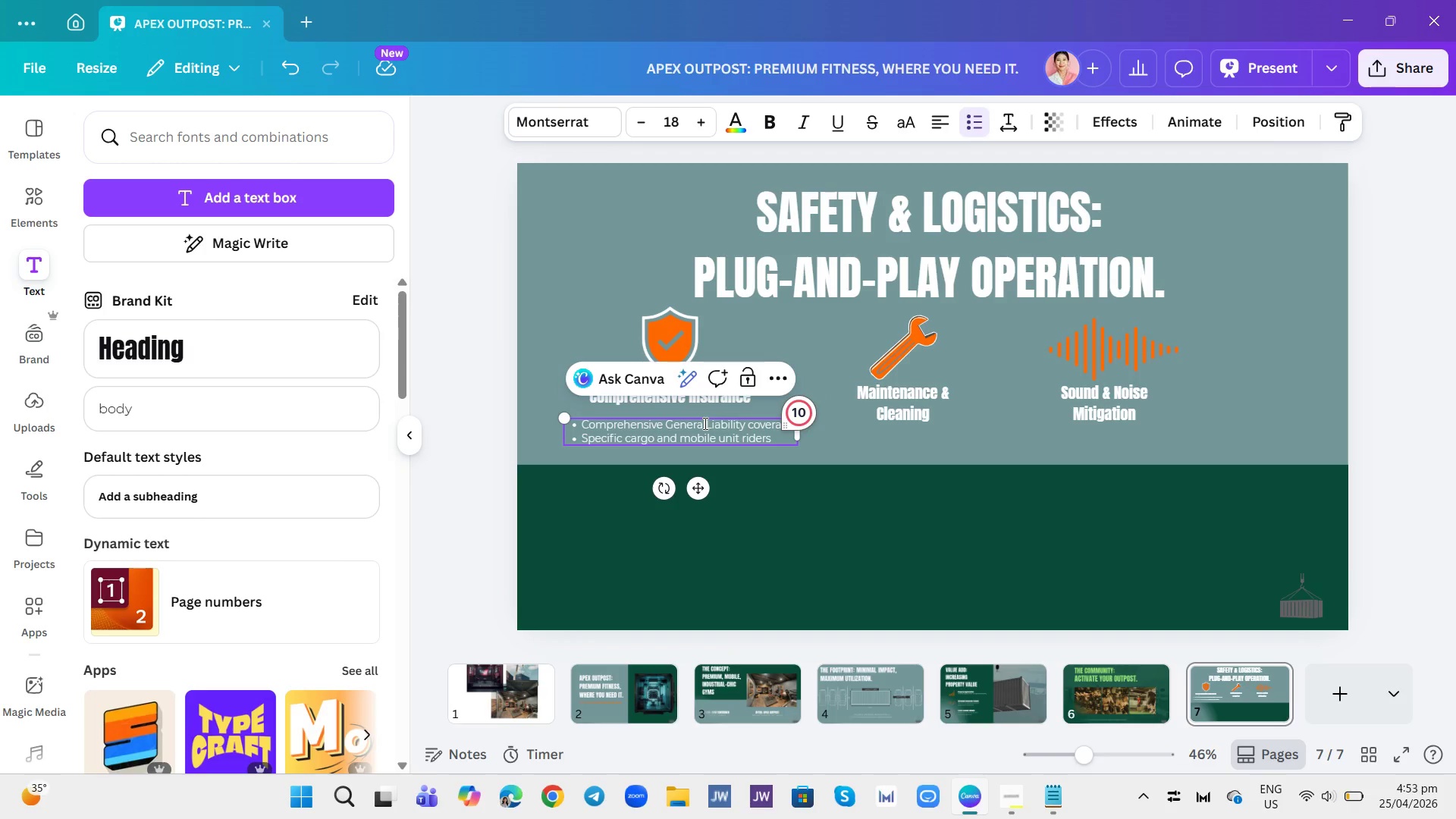 
key(Space)
 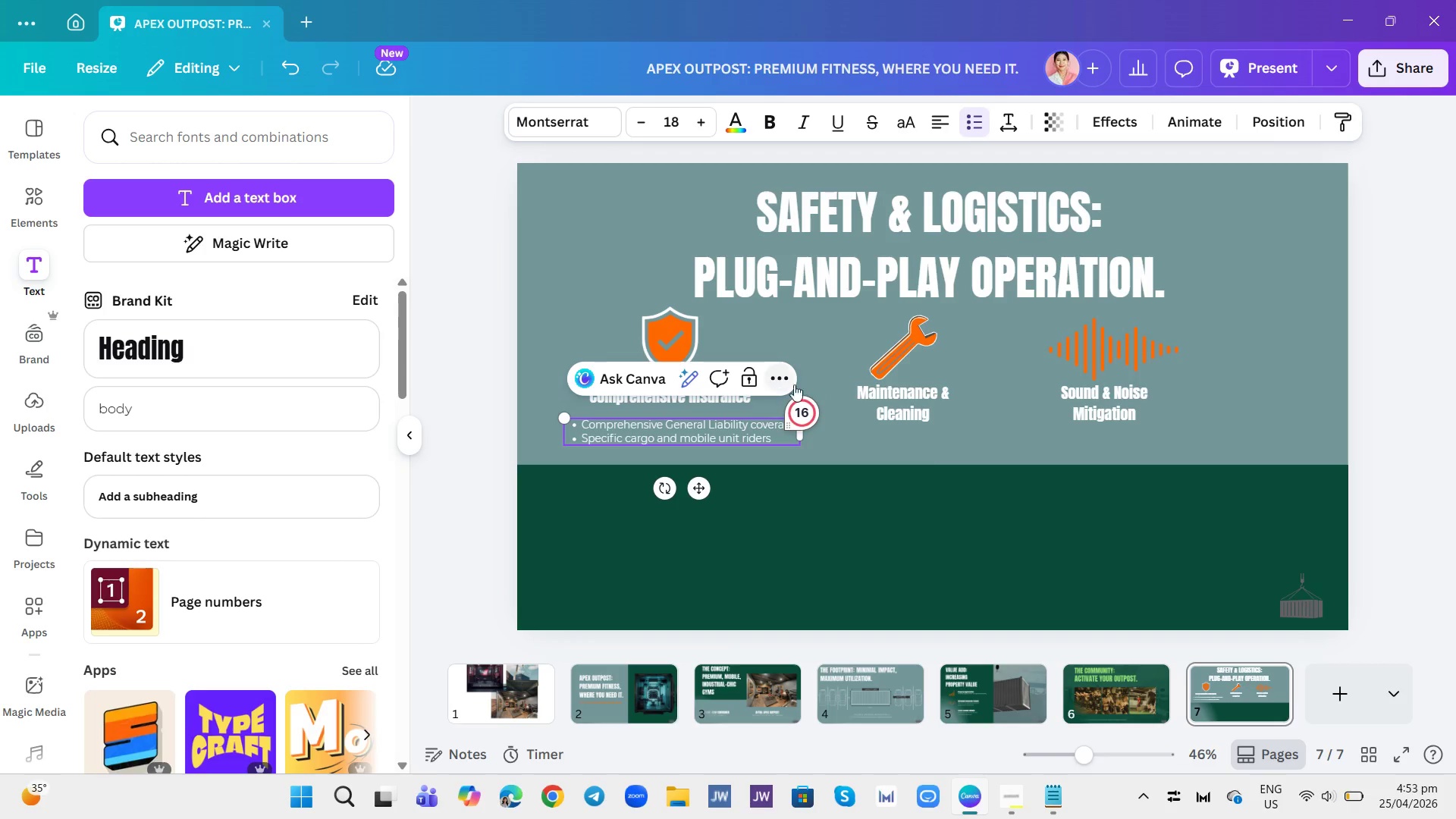 
left_click([943, 481])
 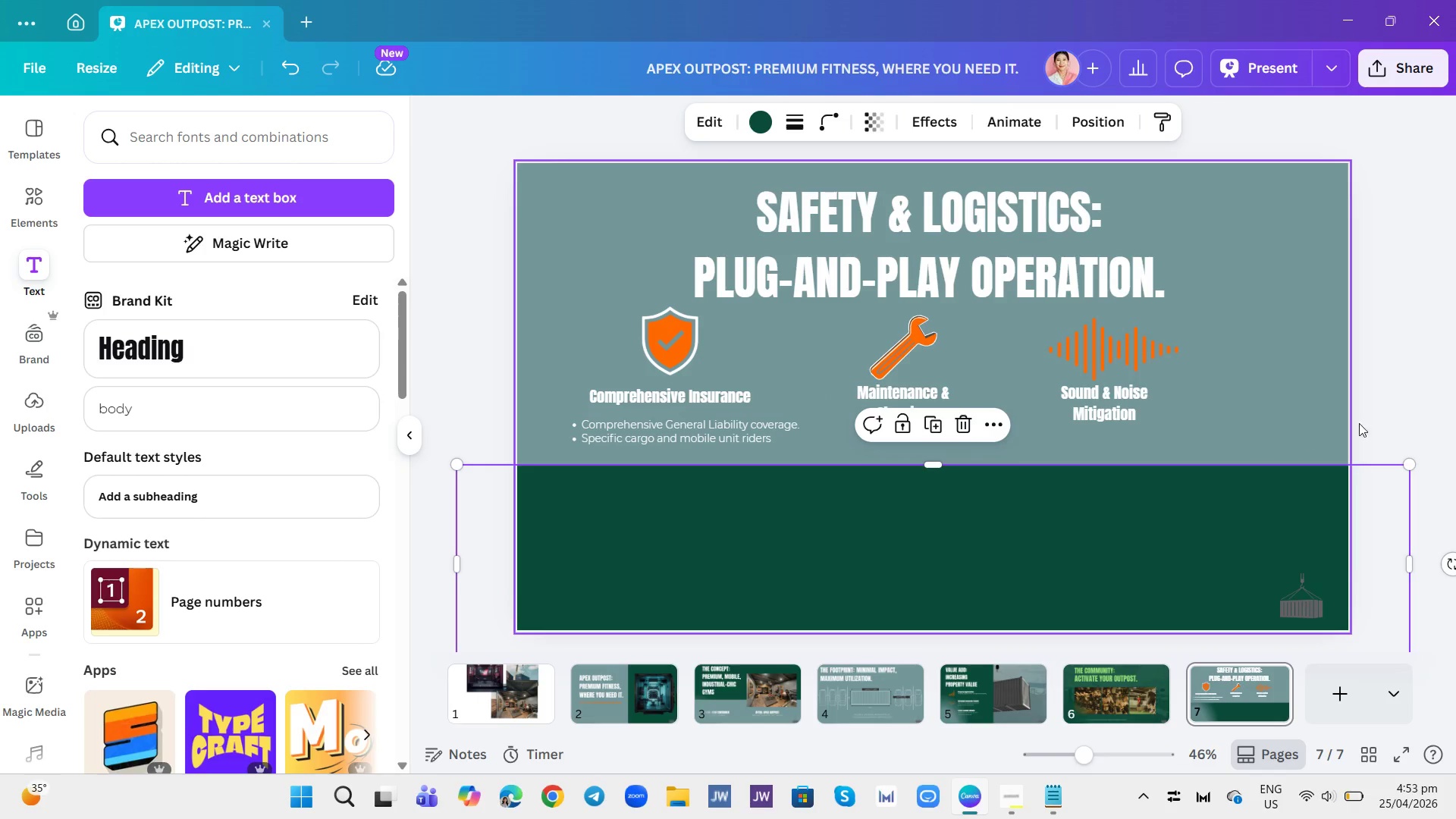 
left_click([1364, 419])
 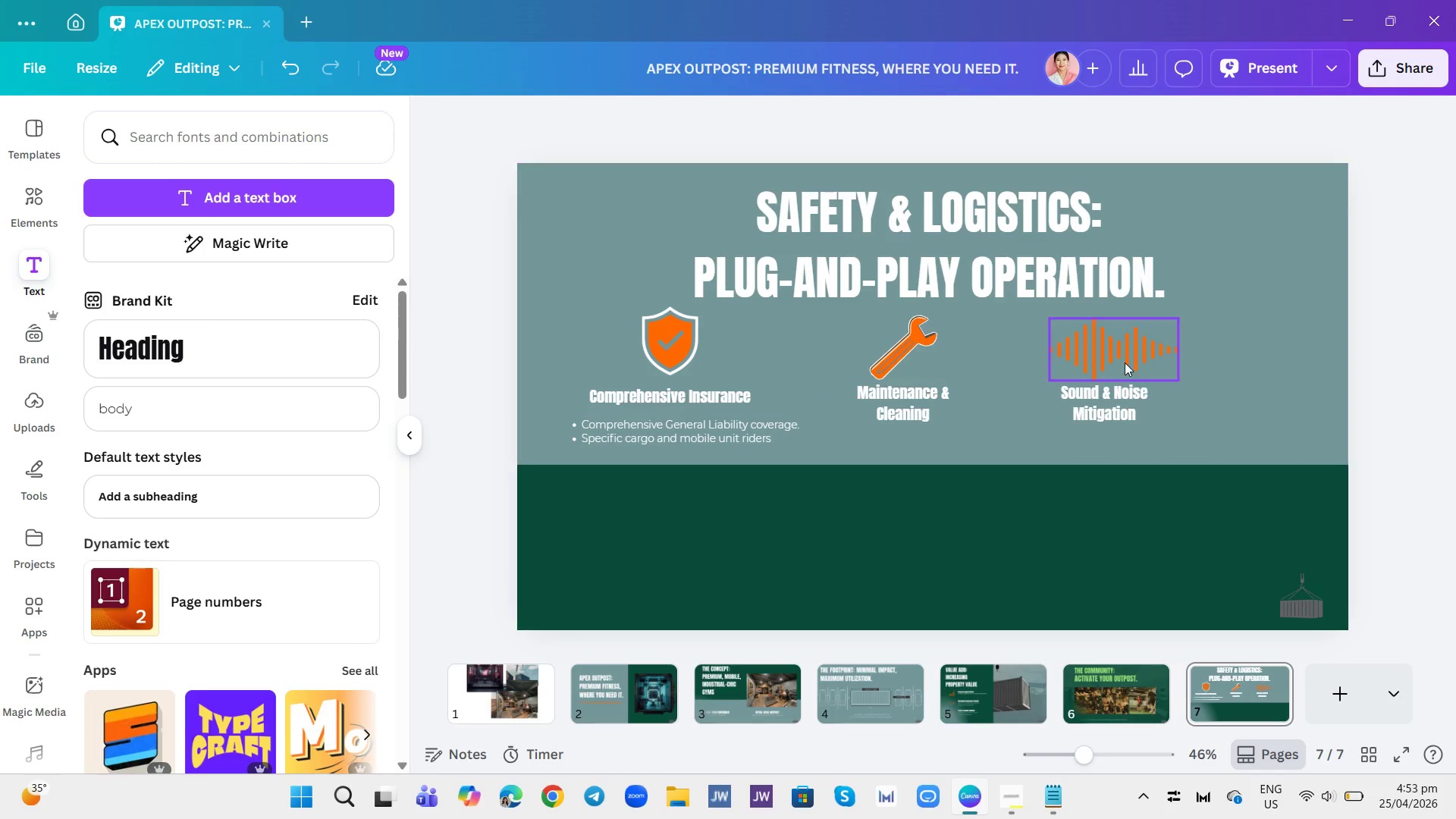 
left_click_drag(start_coordinate=[1121, 355], to_coordinate=[1192, 356])
 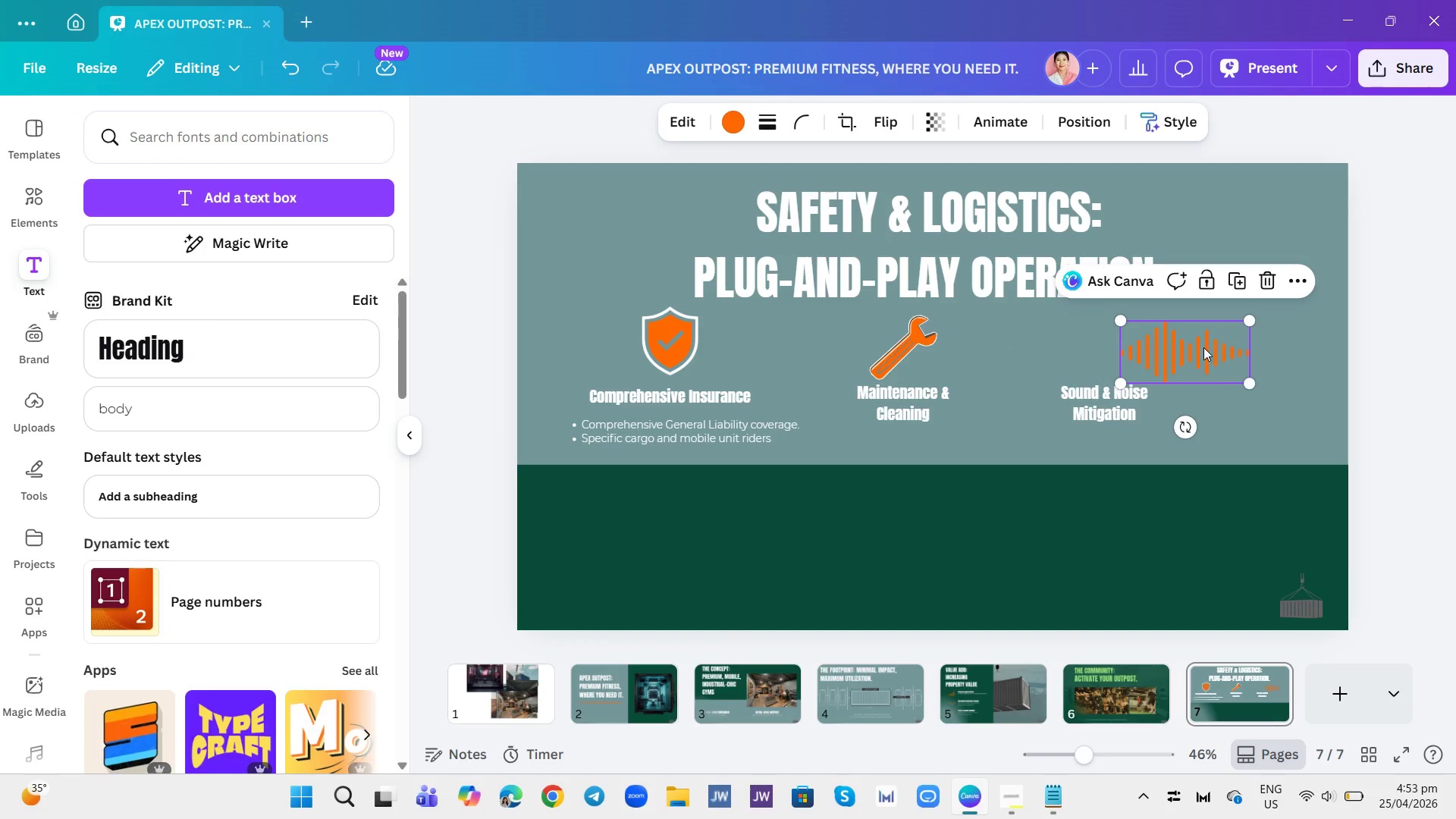 
left_click([1203, 350])
 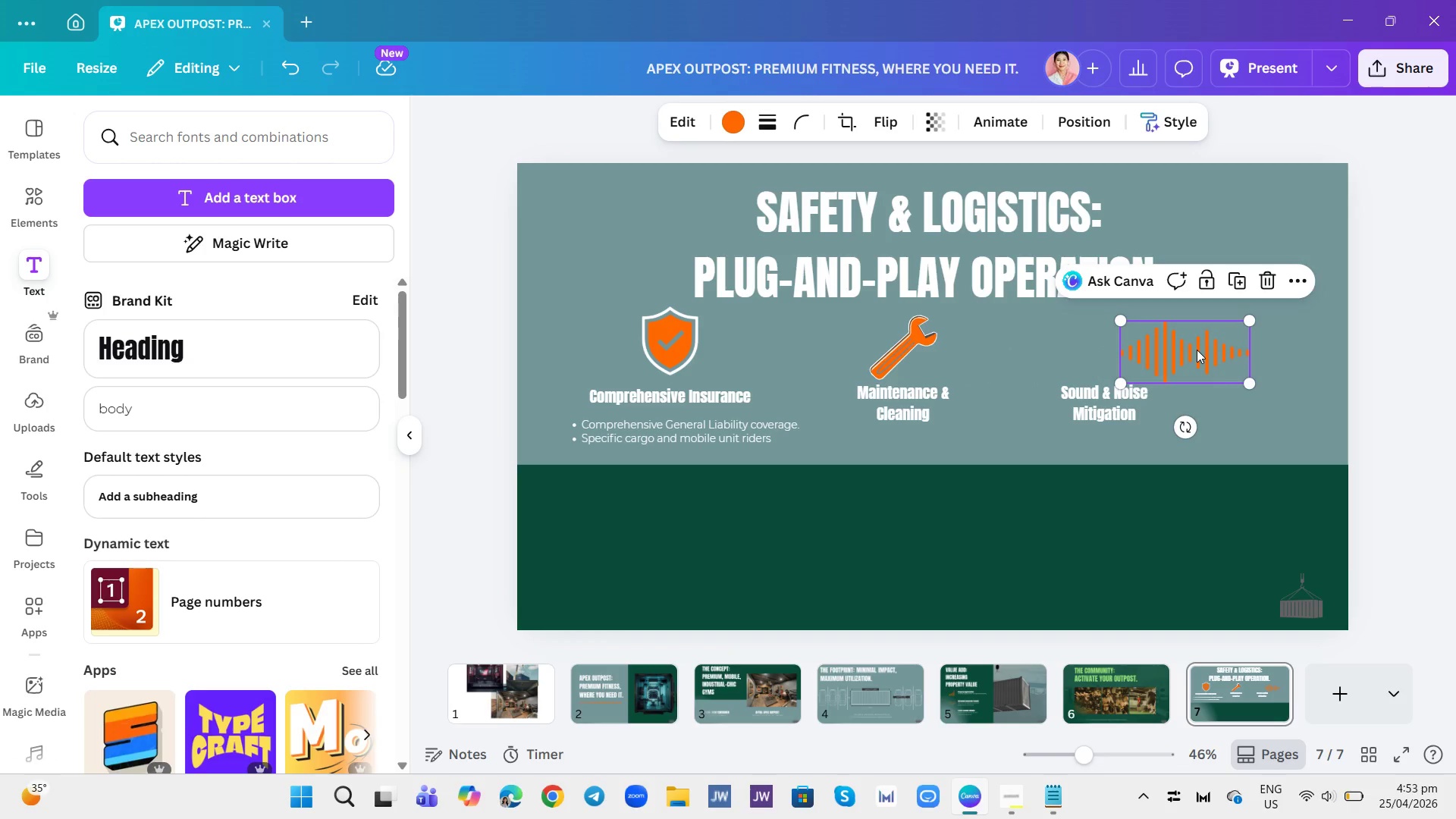 
left_click_drag(start_coordinate=[1197, 350], to_coordinate=[1194, 337])
 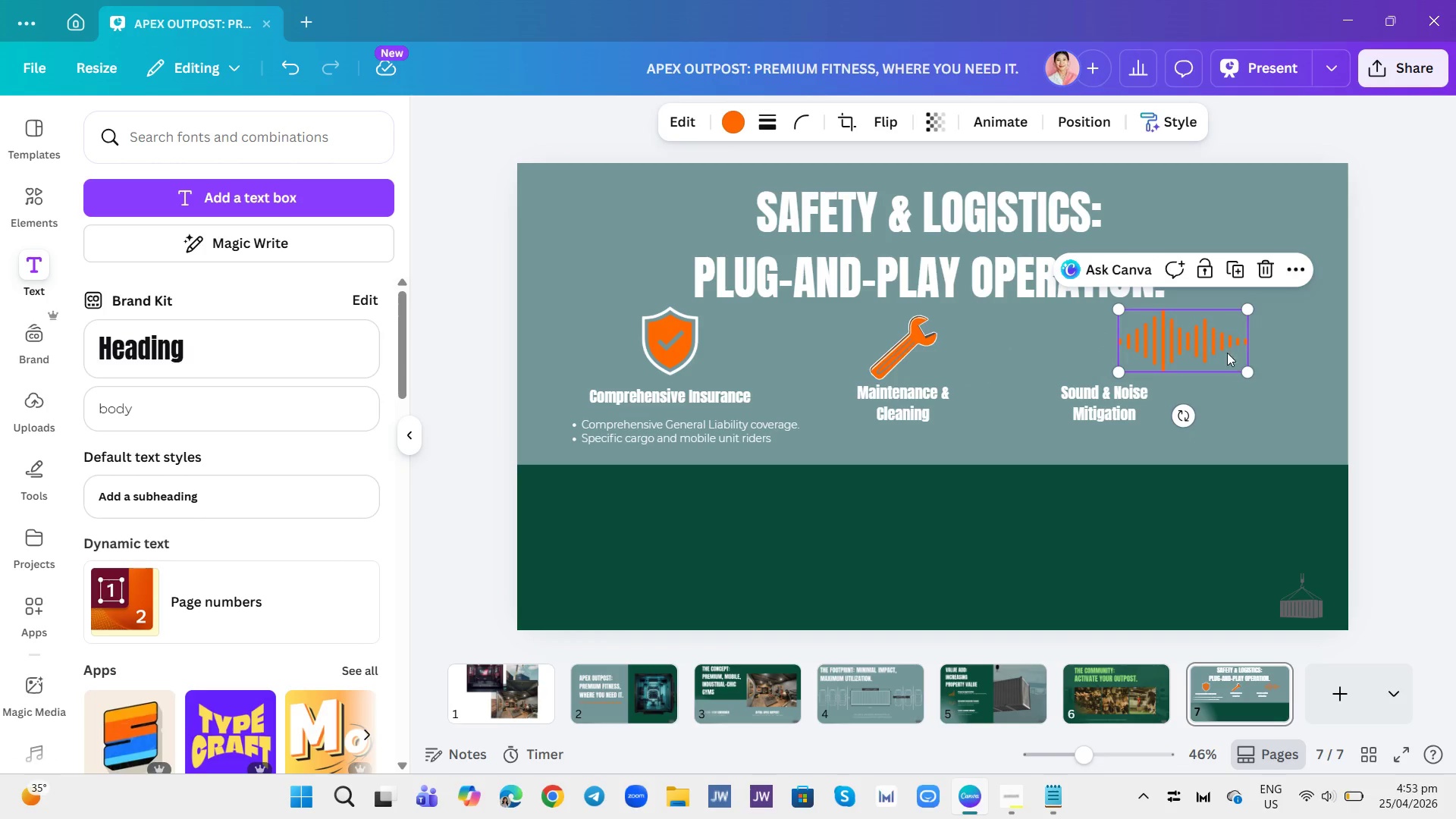 
left_click_drag(start_coordinate=[1222, 340], to_coordinate=[1213, 340])
 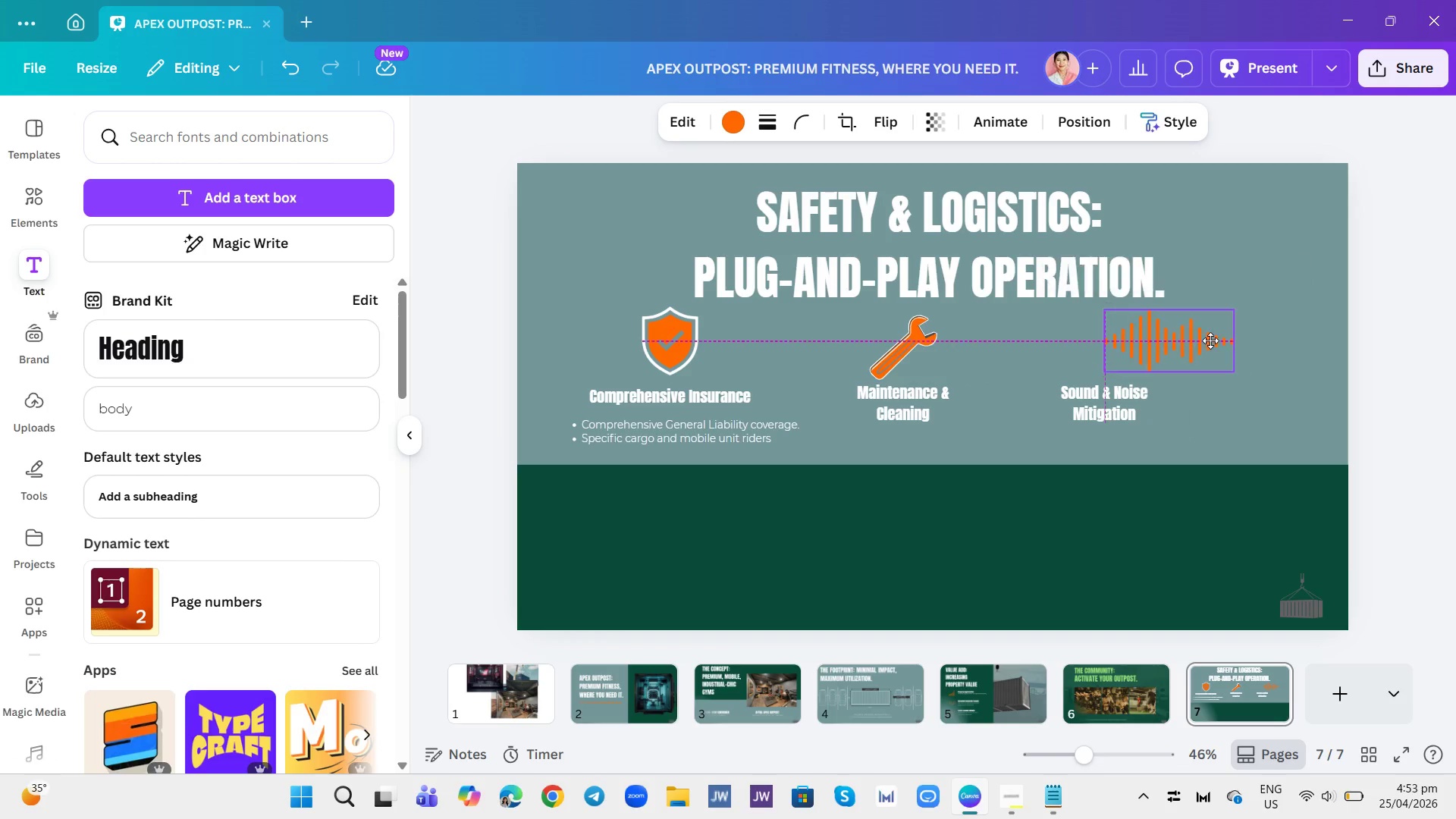 
left_click_drag(start_coordinate=[1213, 340], to_coordinate=[1207, 340])
 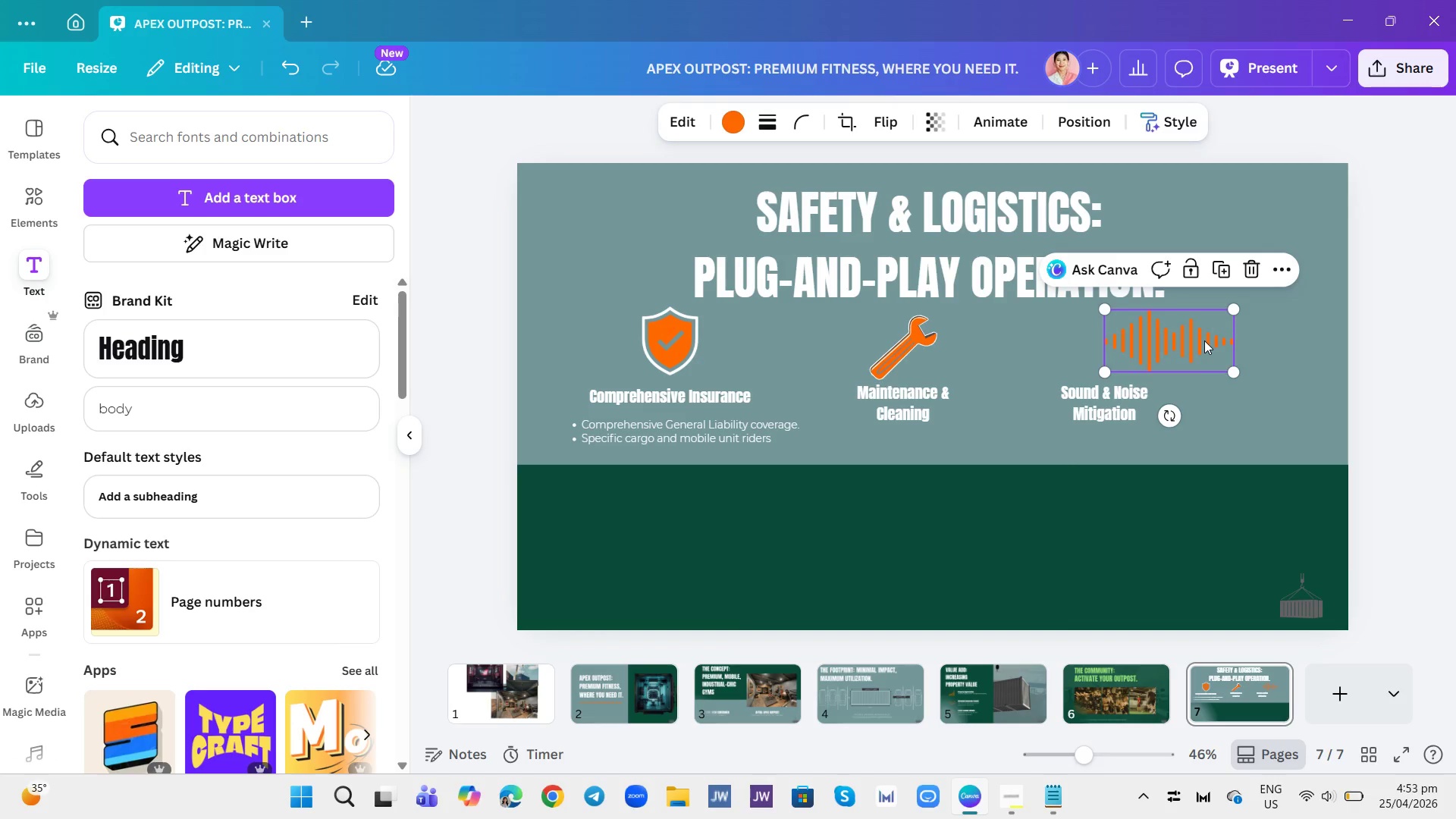 
left_click([1203, 340])
 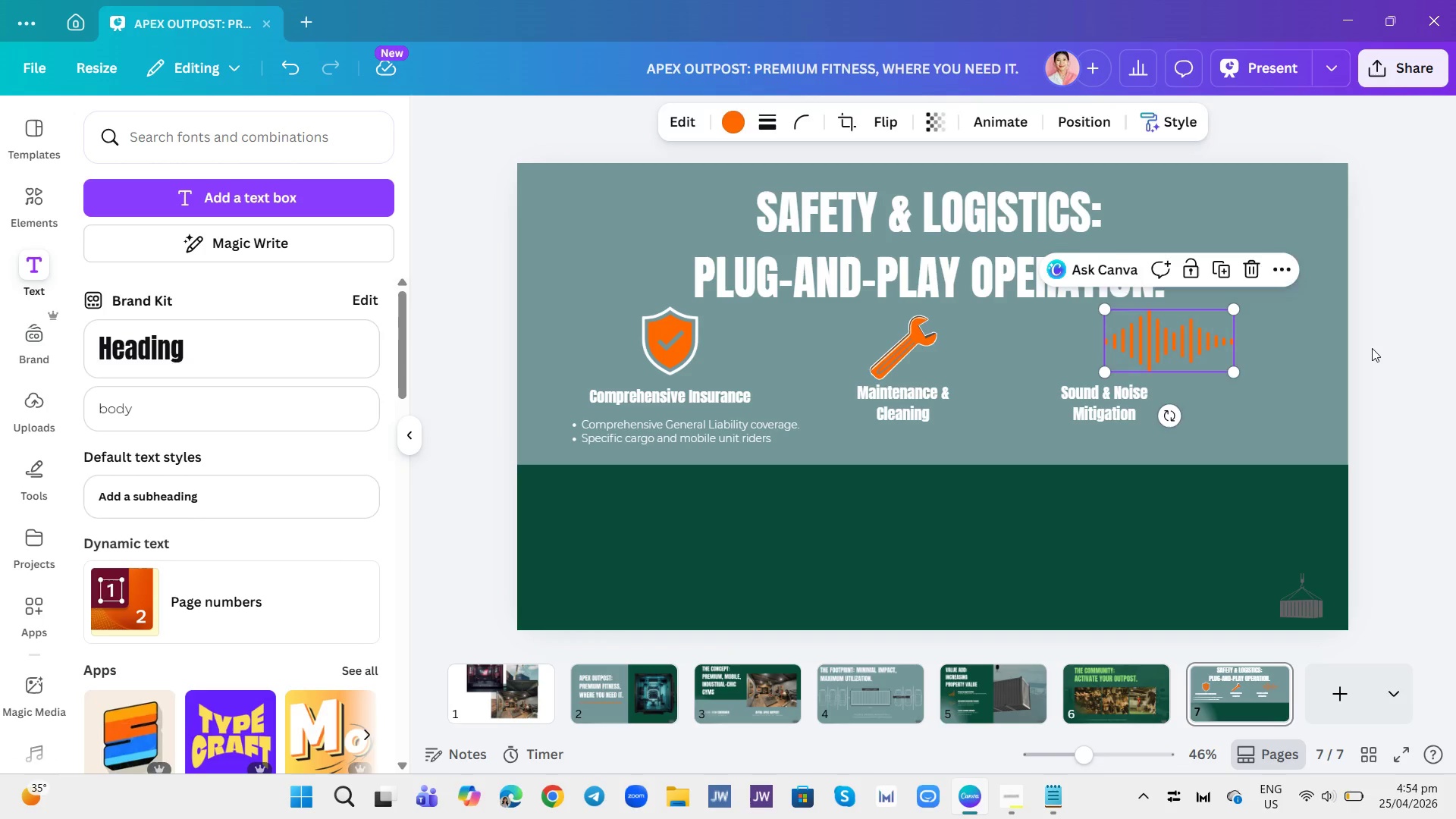 
double_click([1372, 348])
 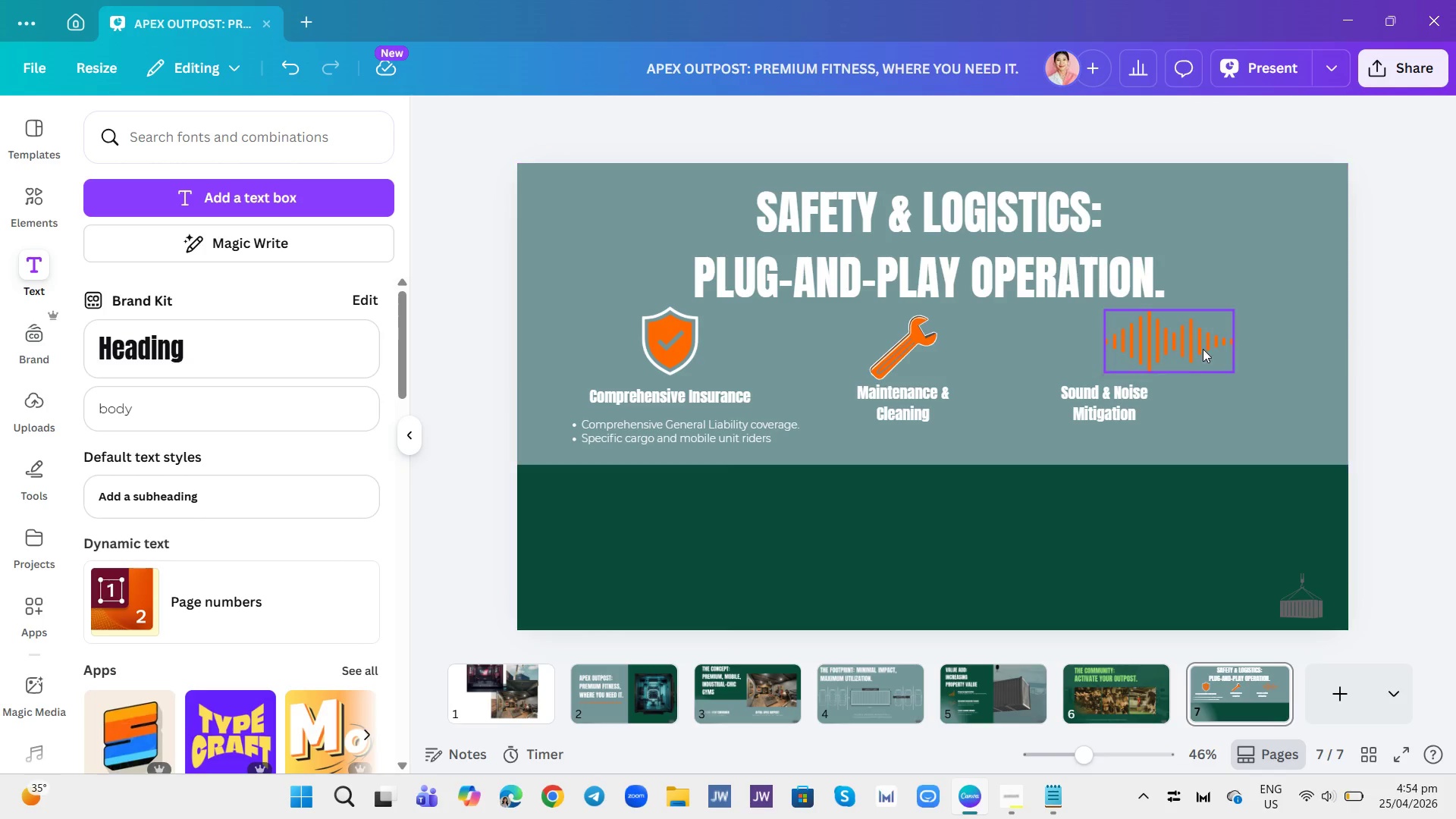 
left_click_drag(start_coordinate=[1184, 337], to_coordinate=[1176, 337])
 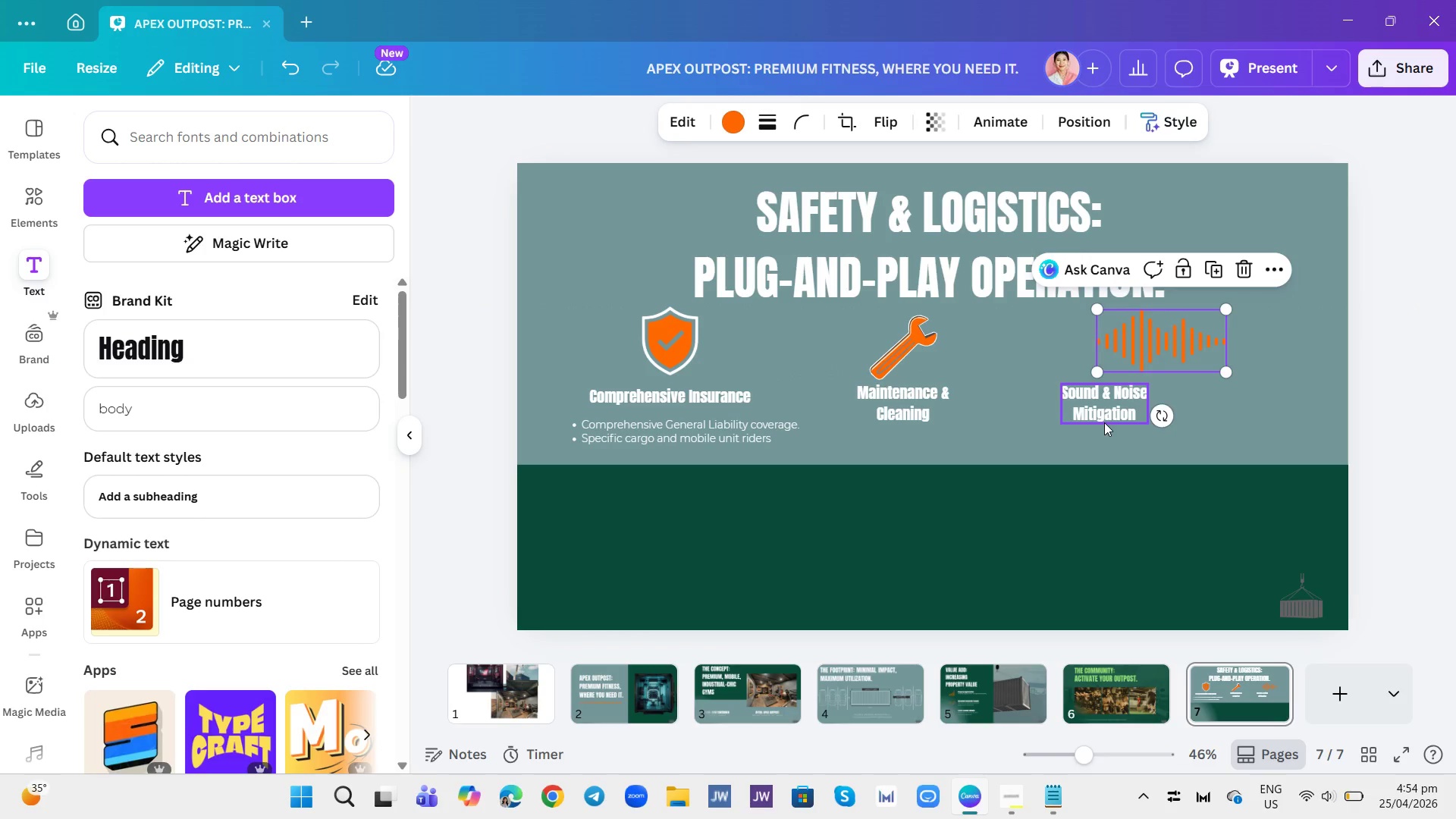 
left_click([1104, 422])
 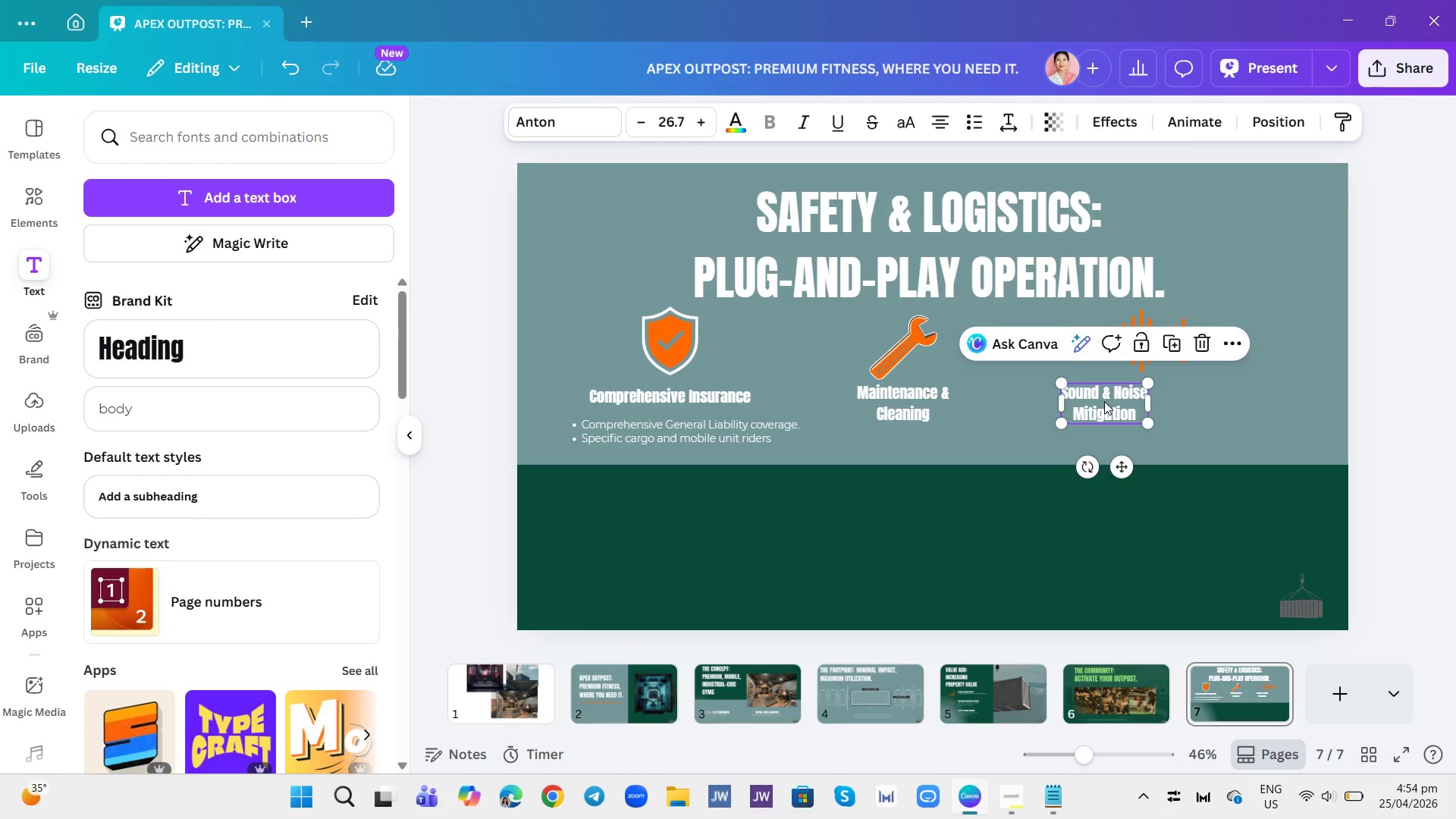 
left_click_drag(start_coordinate=[1104, 401], to_coordinate=[1159, 402])
 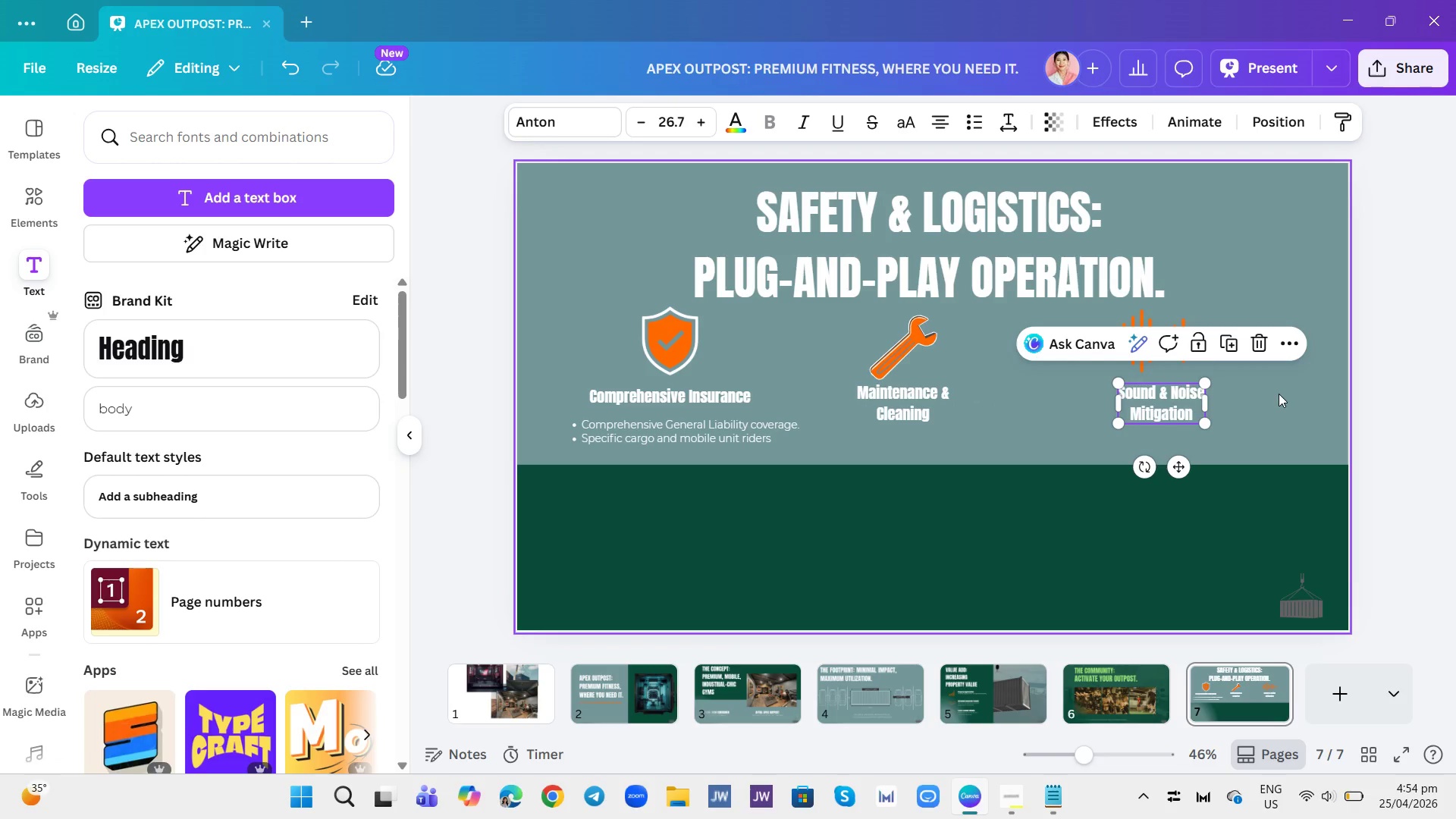 
left_click([1279, 394])
 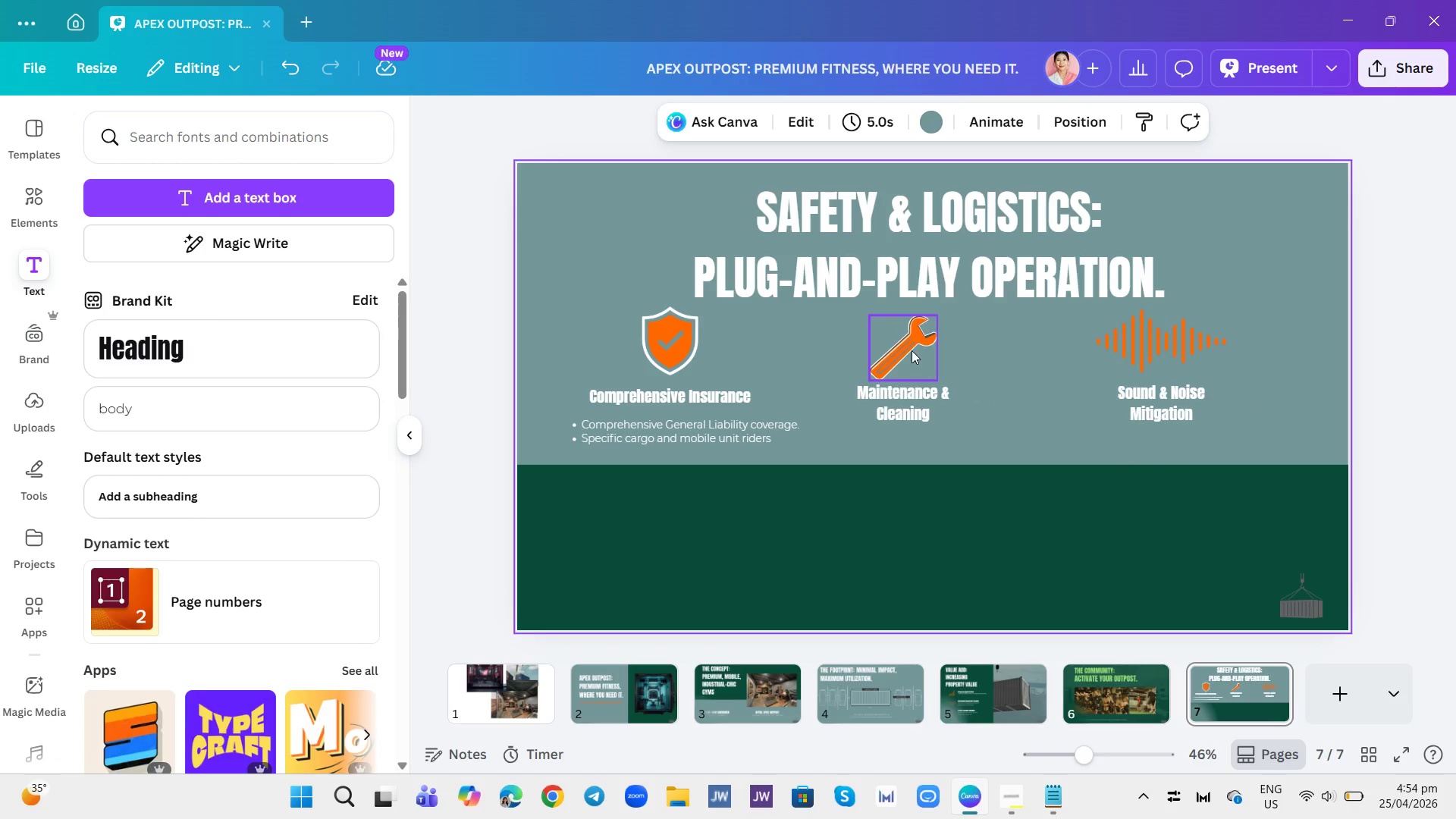 
left_click_drag(start_coordinate=[904, 346], to_coordinate=[911, 348])
 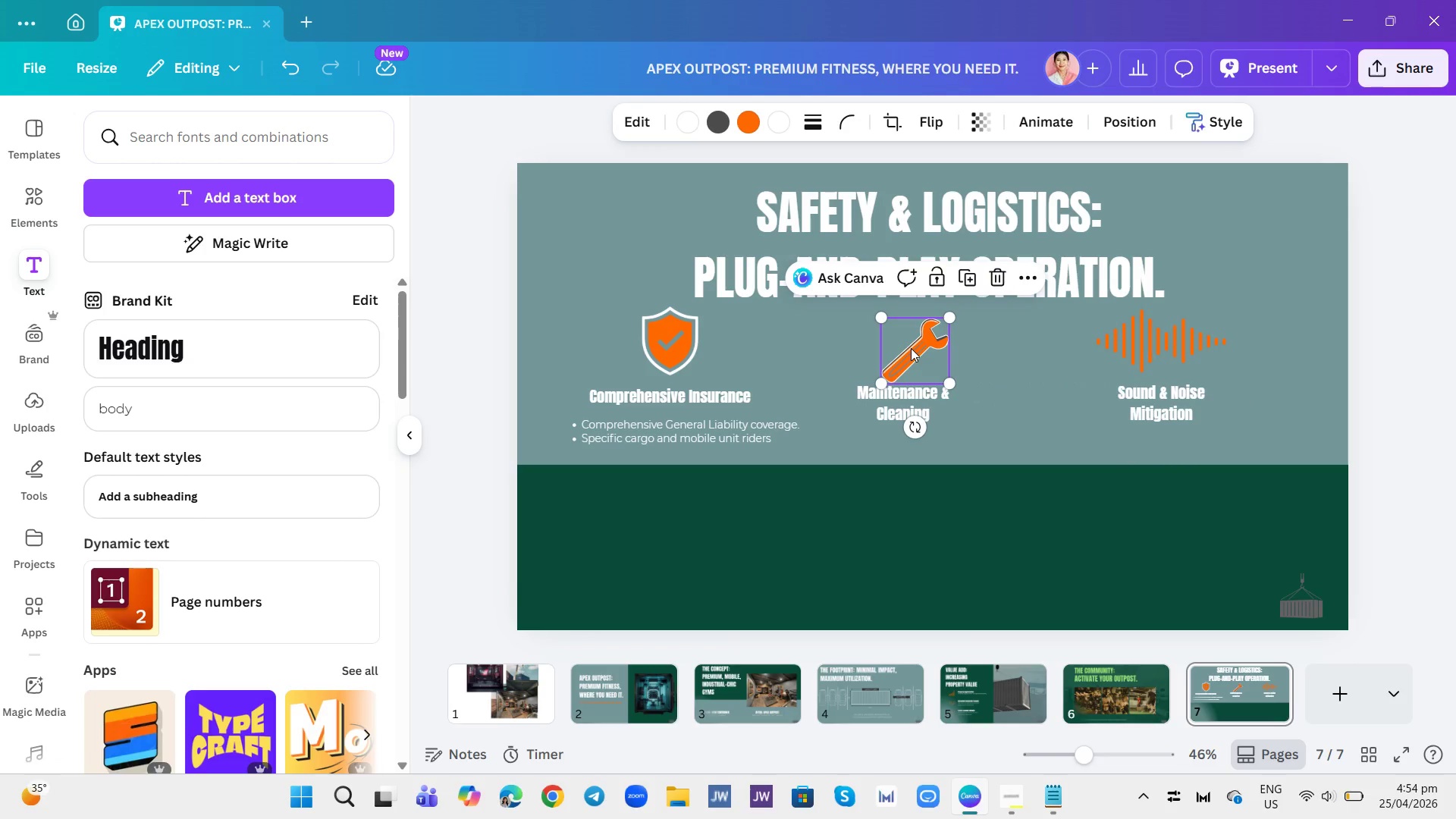 
left_click_drag(start_coordinate=[911, 348], to_coordinate=[921, 343])
 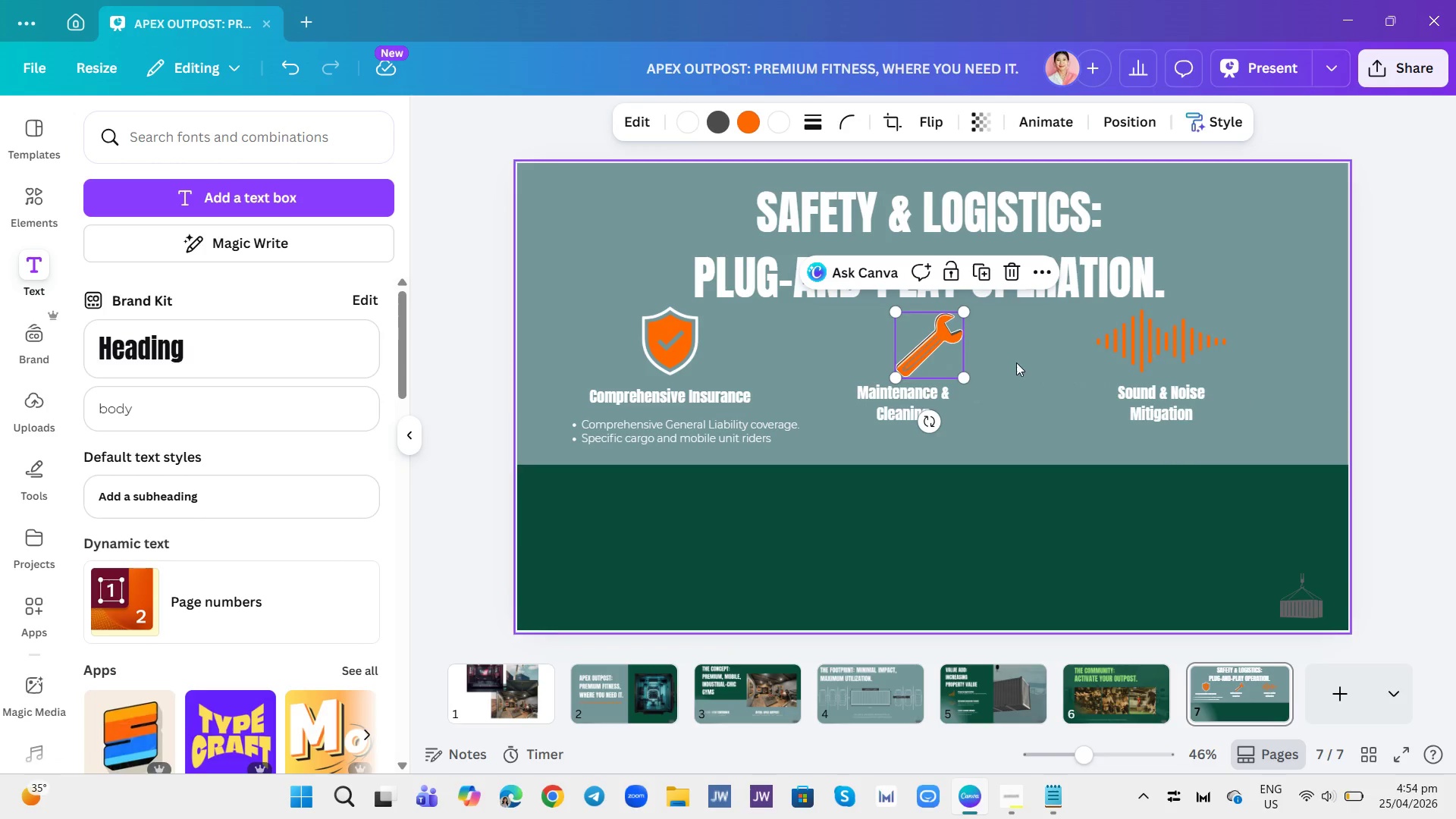 
left_click([1016, 362])
 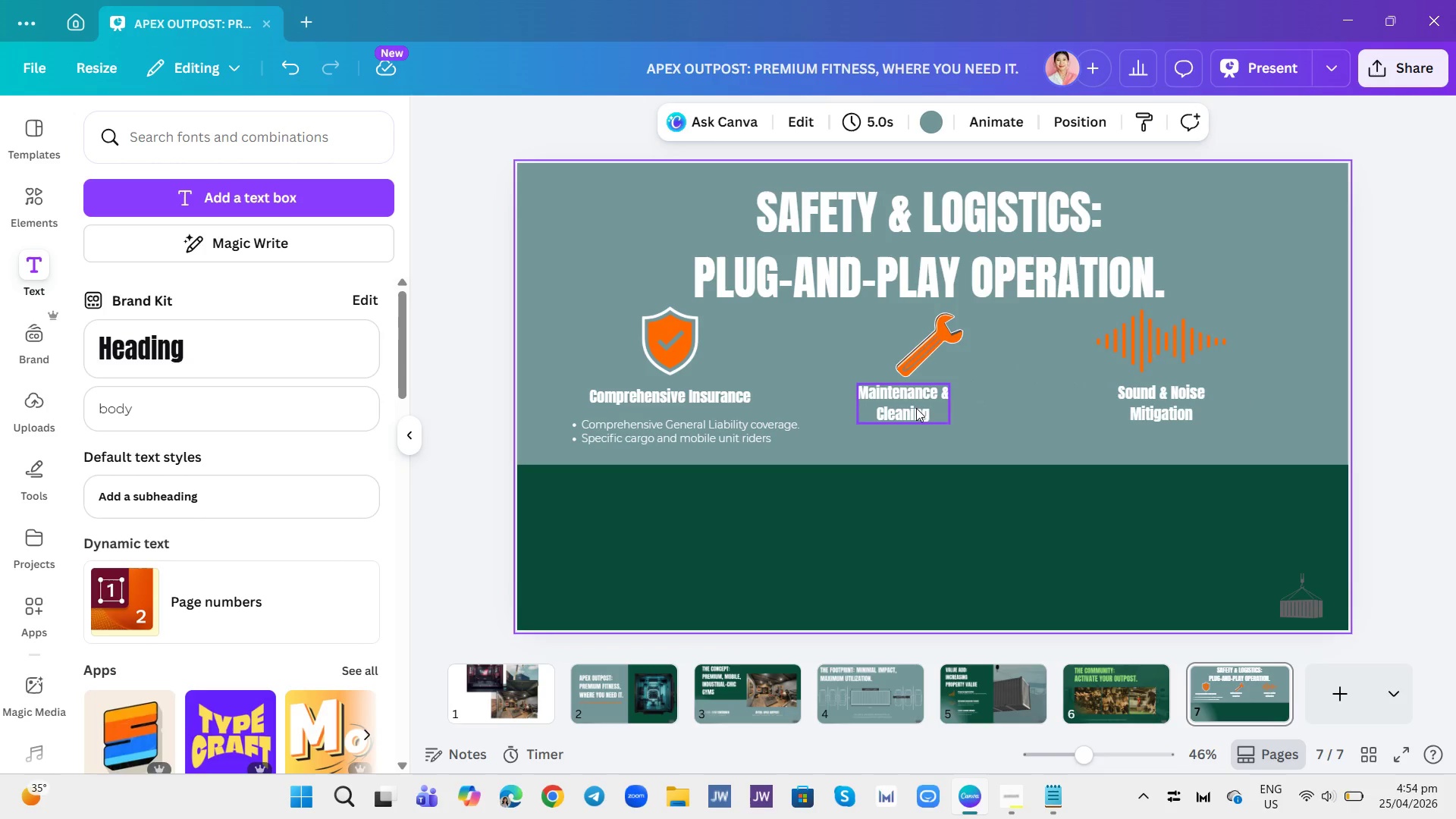 
left_click([916, 408])
 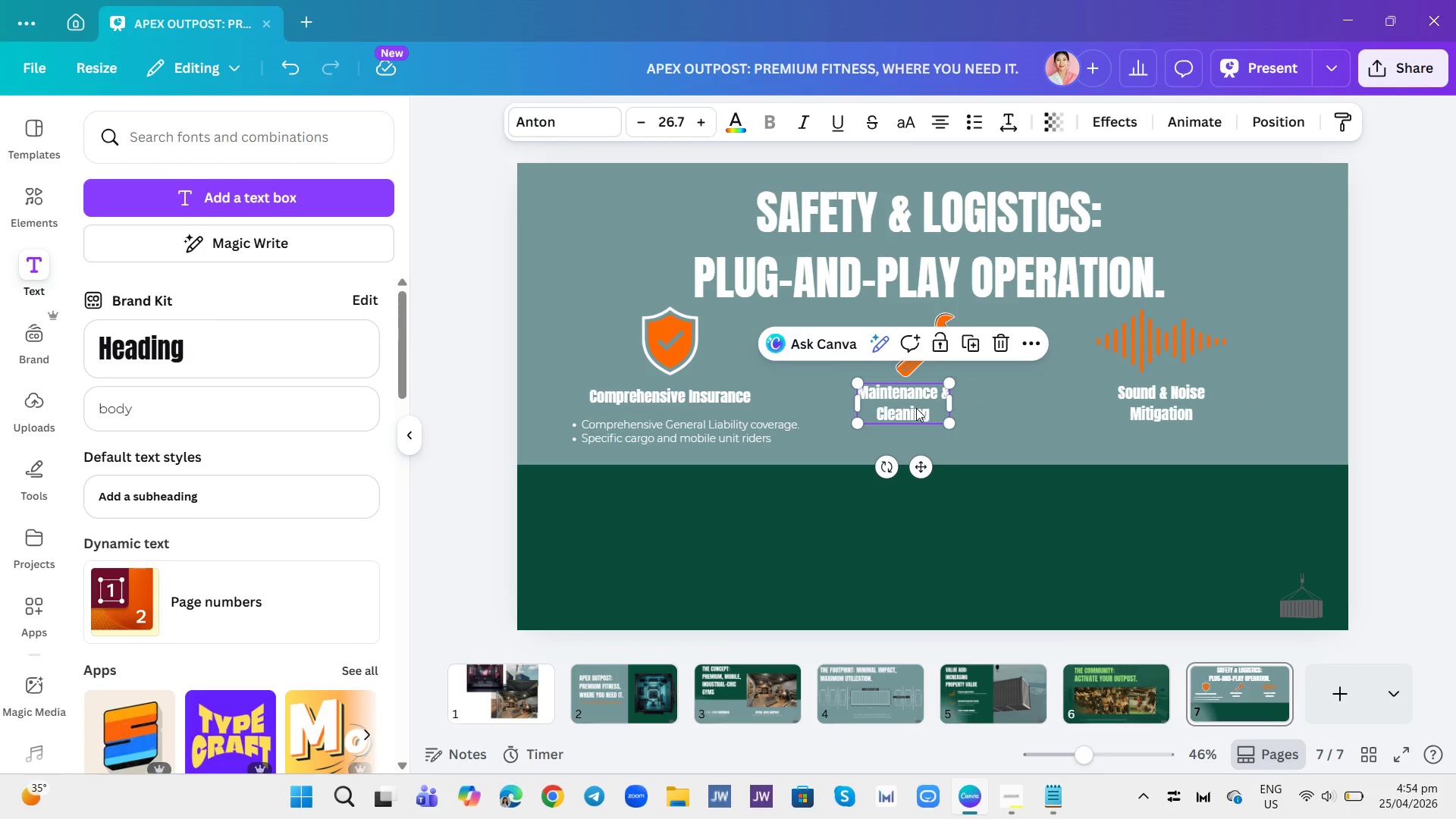 
left_click_drag(start_coordinate=[916, 408], to_coordinate=[927, 408])
 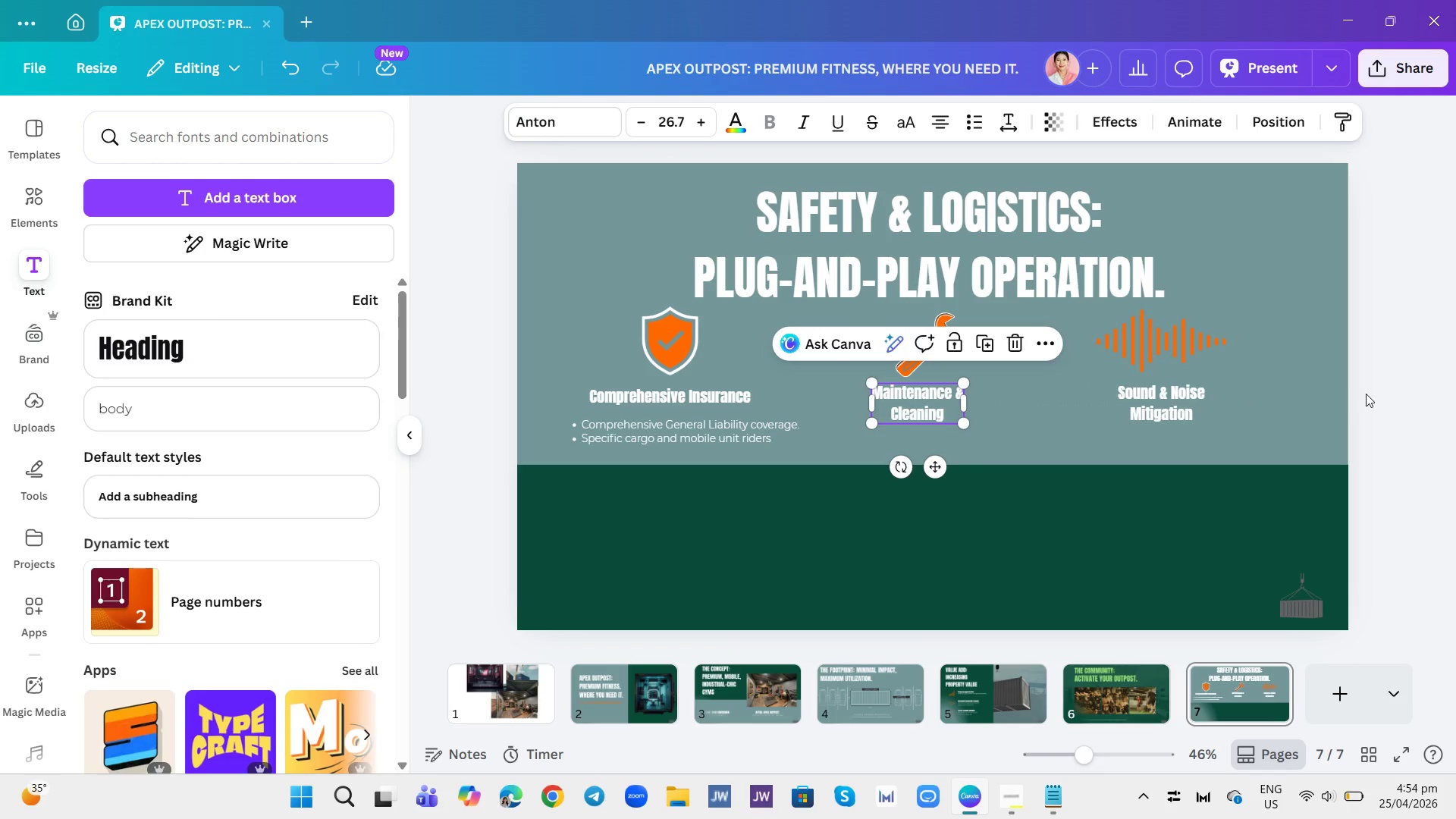 
left_click([1366, 394])
 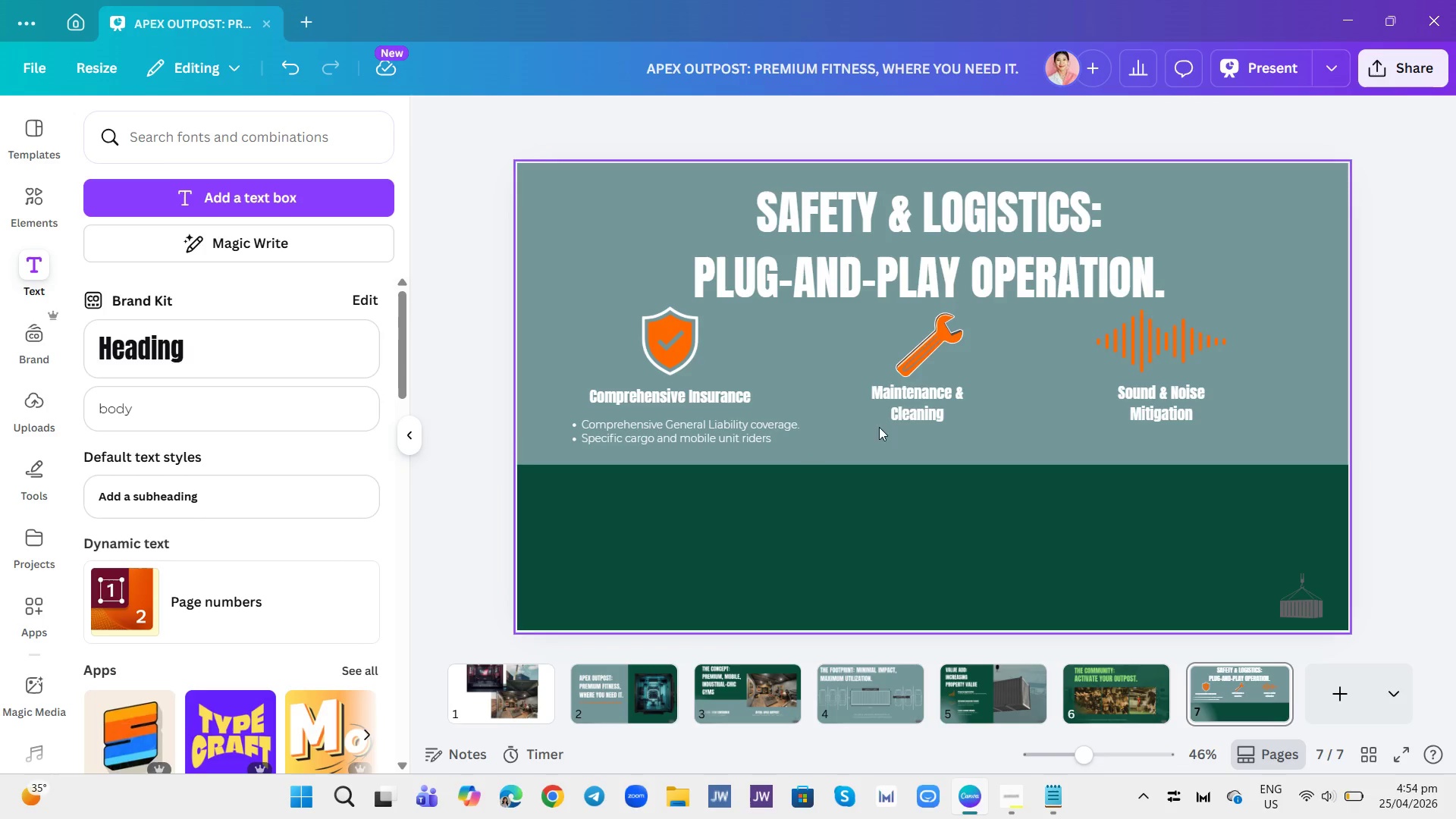 
left_click([930, 356])
 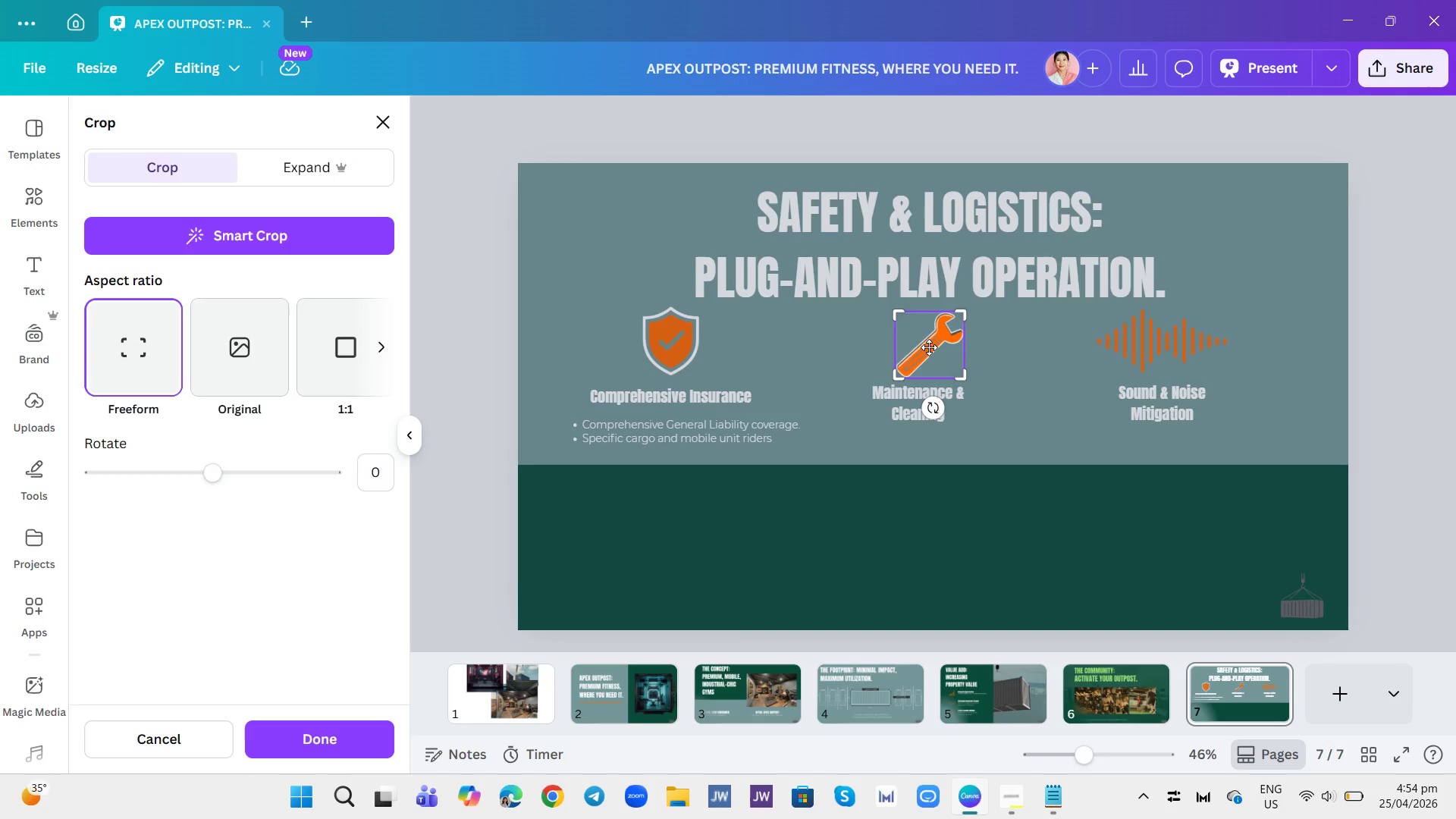 
left_click([929, 347])
 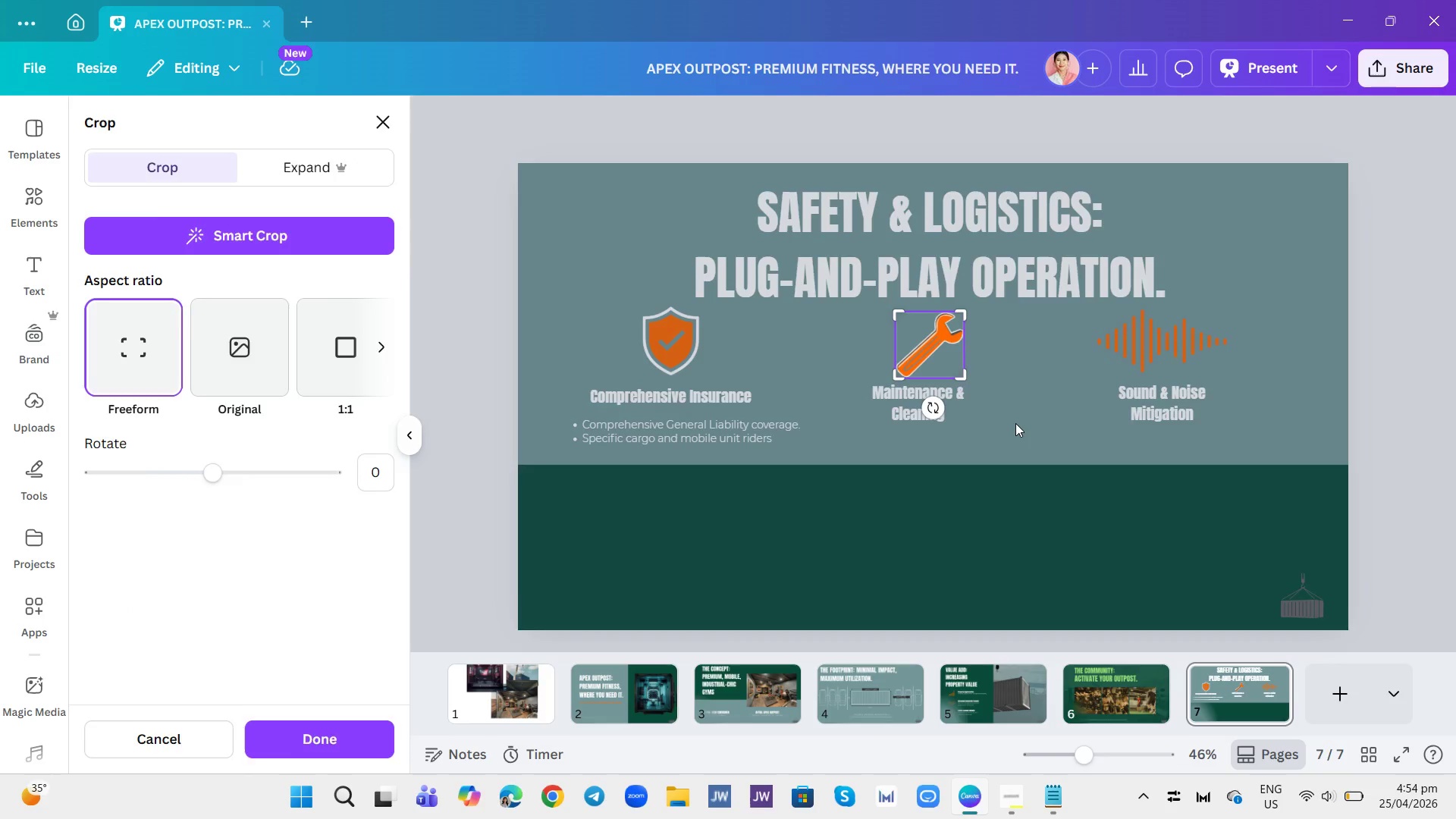 
left_click([1015, 423])
 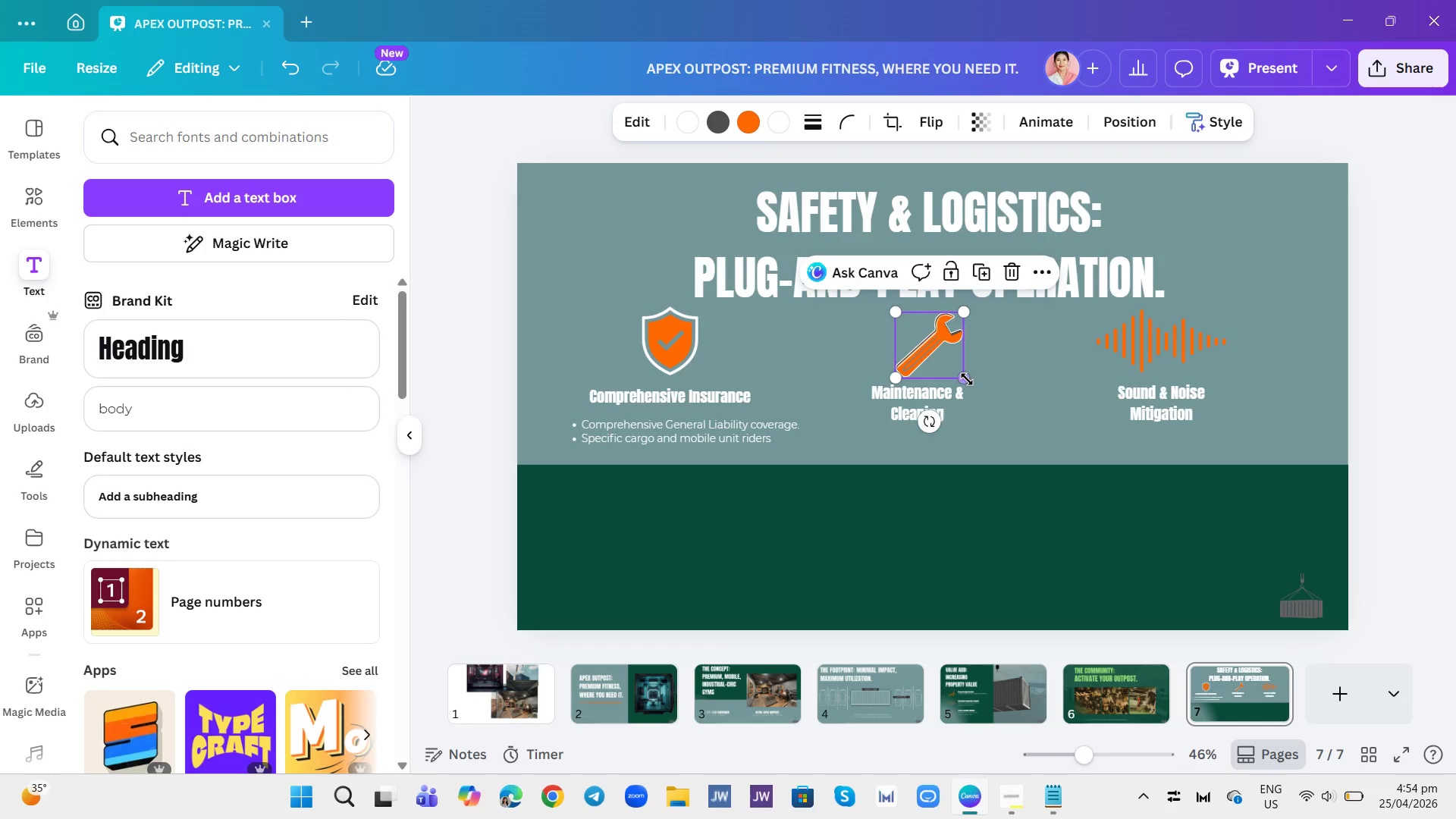 
double_click([967, 379])
 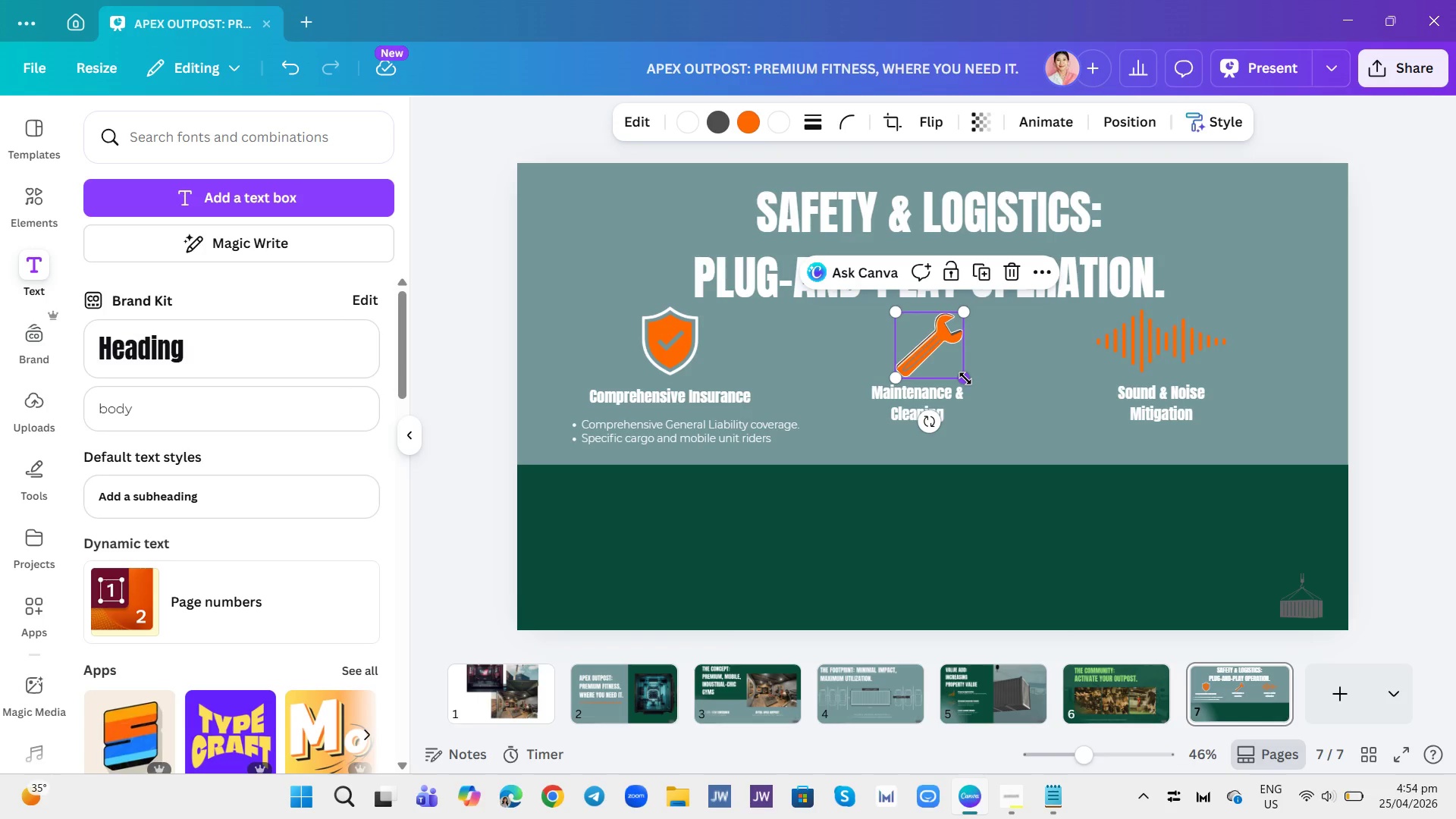 
triple_click([965, 378])
 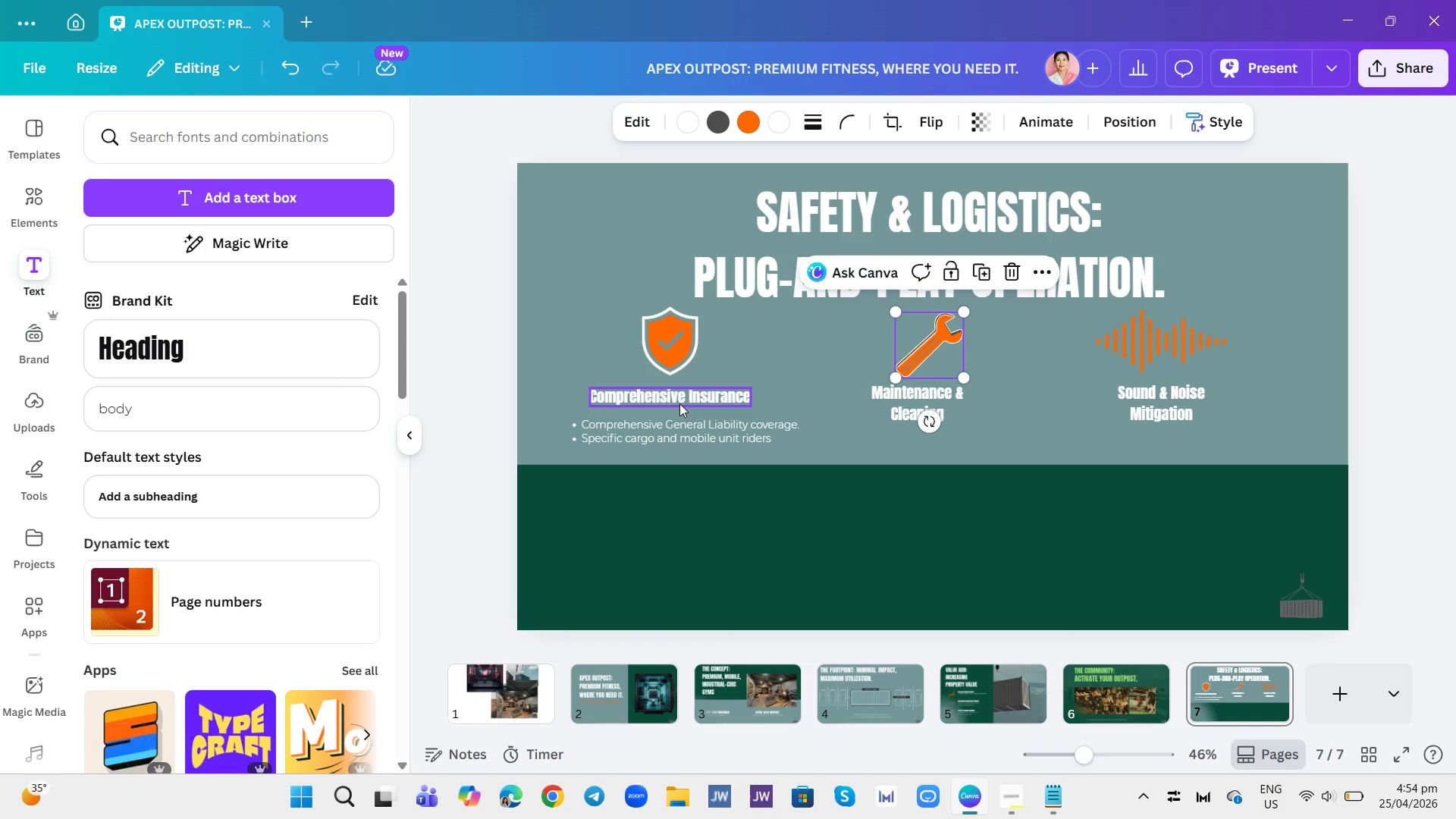 
left_click([679, 403])
 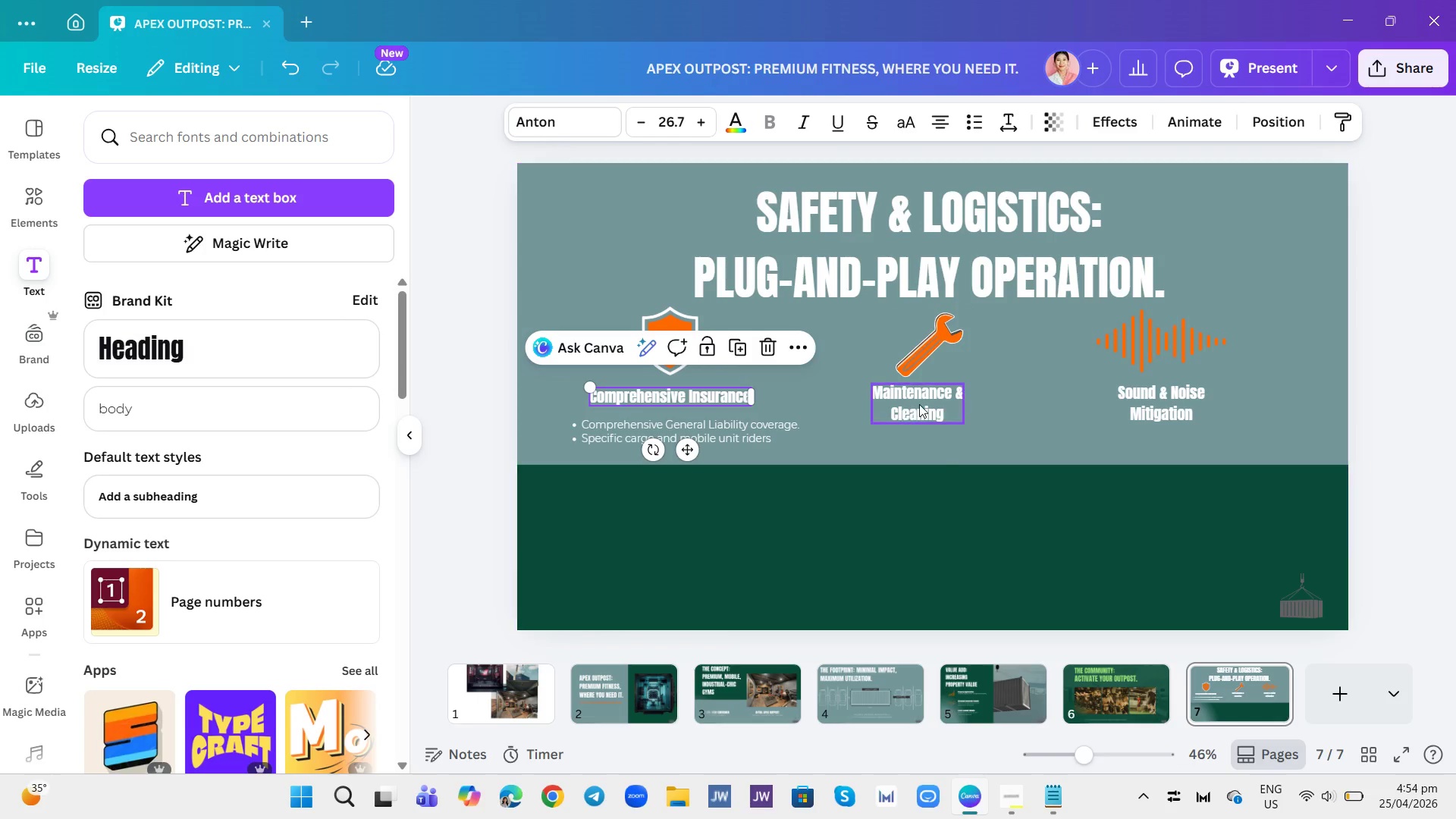 
left_click([919, 404])
 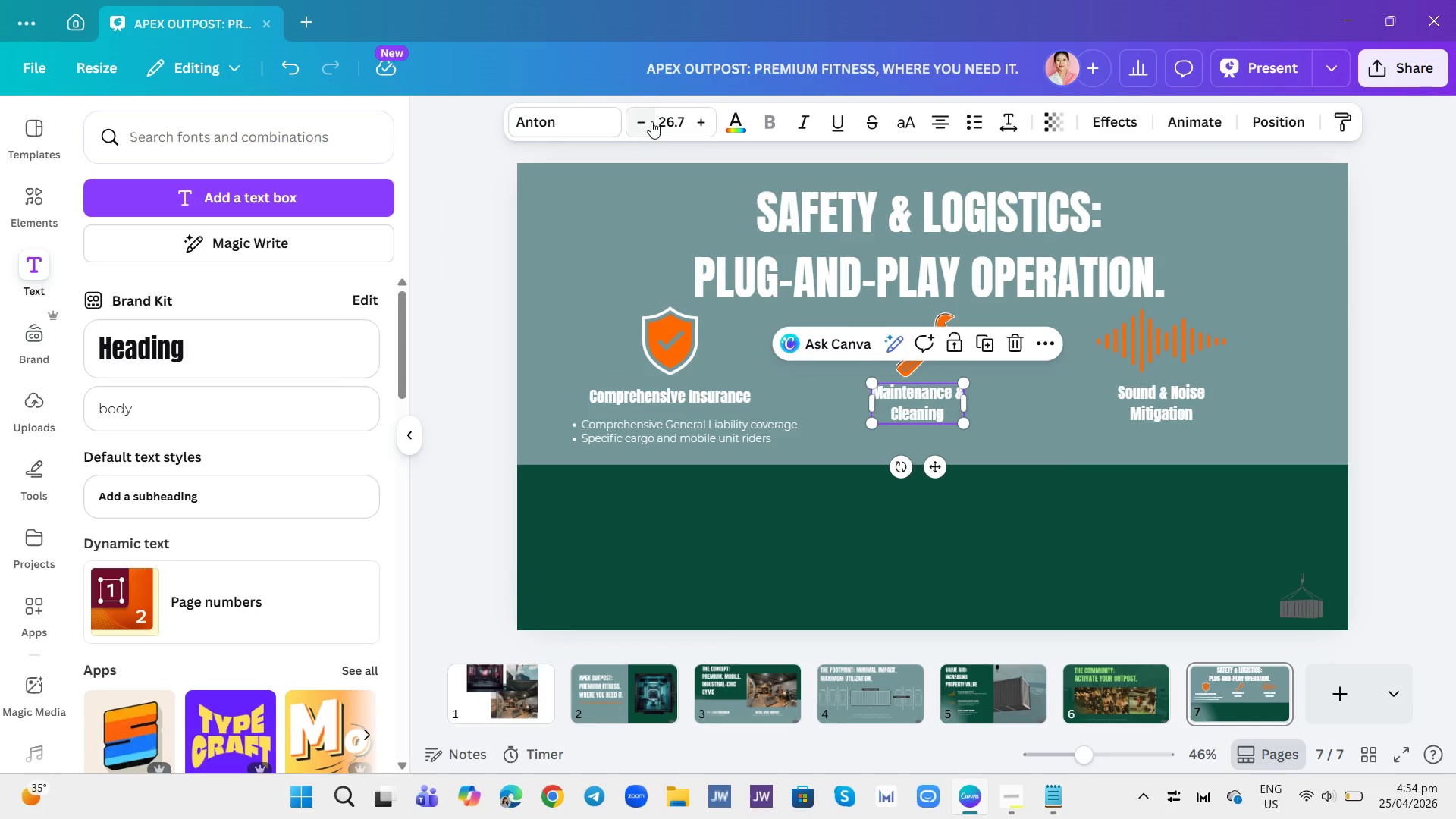 
left_click([650, 119])
 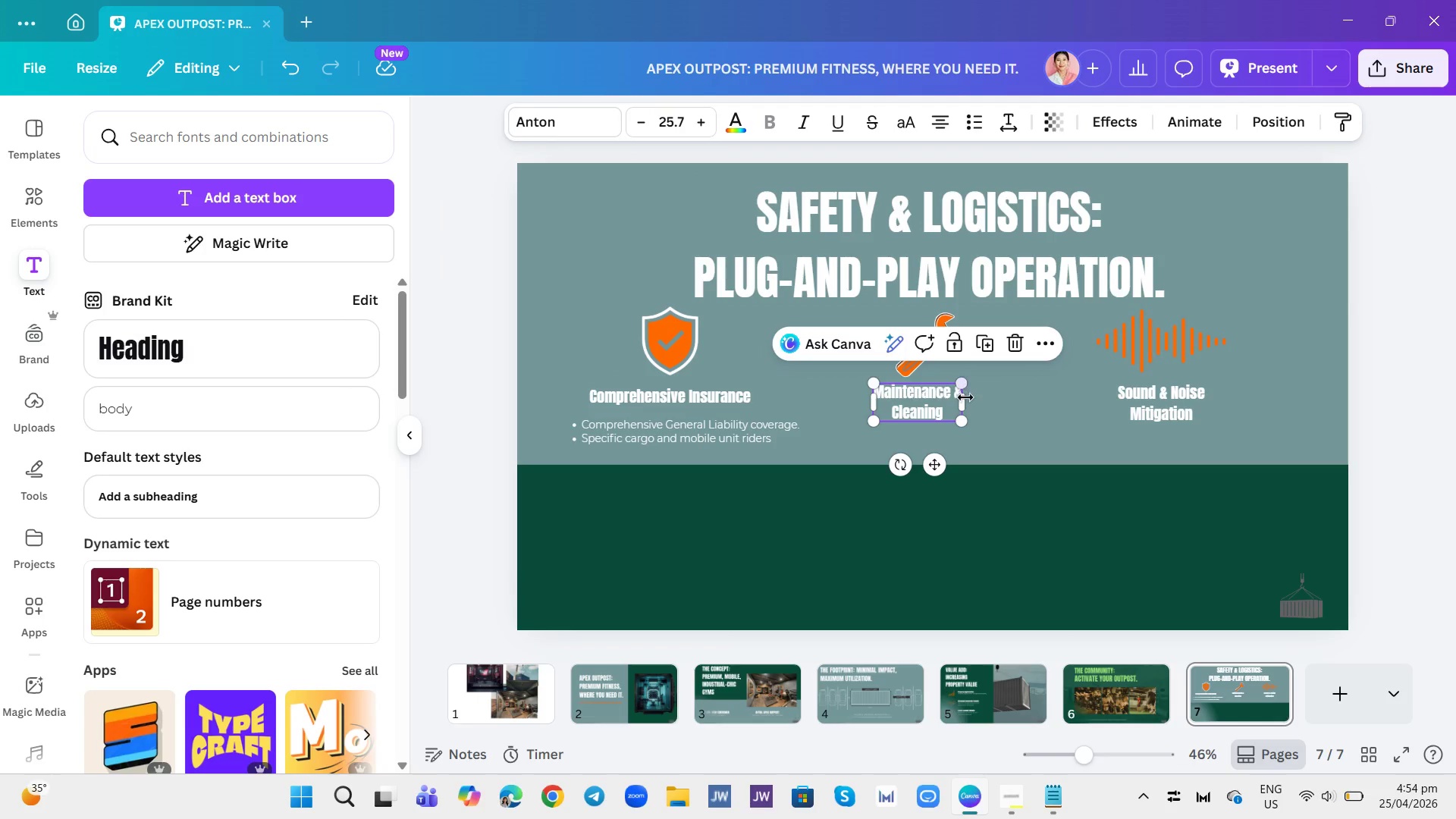 
left_click_drag(start_coordinate=[965, 400], to_coordinate=[1024, 400])
 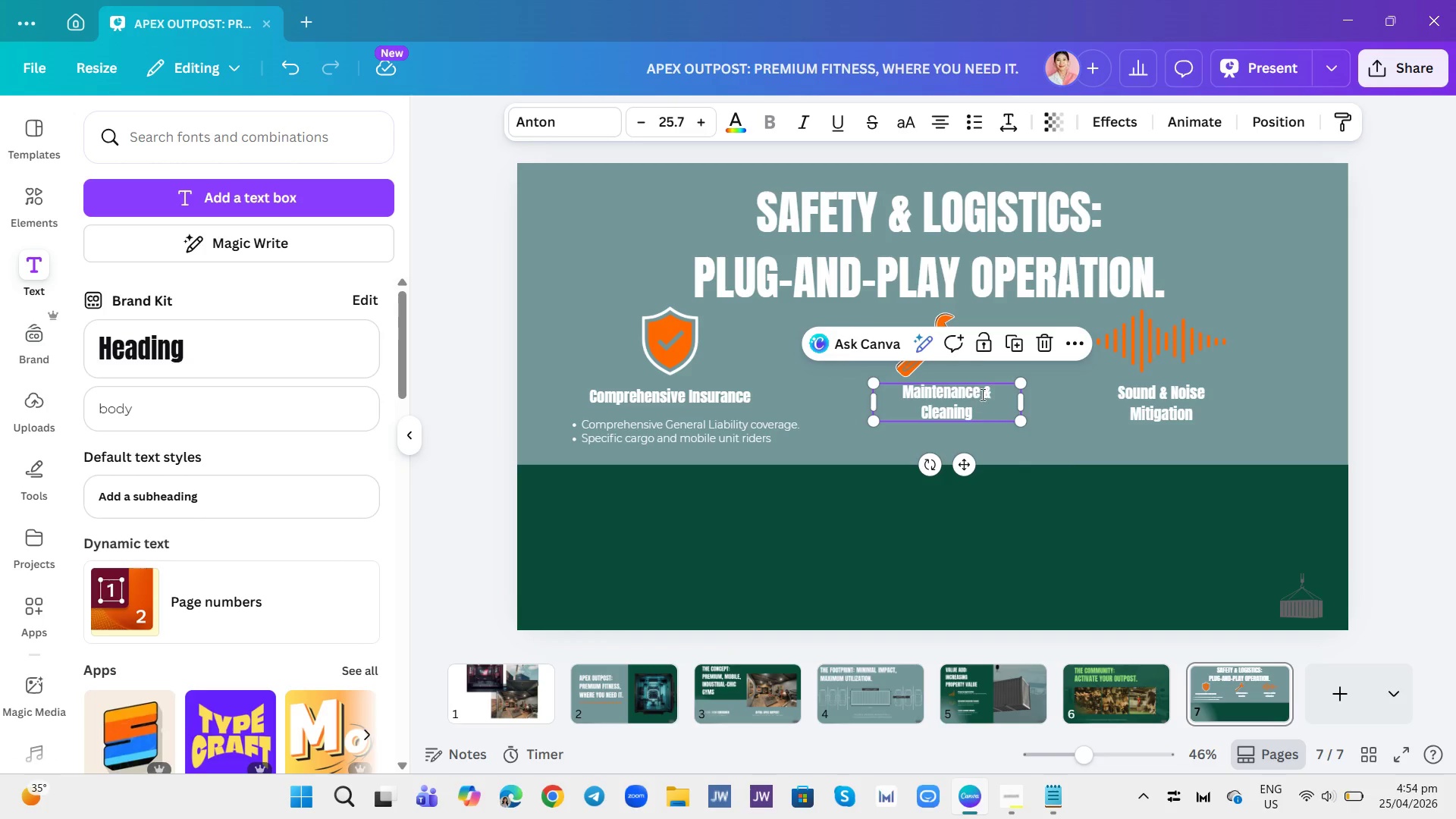 
double_click([988, 394])
 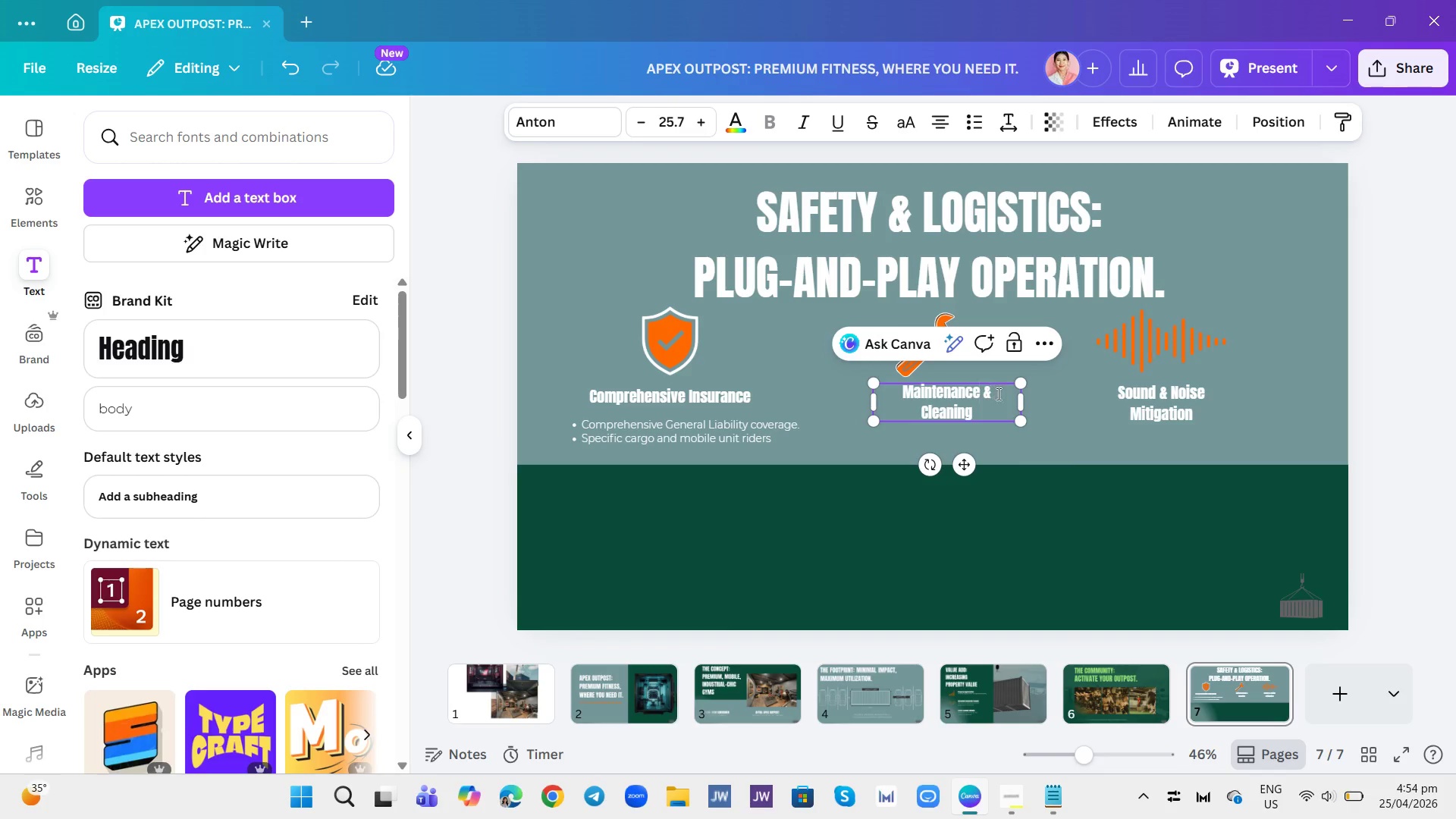 
key(Backspace)
 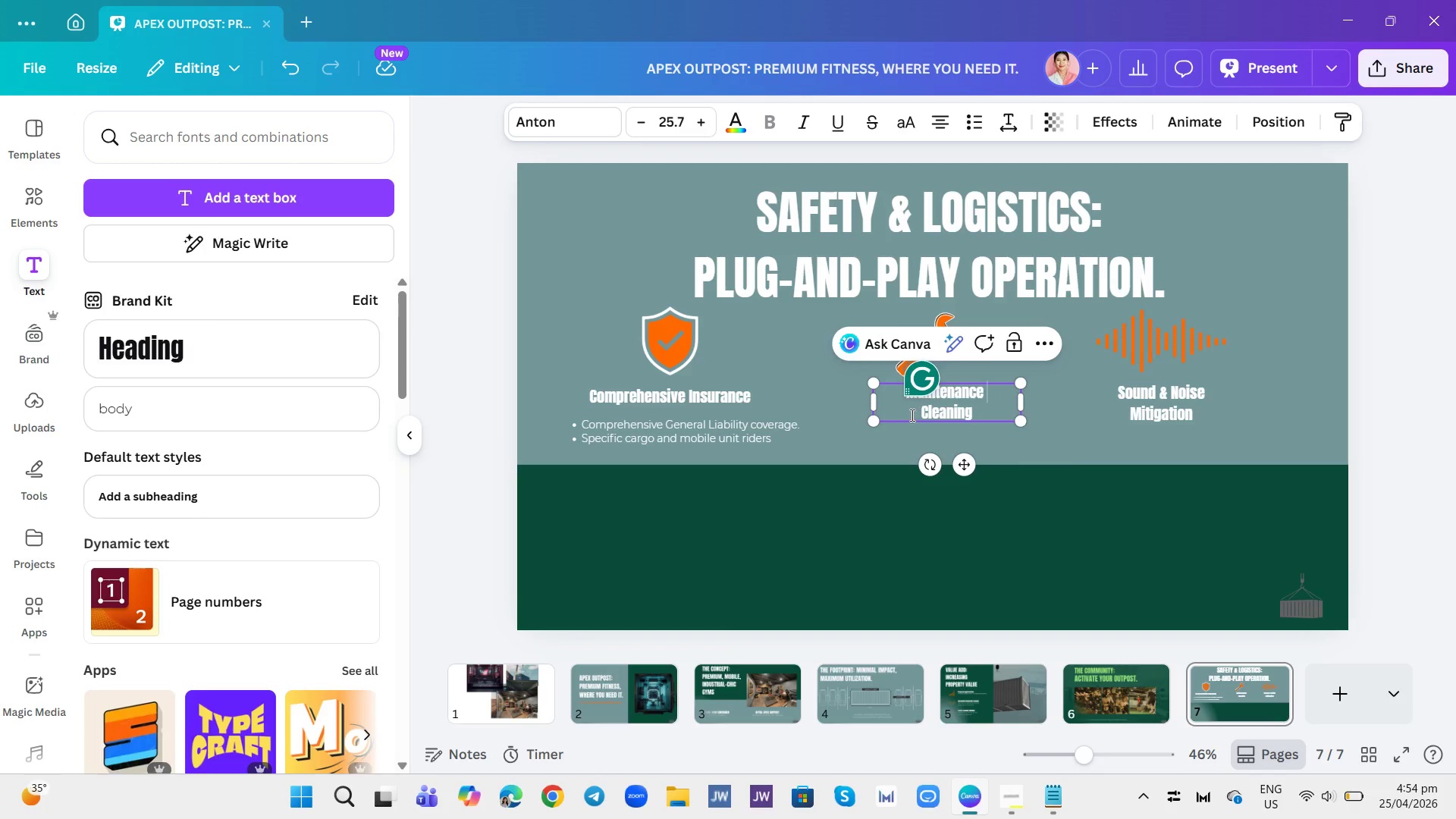 
left_click([928, 418])
 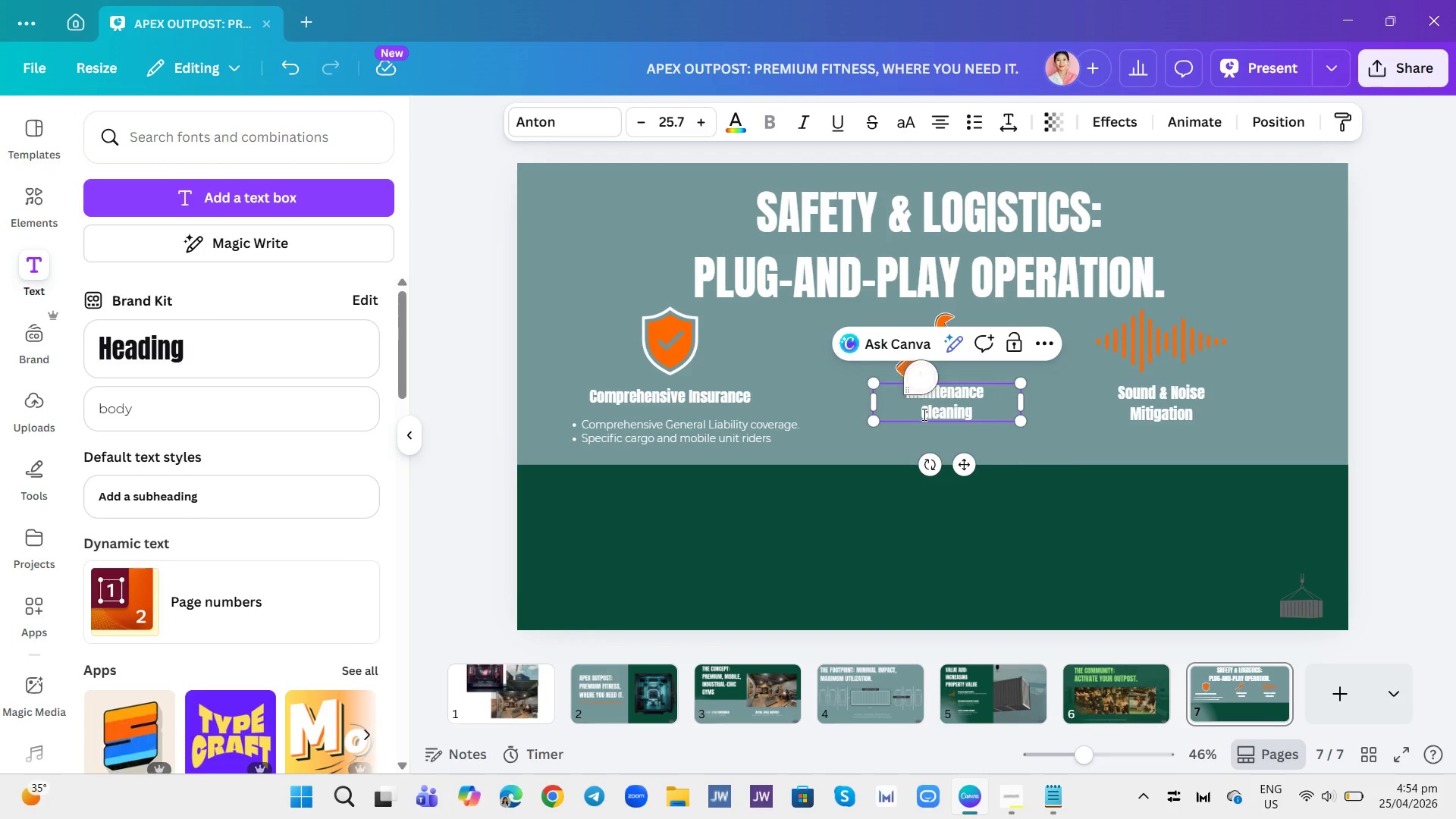 
left_click([923, 414])
 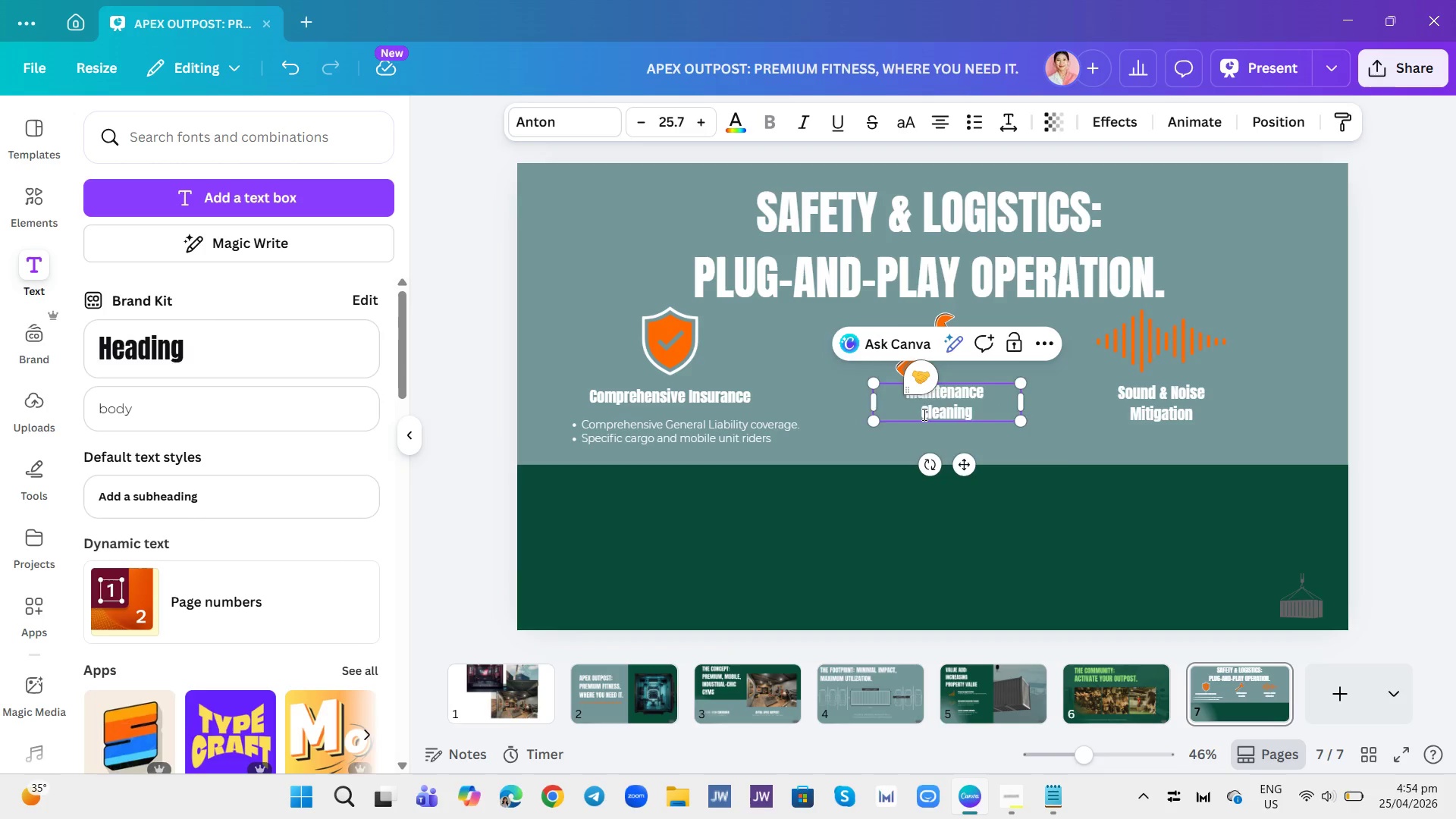 
key(Backspace)
 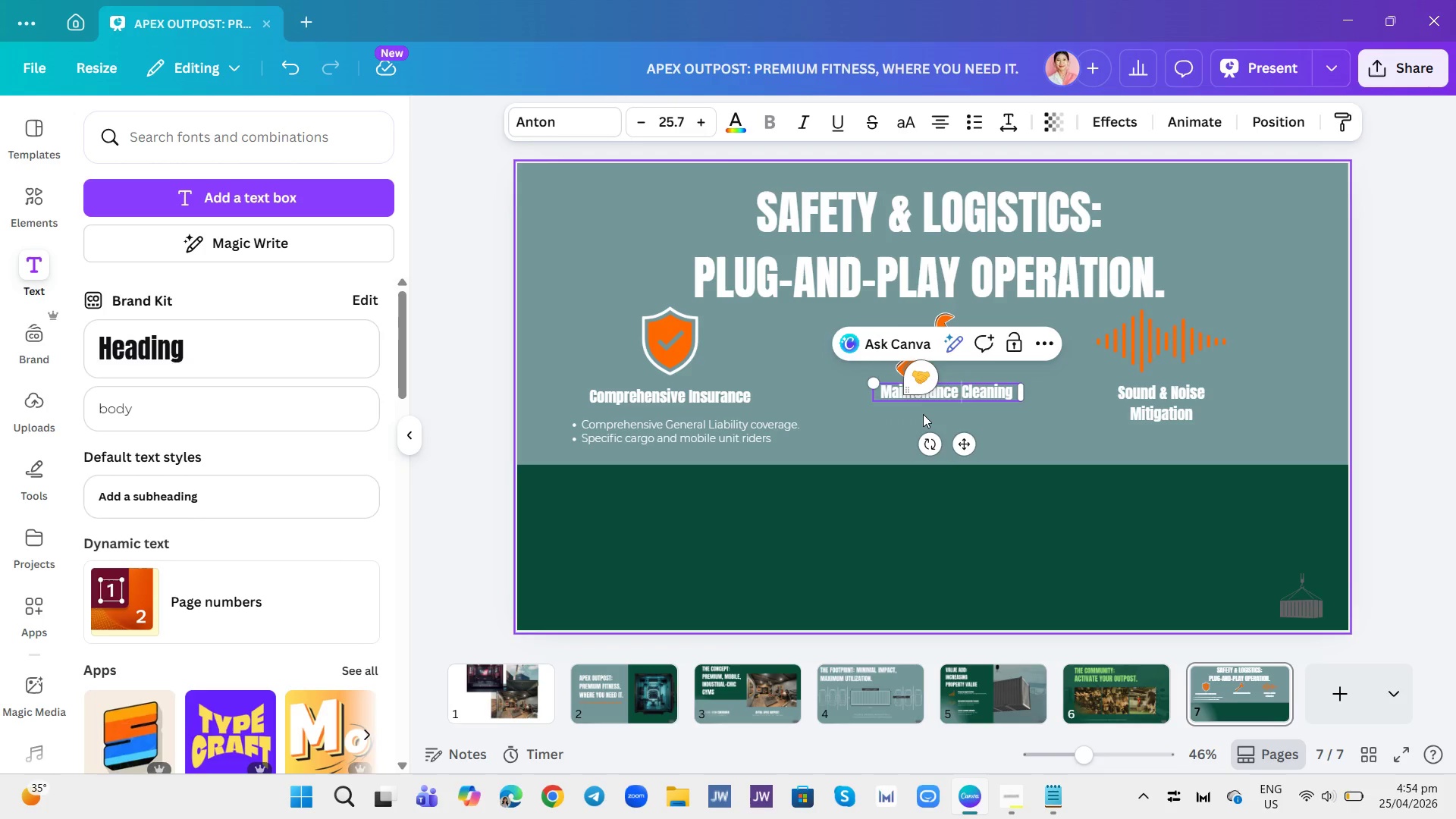 
key(Shift+7)
 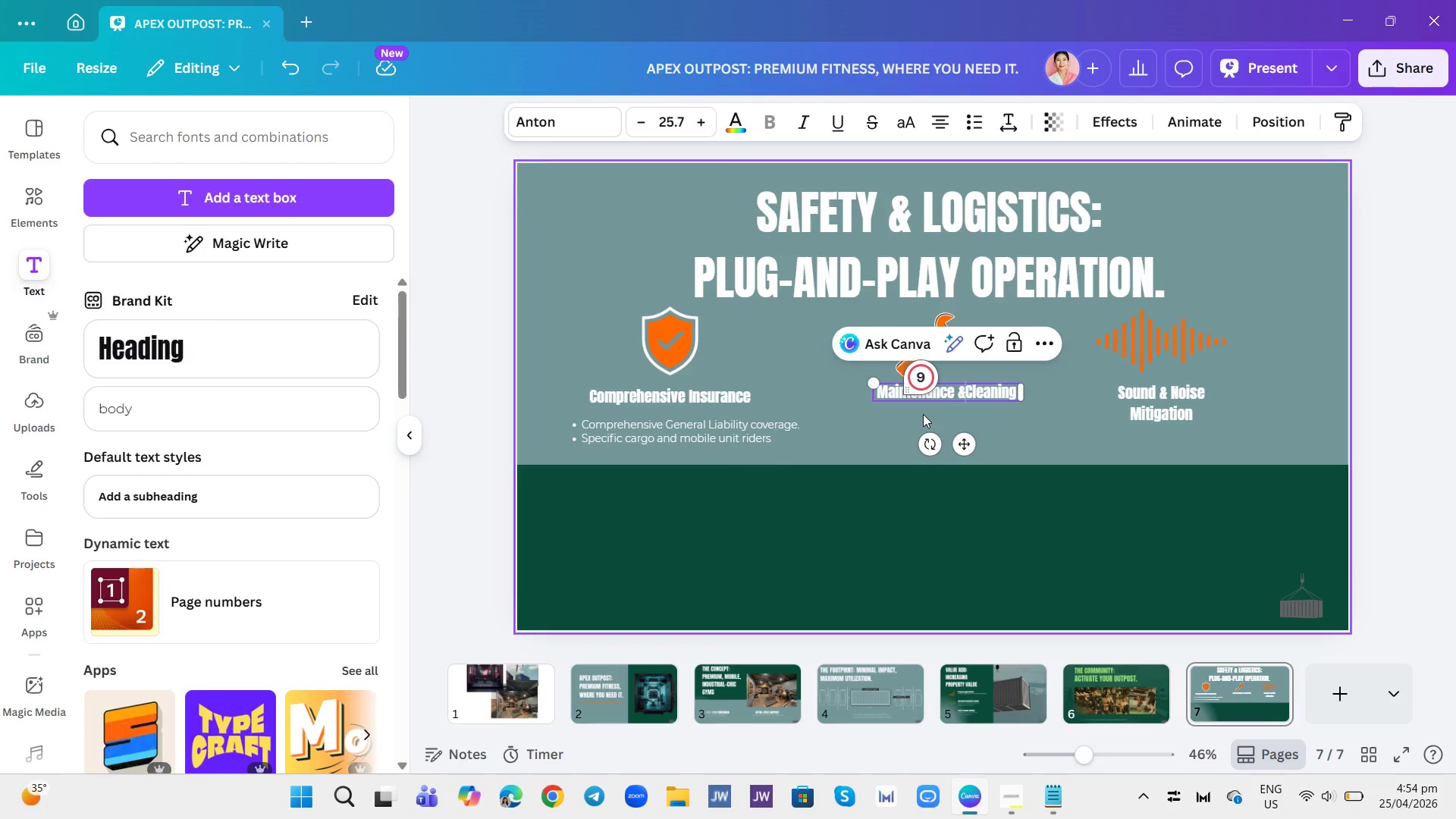 
key(Space)
 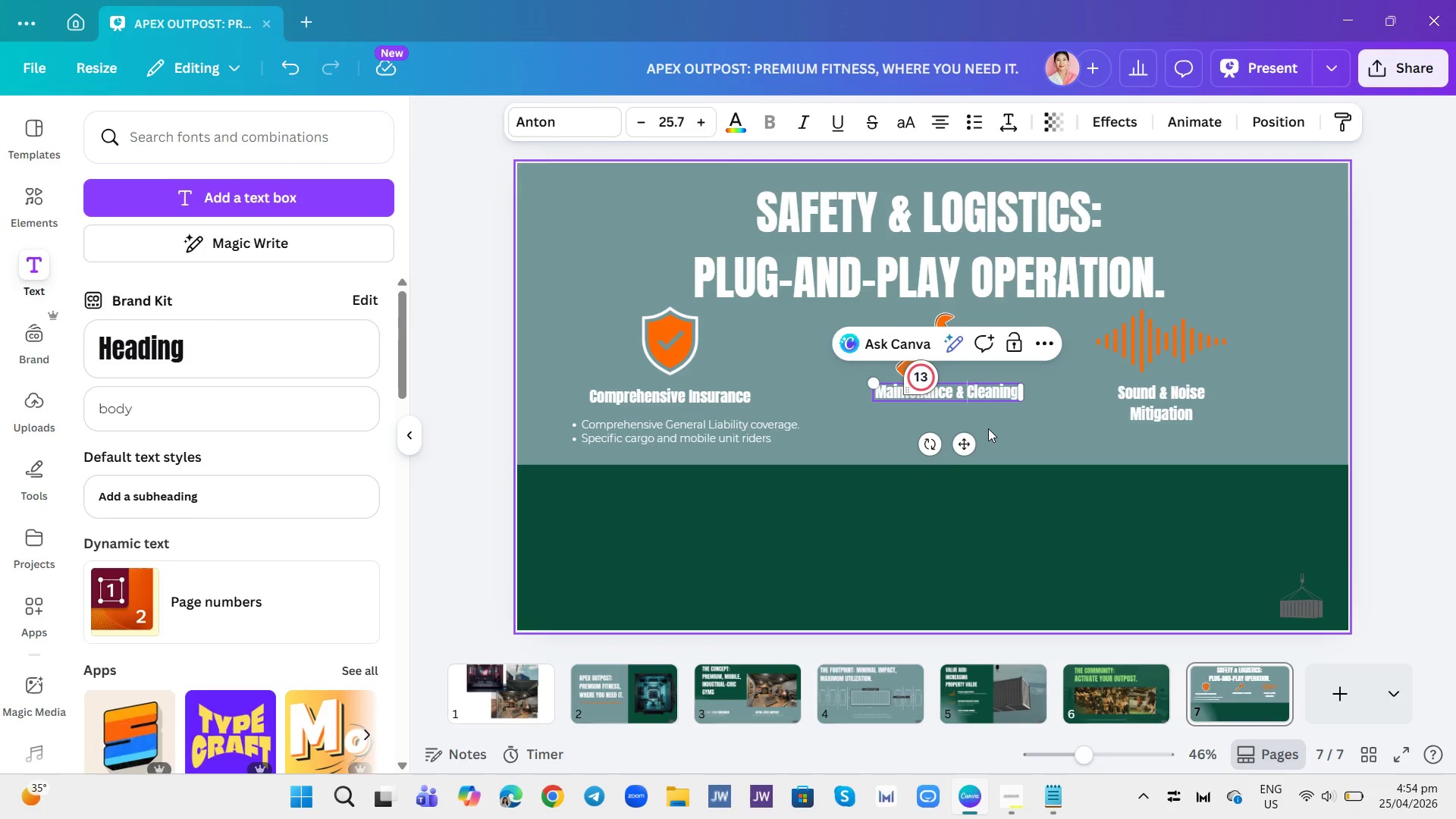 
left_click([996, 425])
 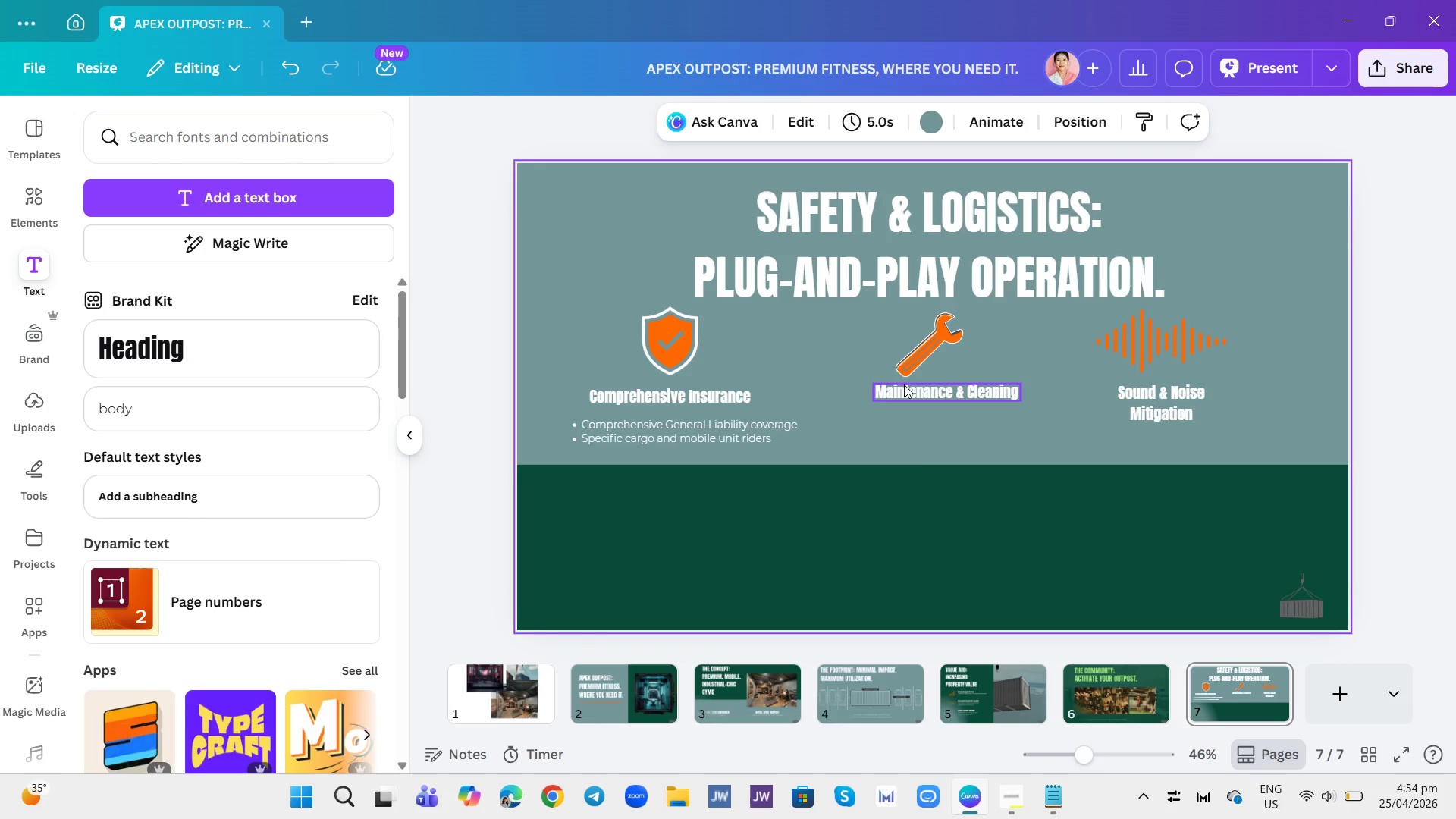 
left_click([904, 384])
 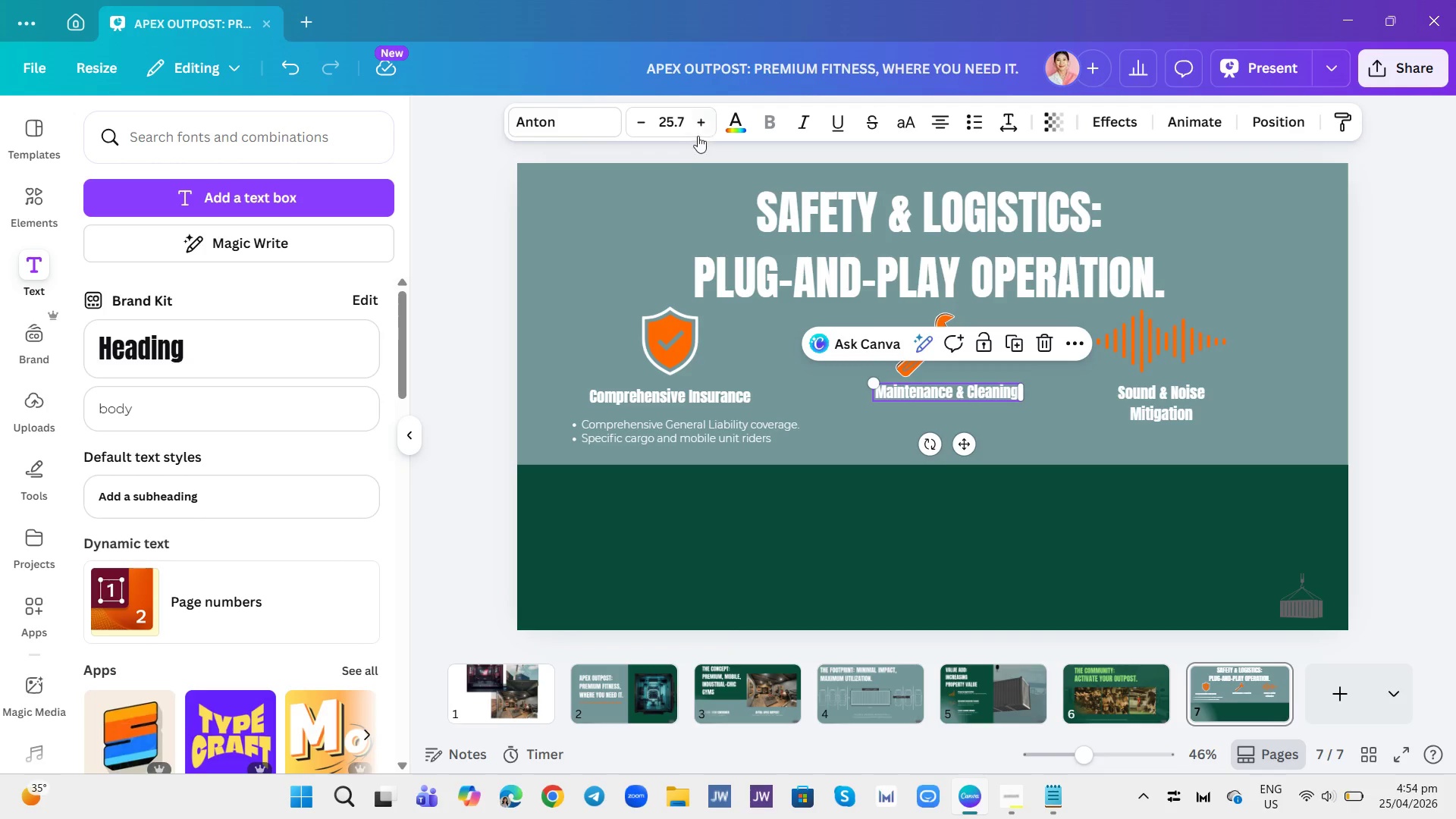 
left_click([698, 128])
 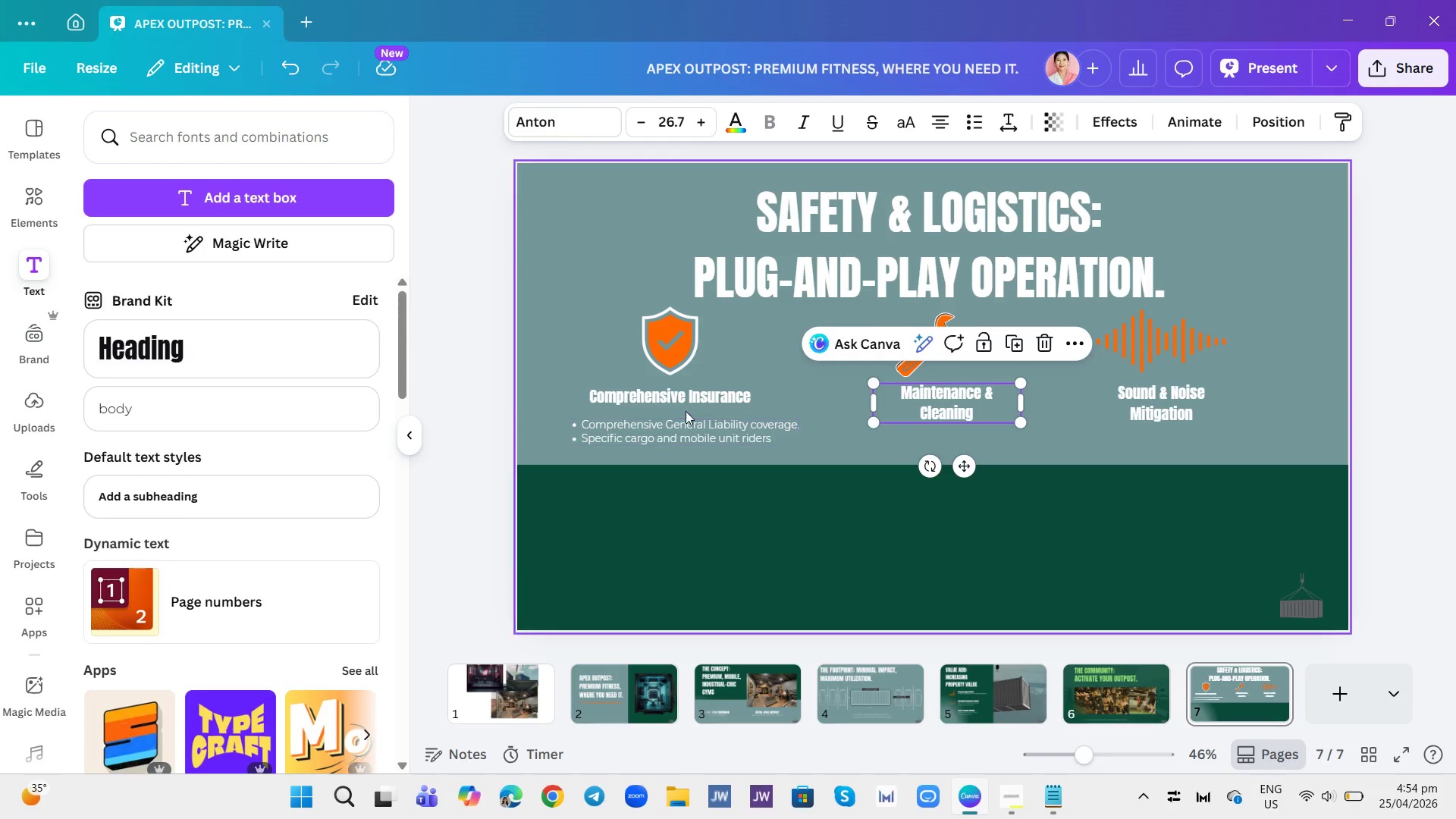 
left_click([691, 403])
 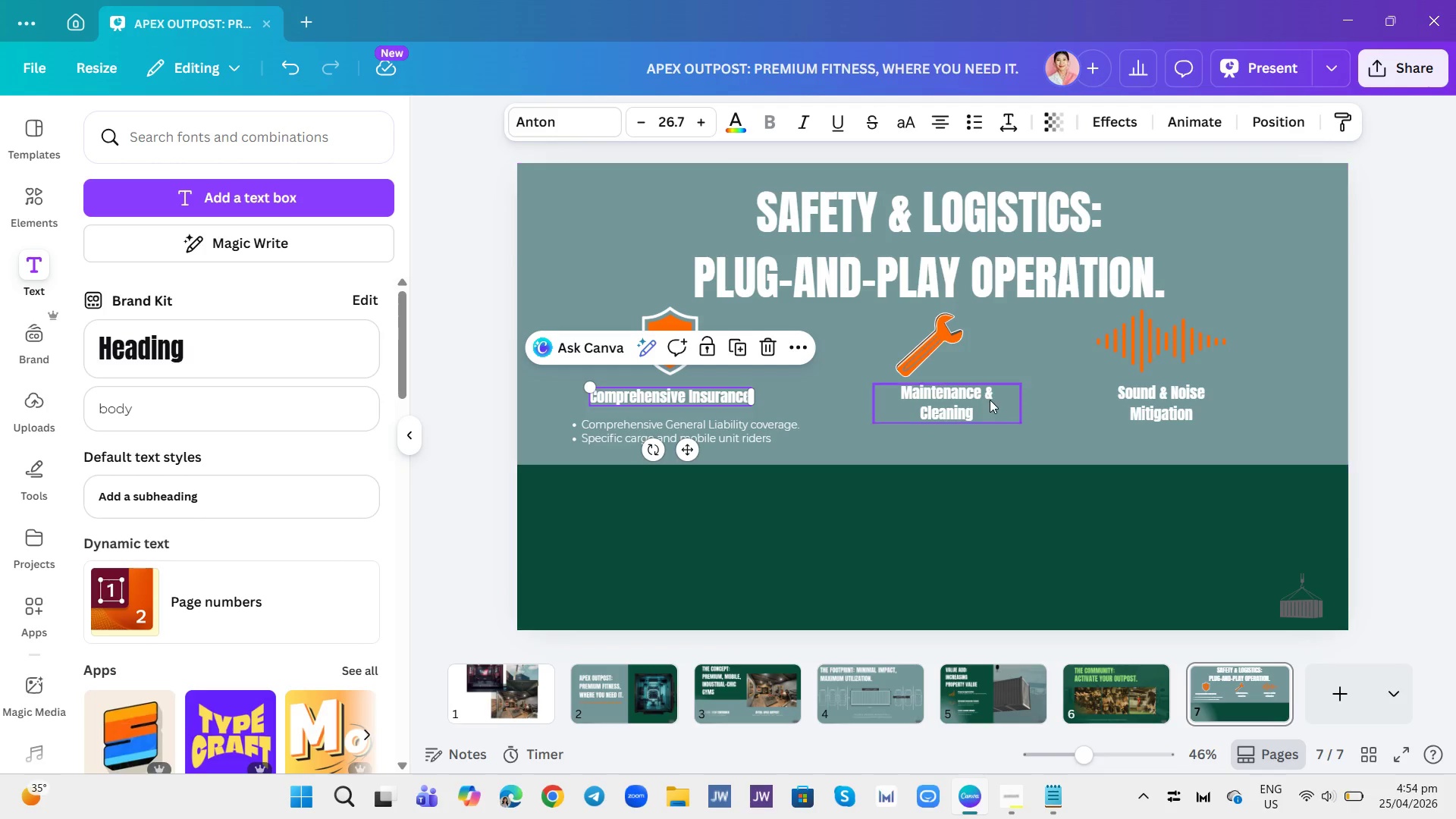 
left_click([990, 400])
 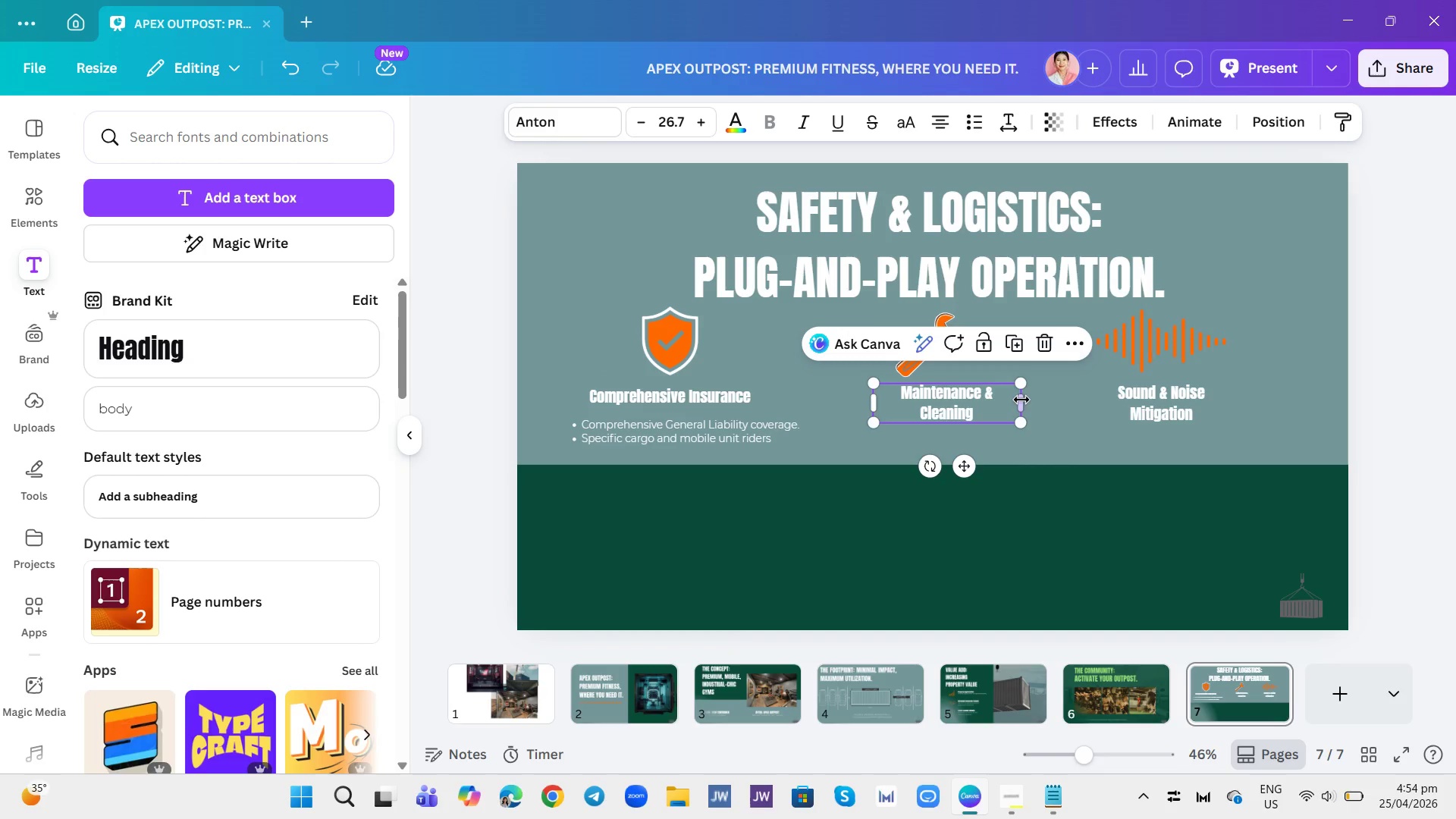 
left_click_drag(start_coordinate=[1021, 400], to_coordinate=[1053, 398])
 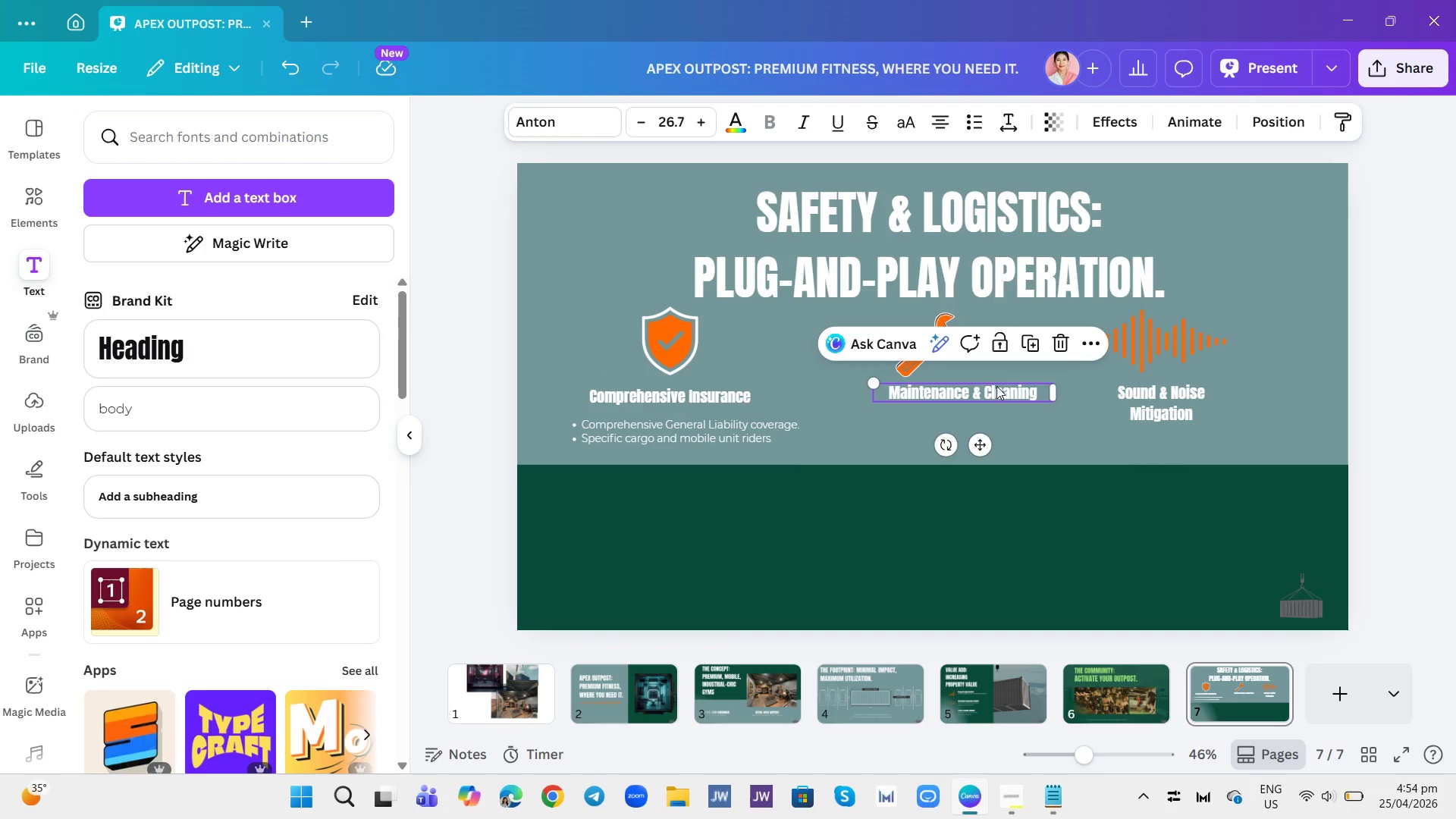 
left_click_drag(start_coordinate=[996, 386], to_coordinate=[950, 391])
 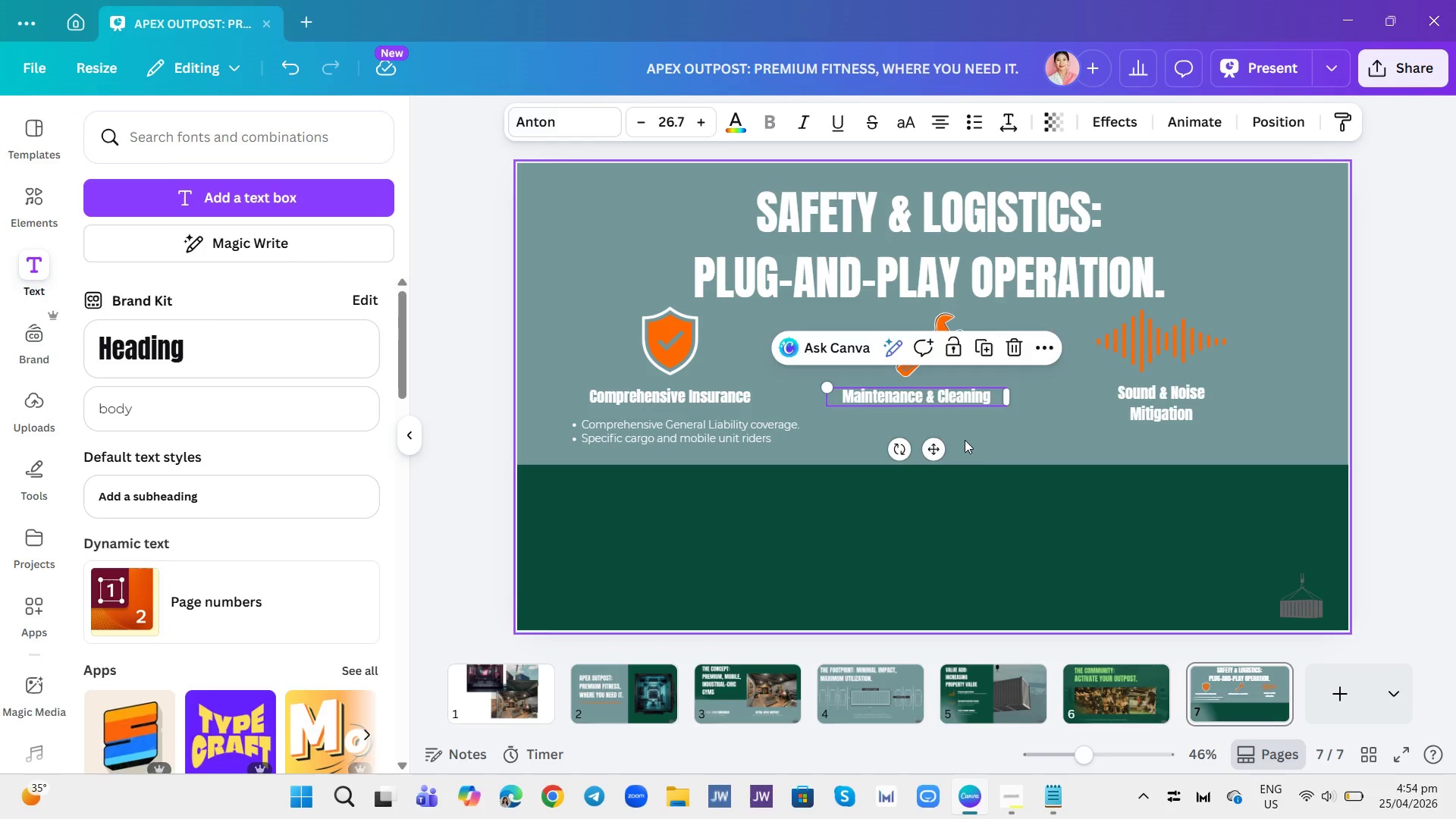 
left_click([965, 440])
 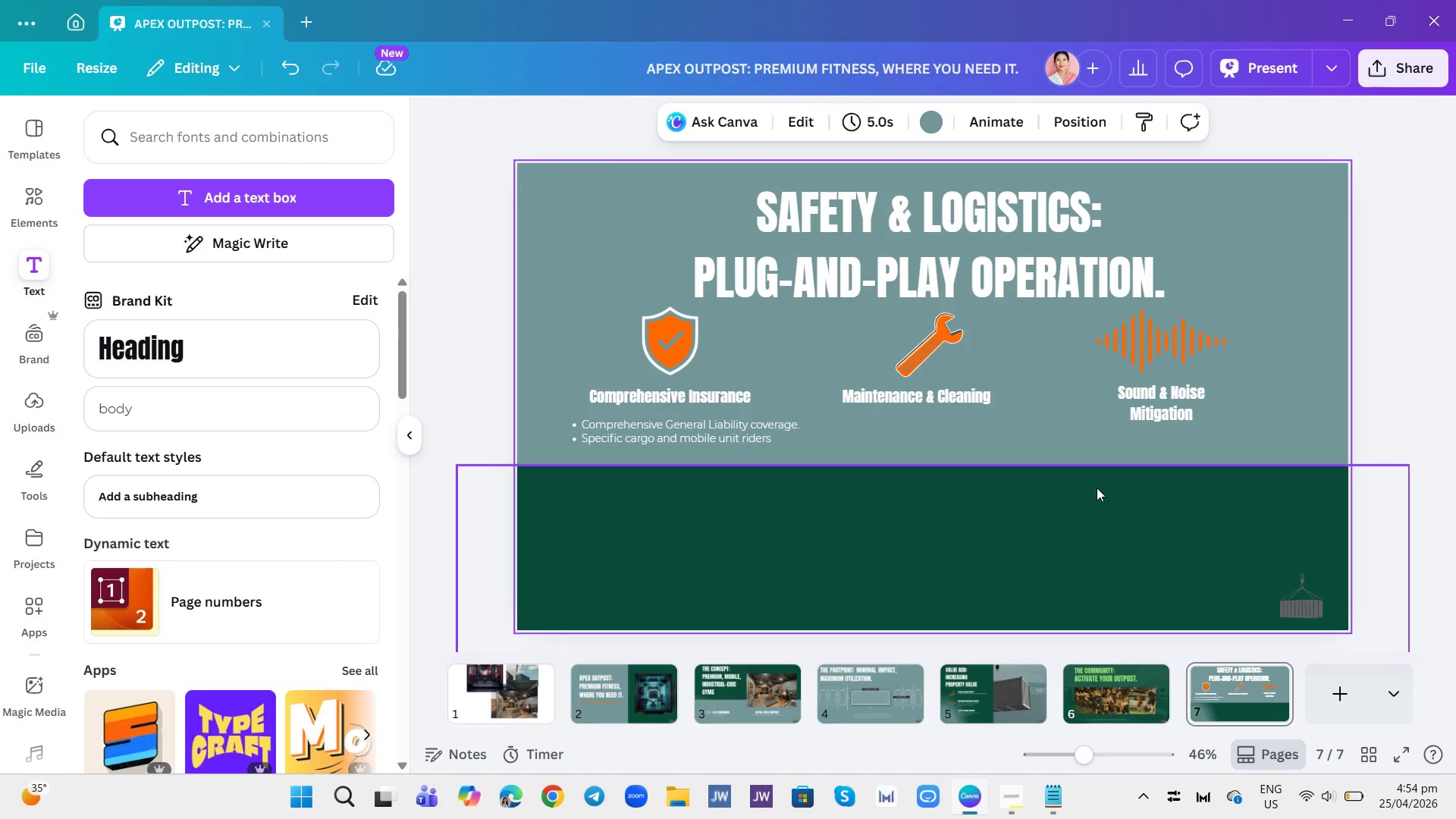 
left_click([1184, 409])
 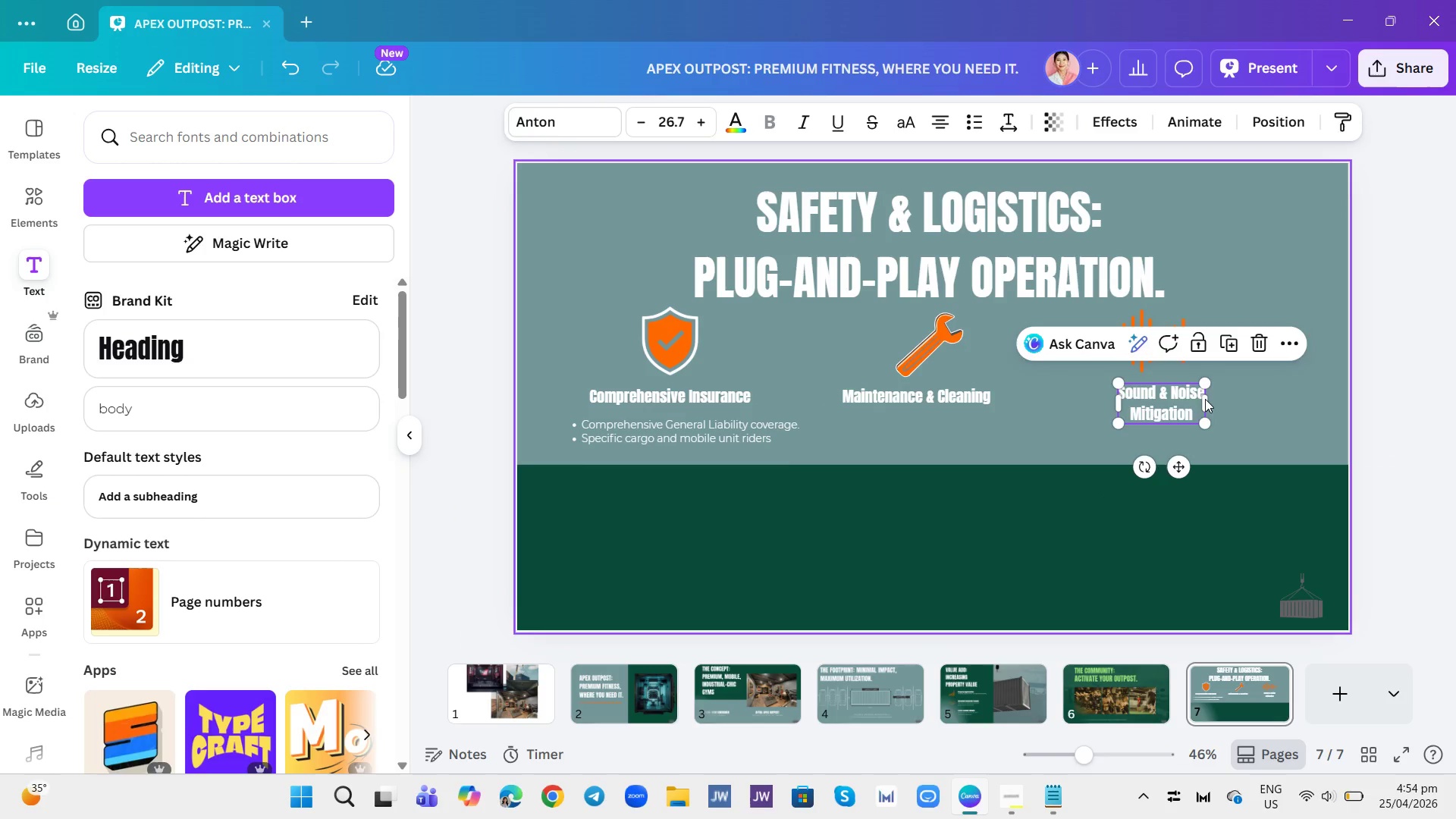 
left_click([1205, 399])
 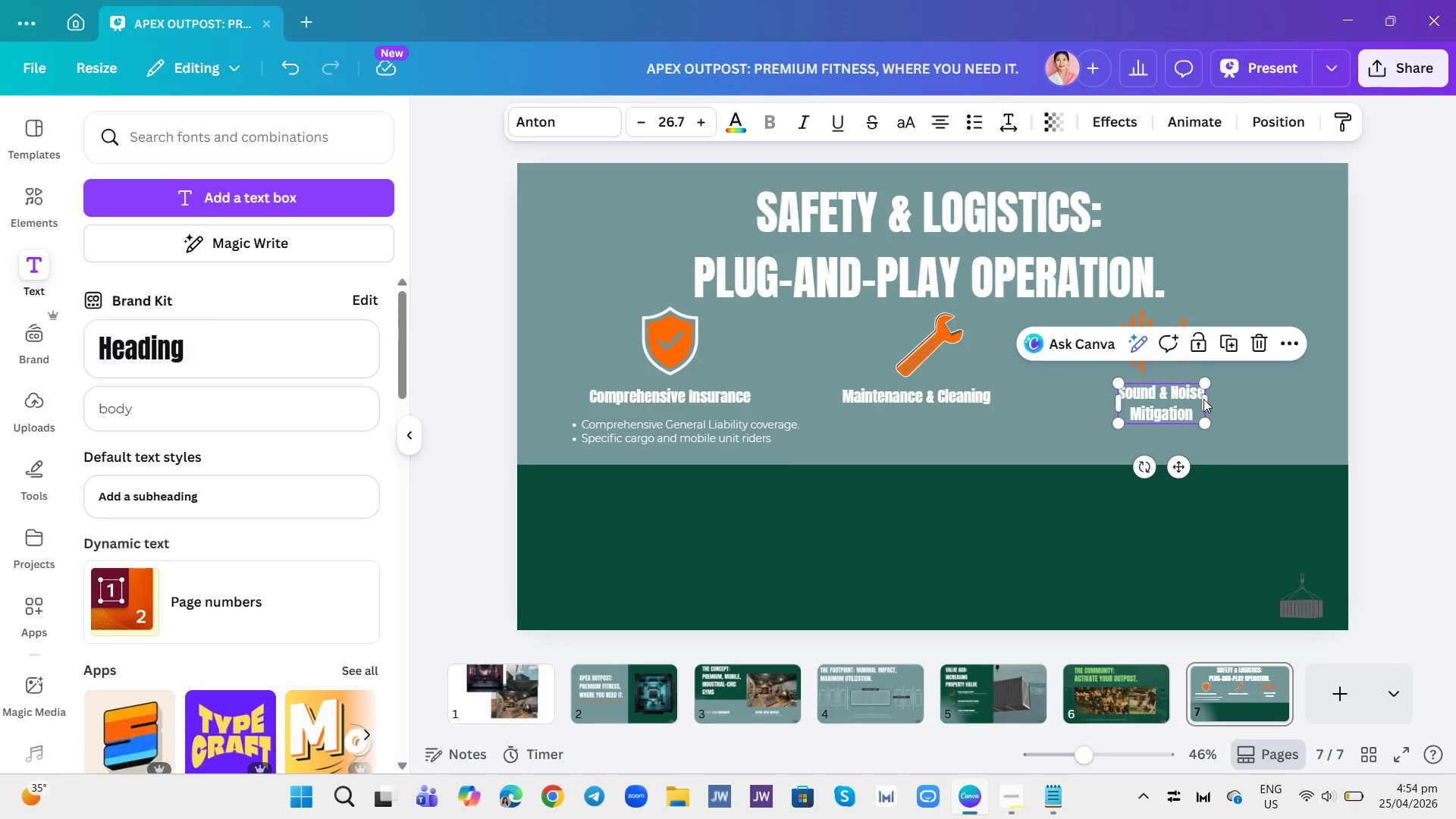 
double_click([1203, 400])
 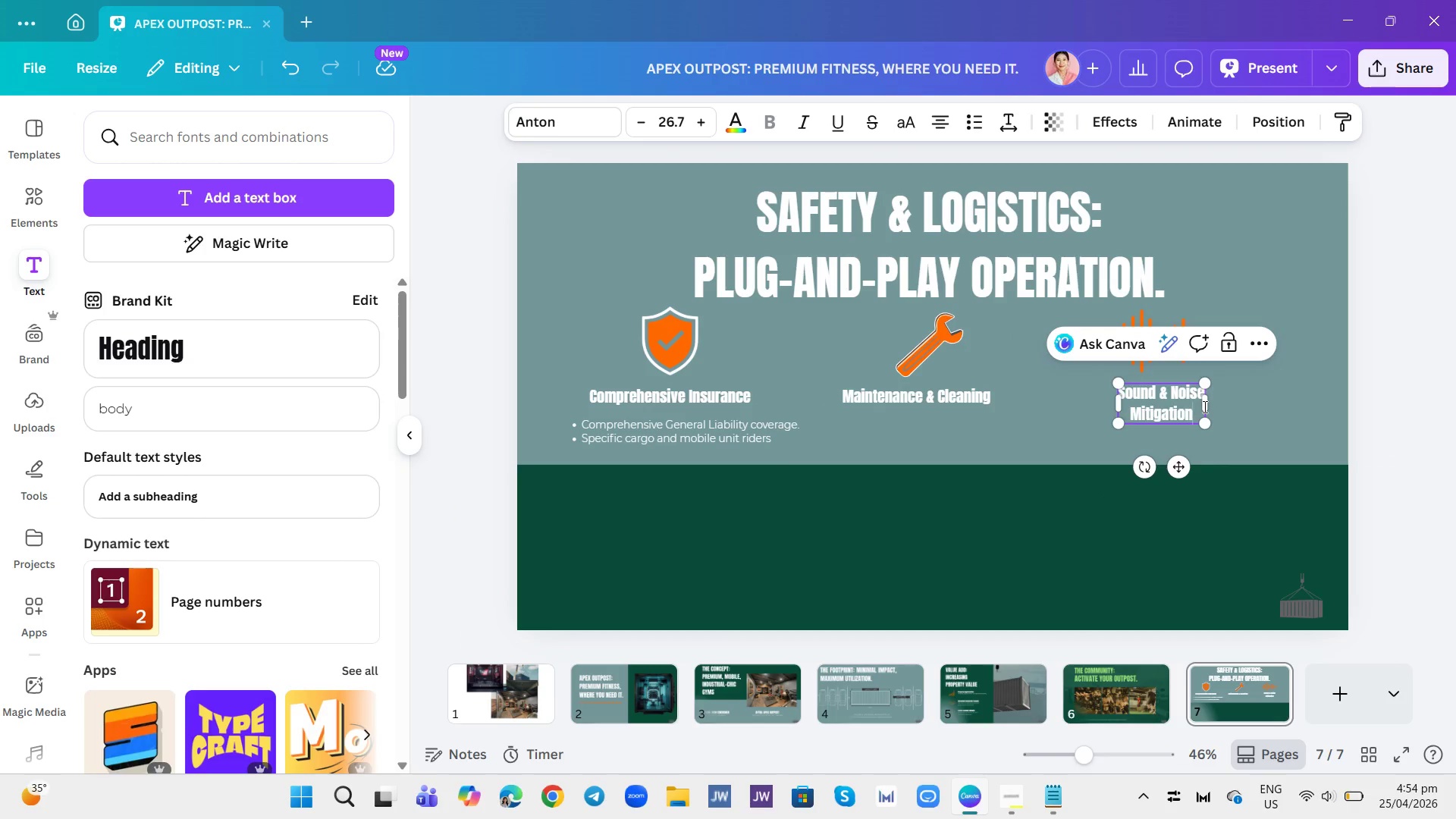 
left_click([1203, 406])
 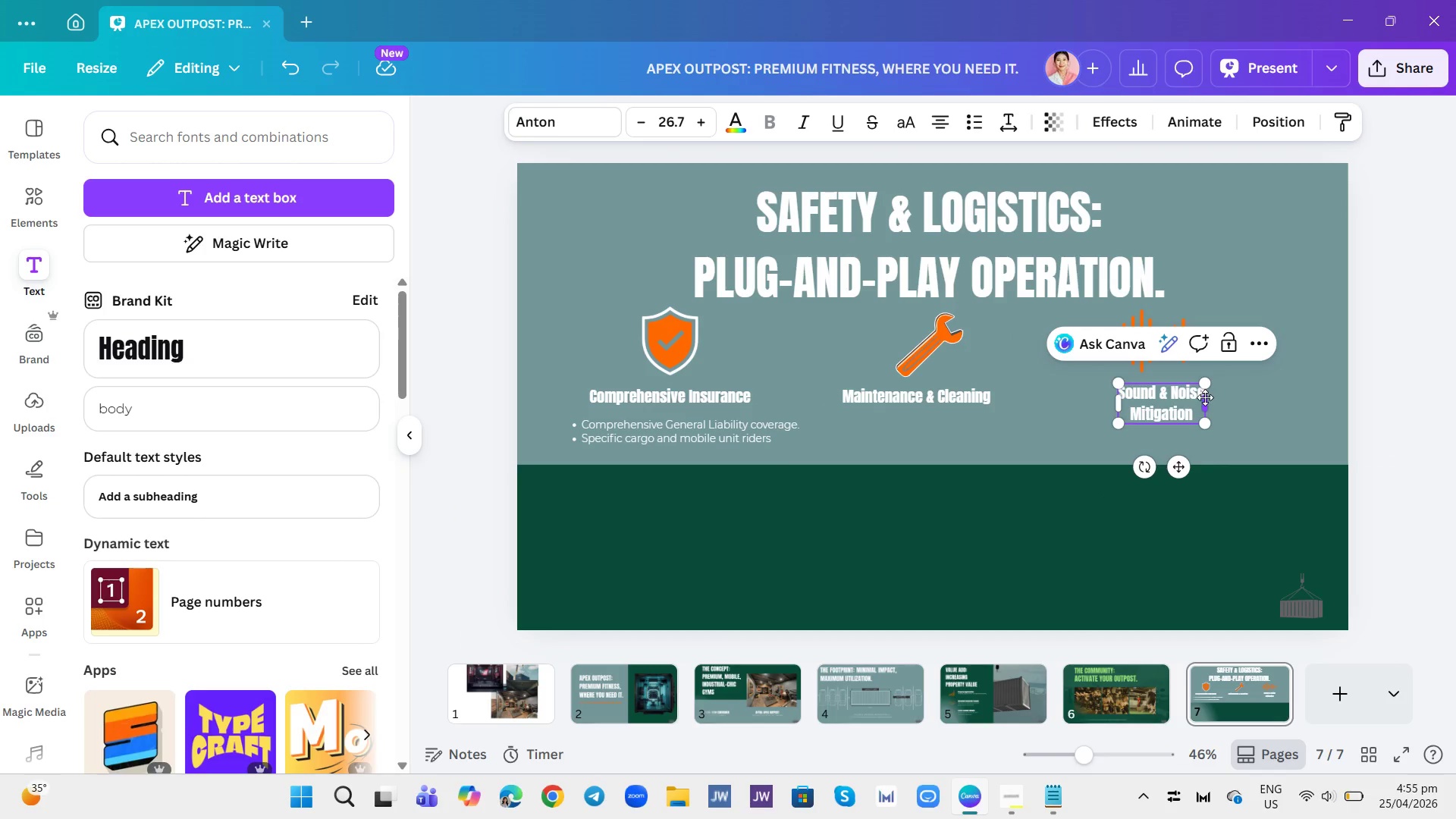 
left_click_drag(start_coordinate=[1205, 397], to_coordinate=[1211, 397])
 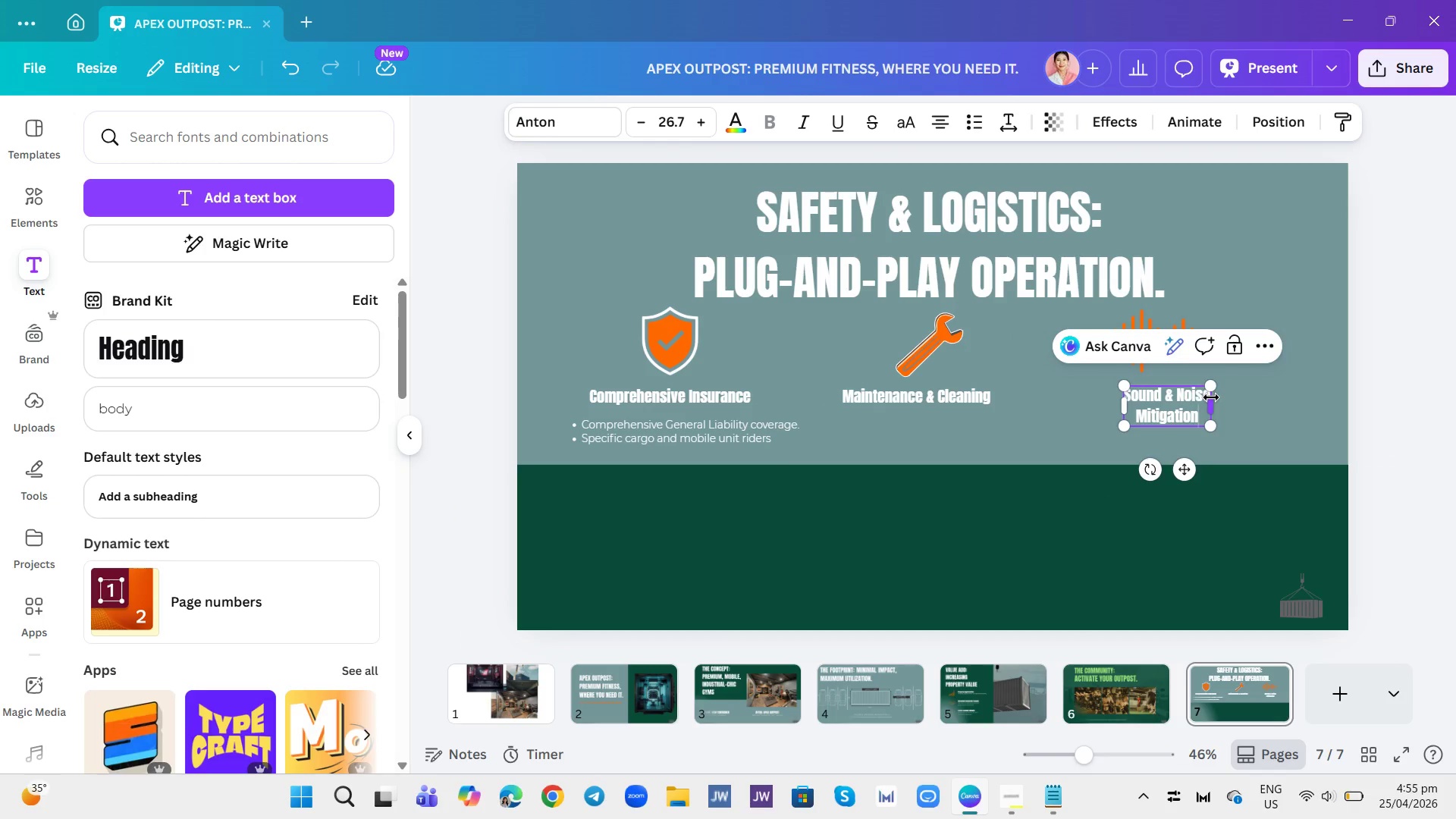 
left_click_drag(start_coordinate=[1211, 397], to_coordinate=[1332, 403])
 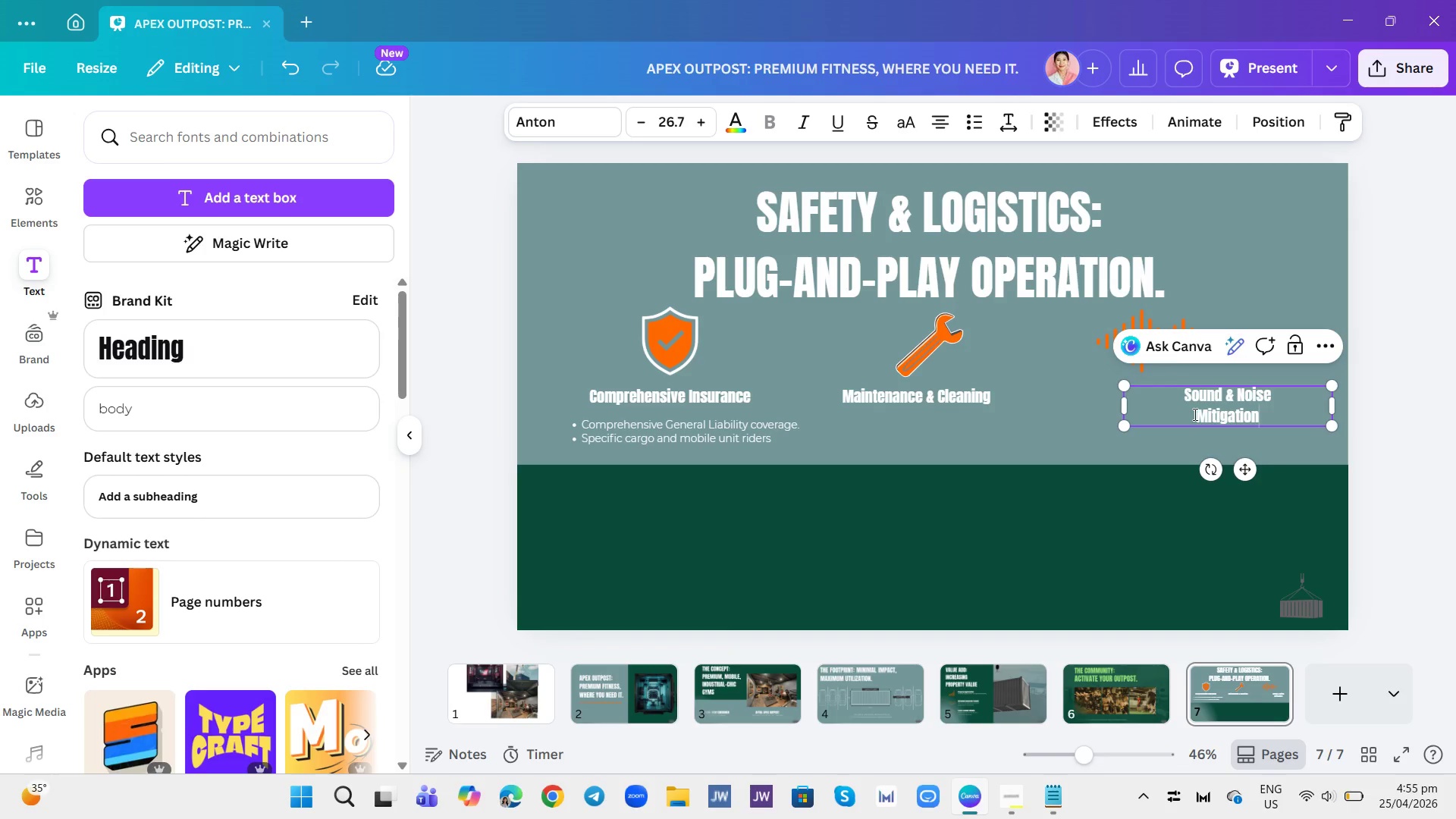 
left_click([1200, 419])
 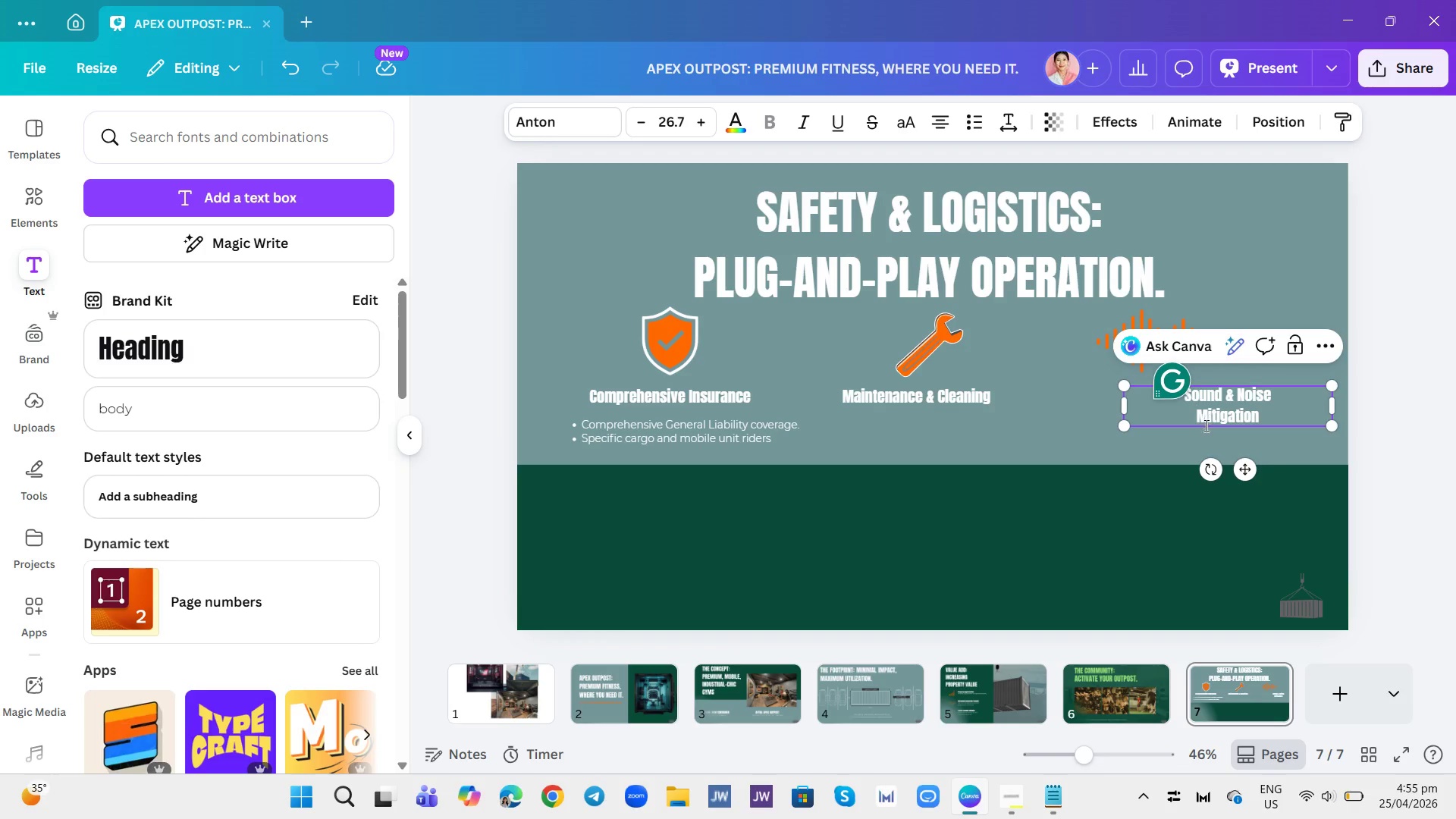 
key(Backspace)
 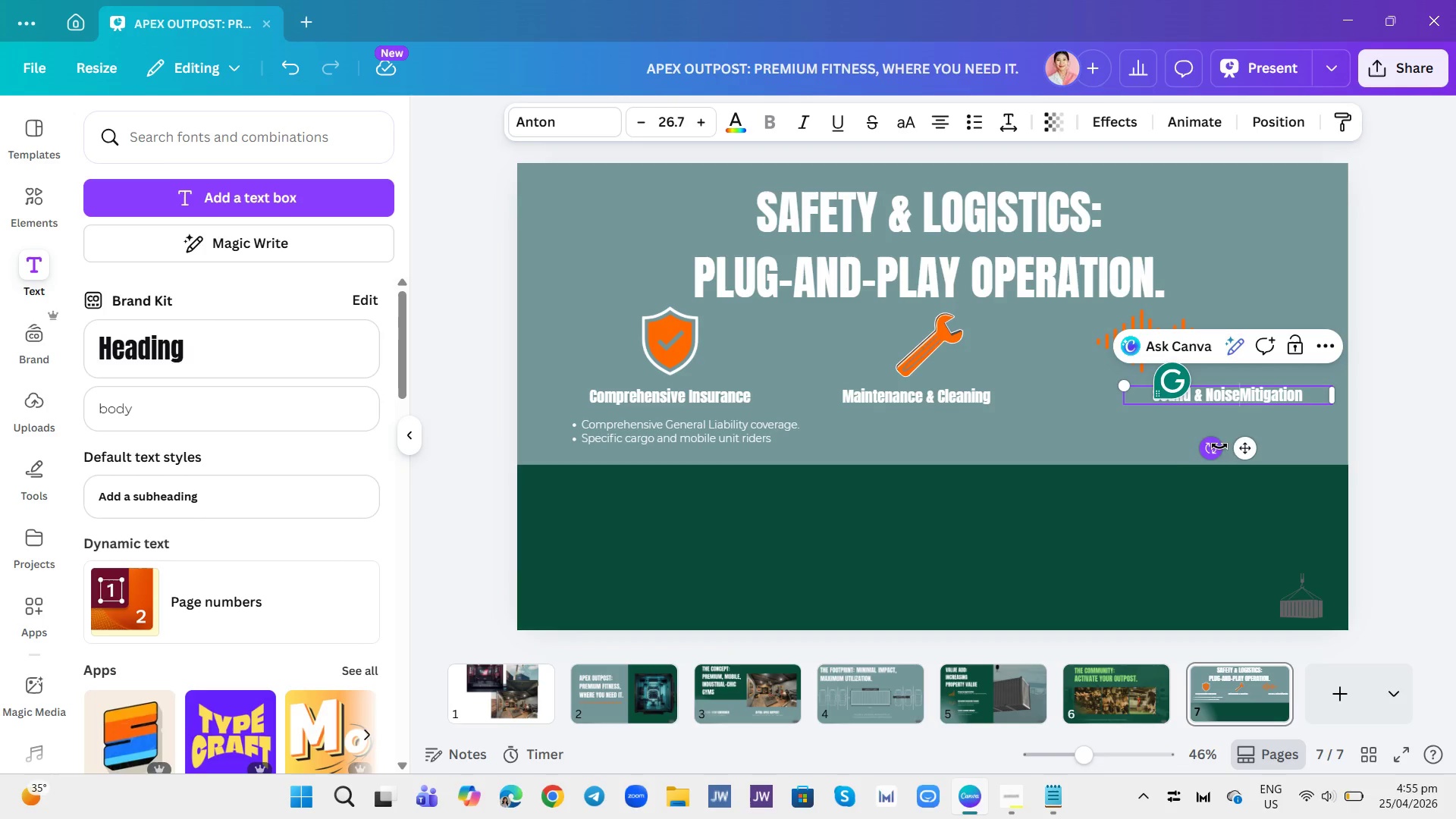 
key(Space)
 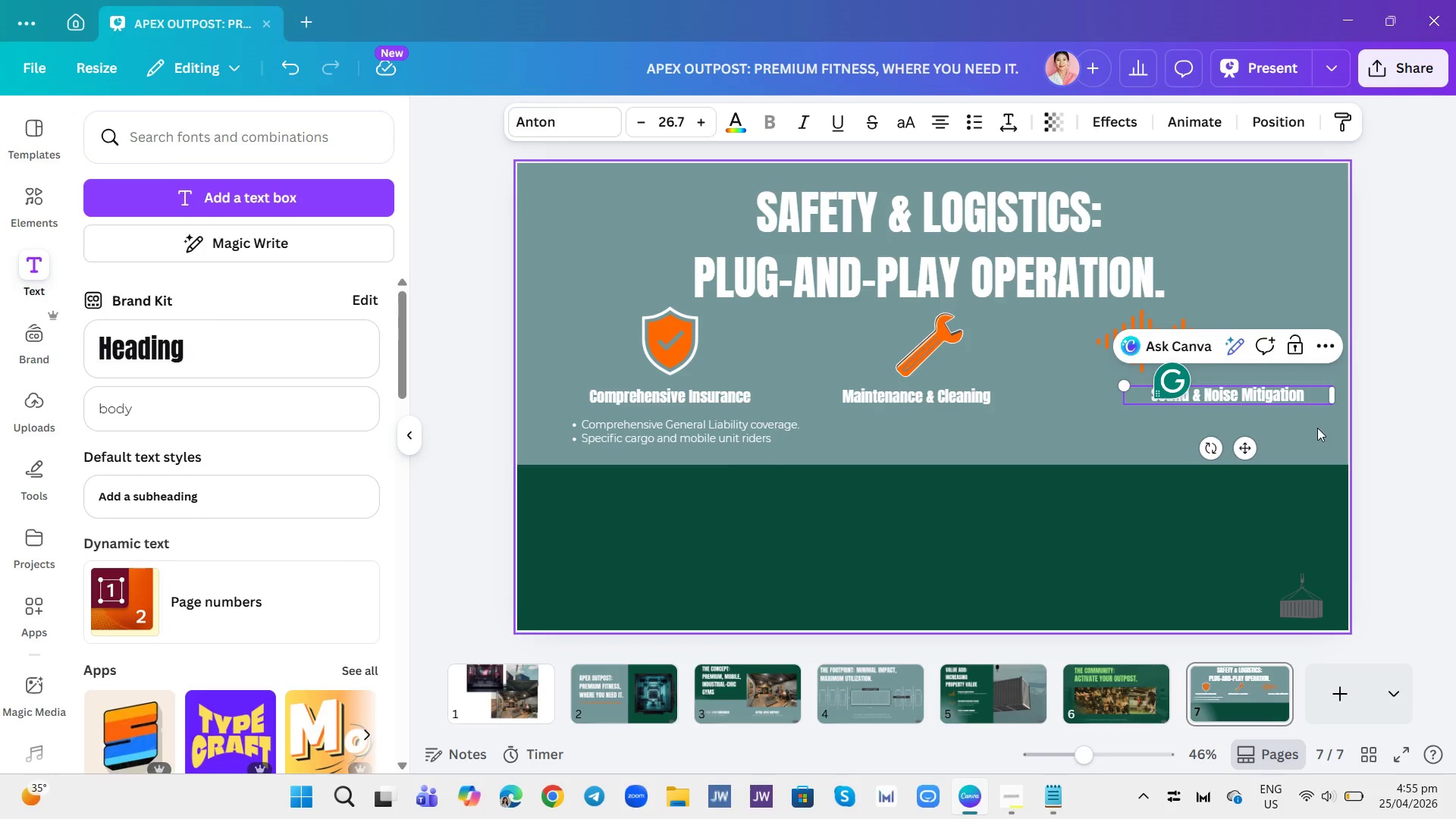 
left_click([1317, 428])
 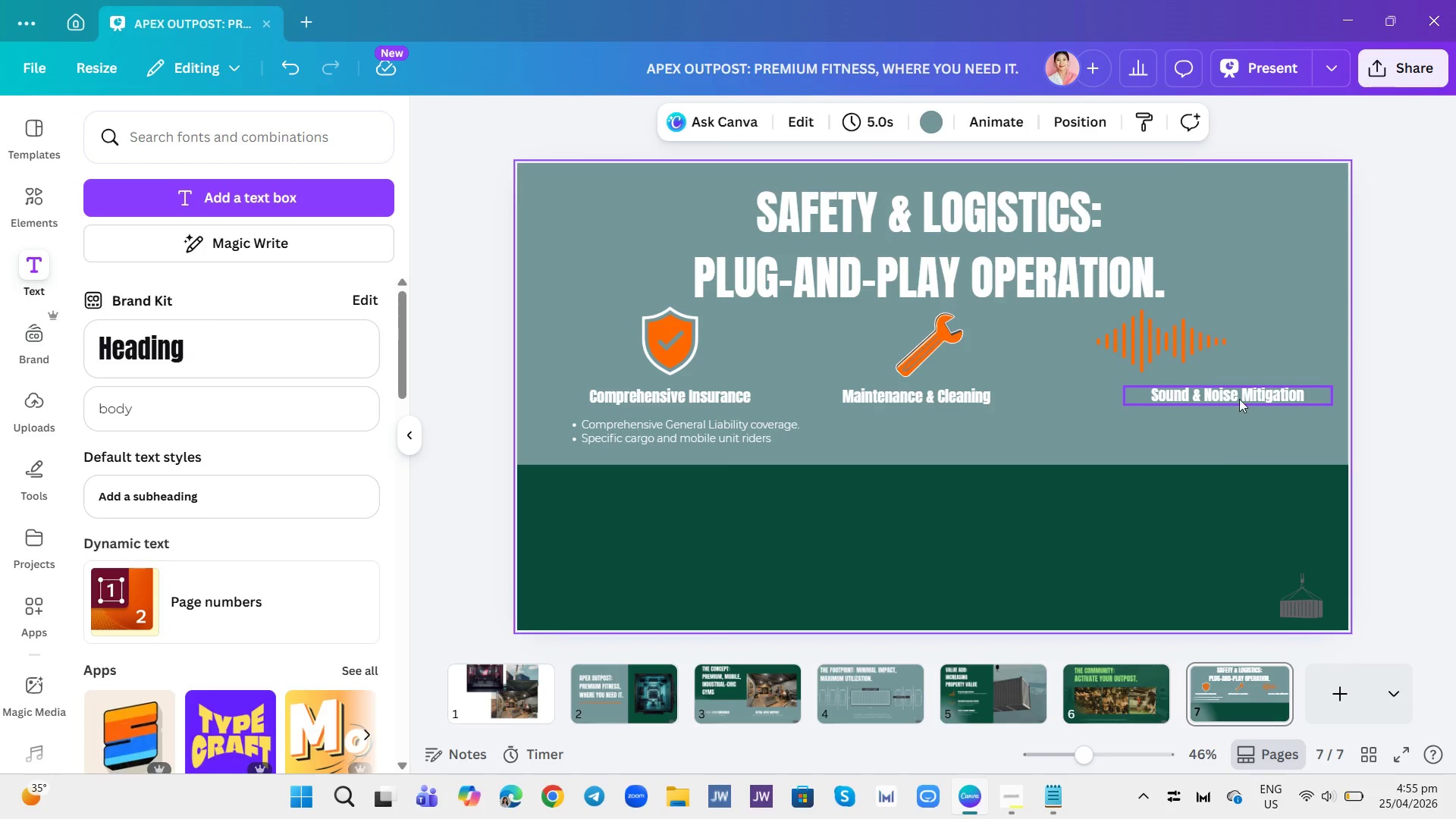 
left_click([1239, 399])
 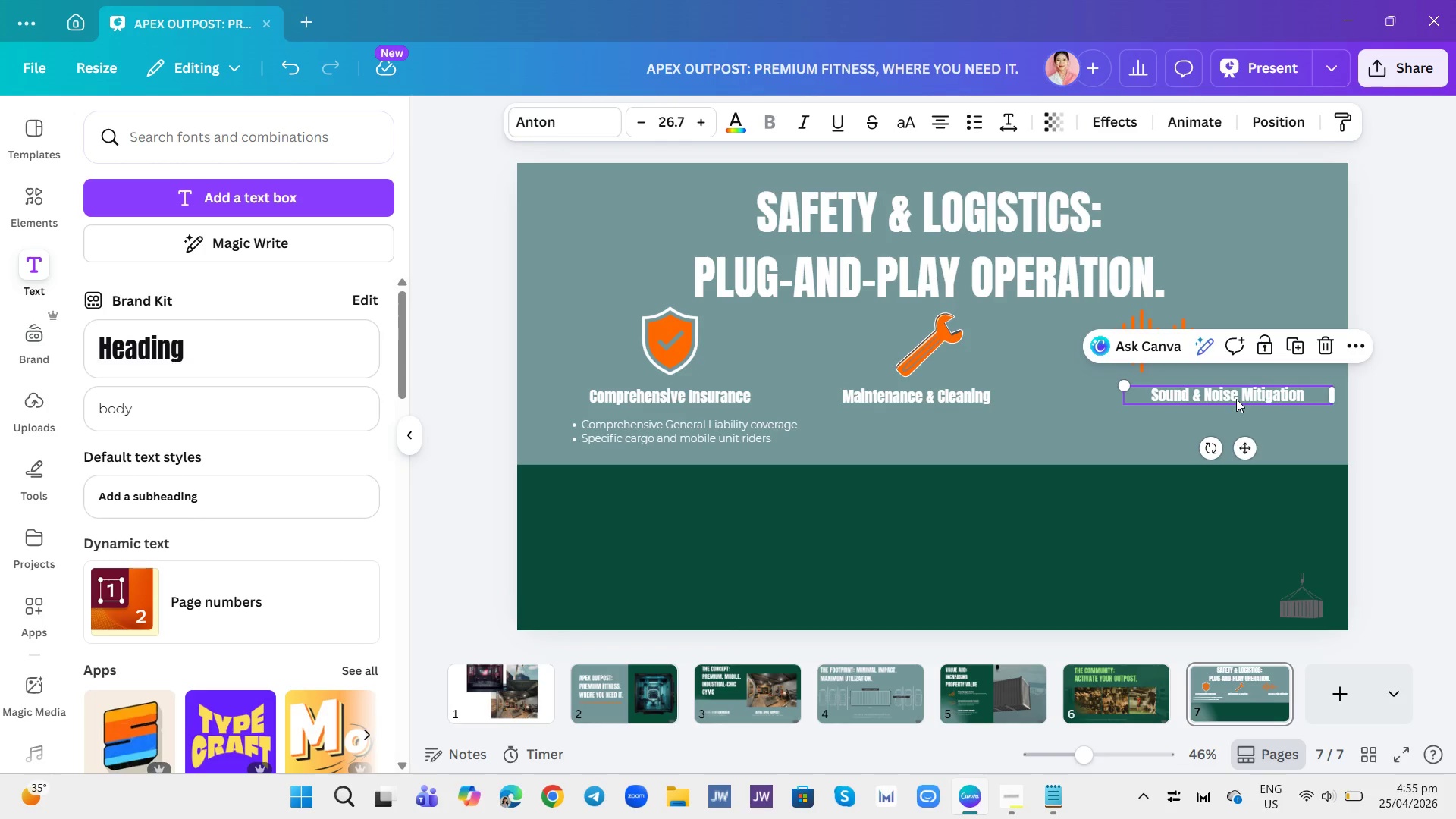 
left_click_drag(start_coordinate=[1239, 399], to_coordinate=[1168, 401])
 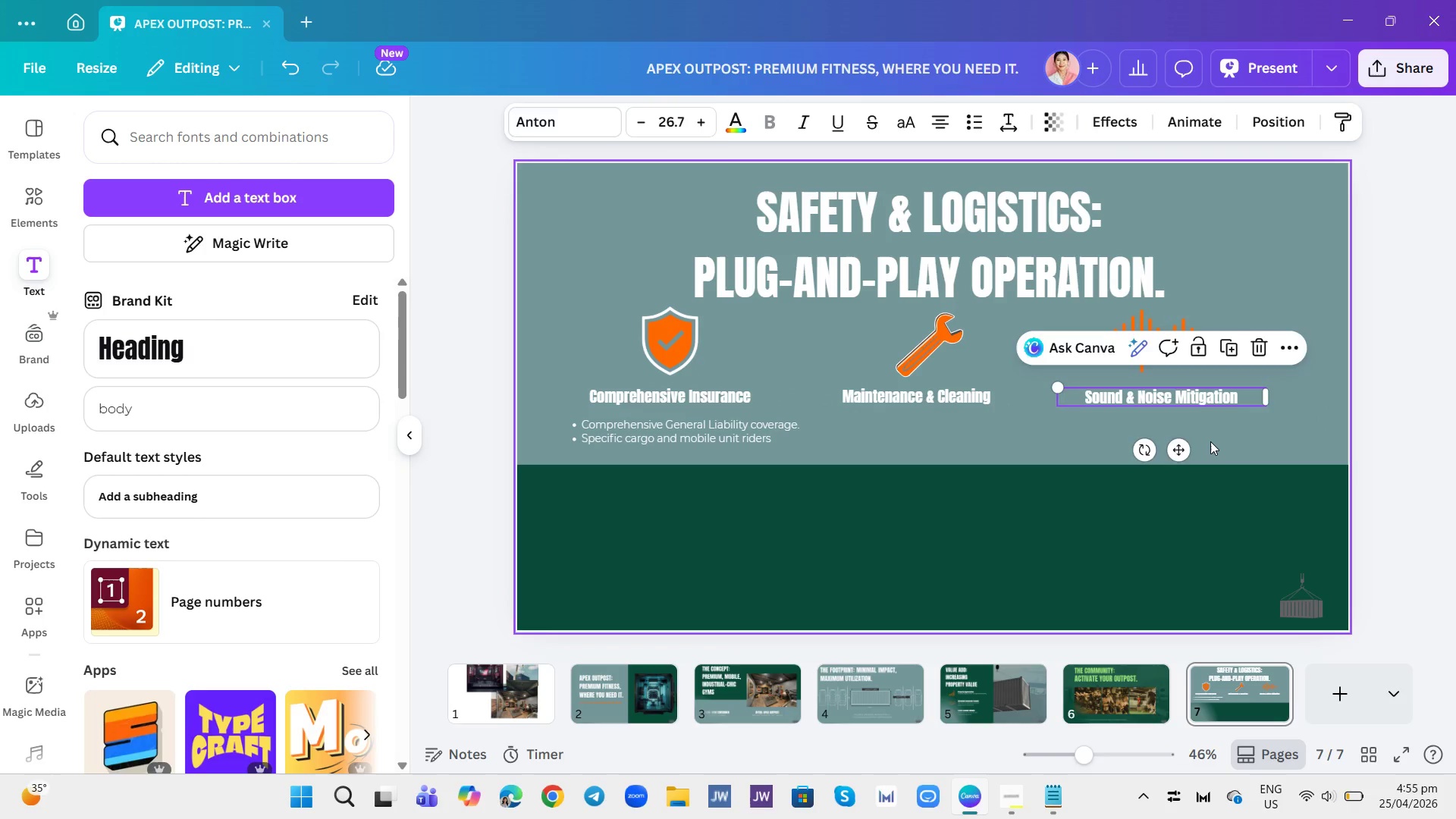 
left_click([1210, 441])
 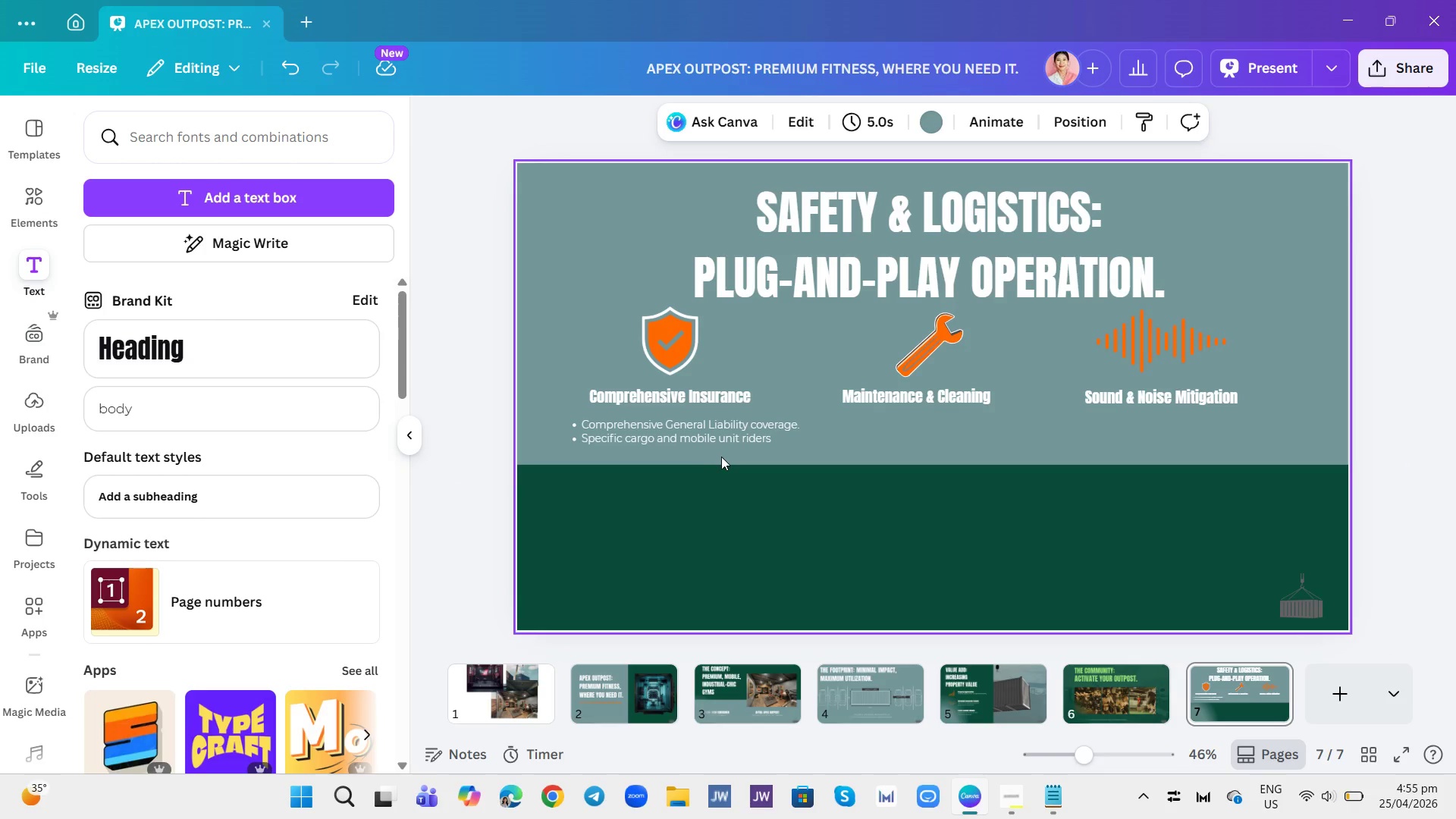 
left_click([727, 437])
 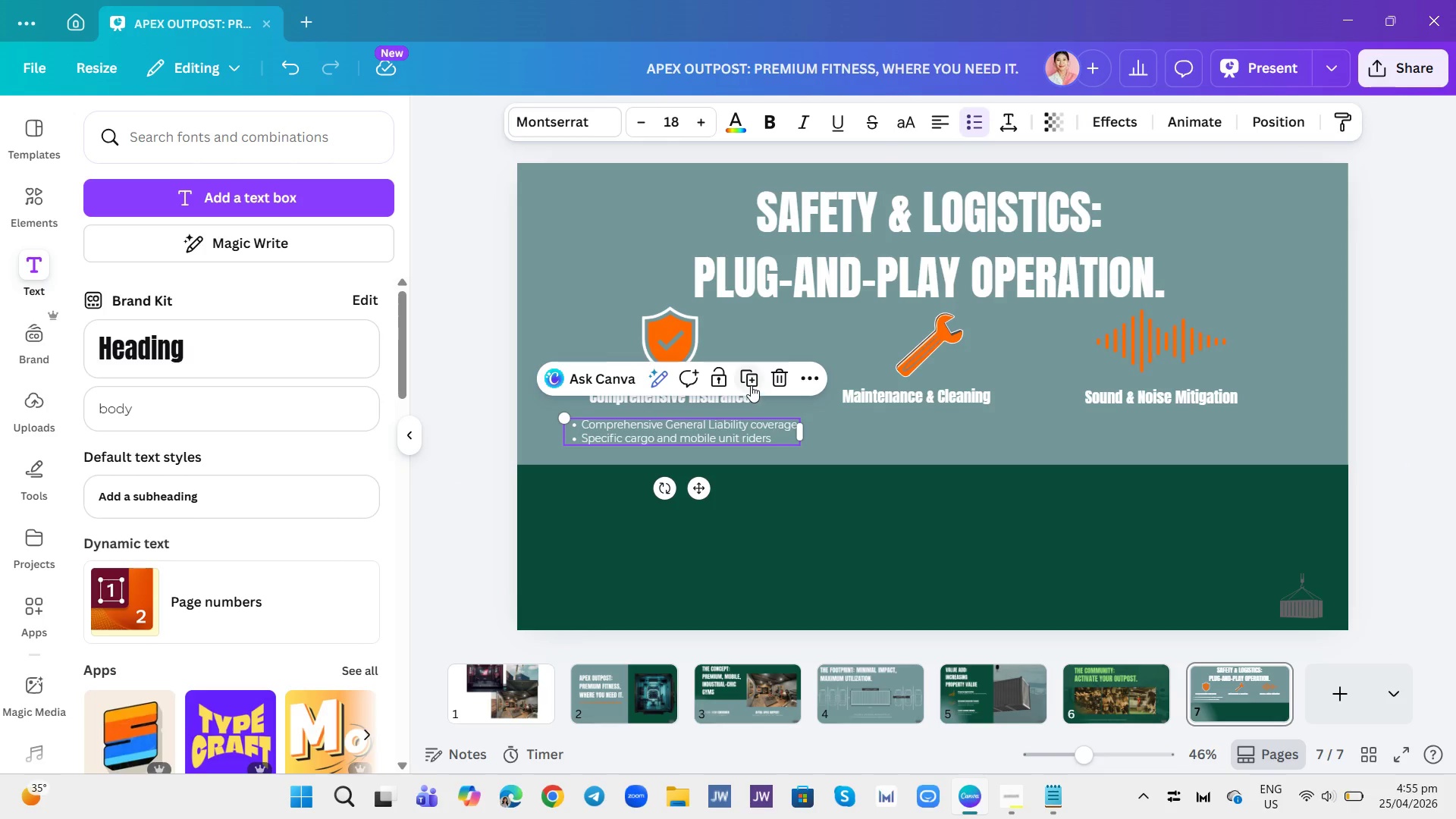 
left_click([751, 384])
 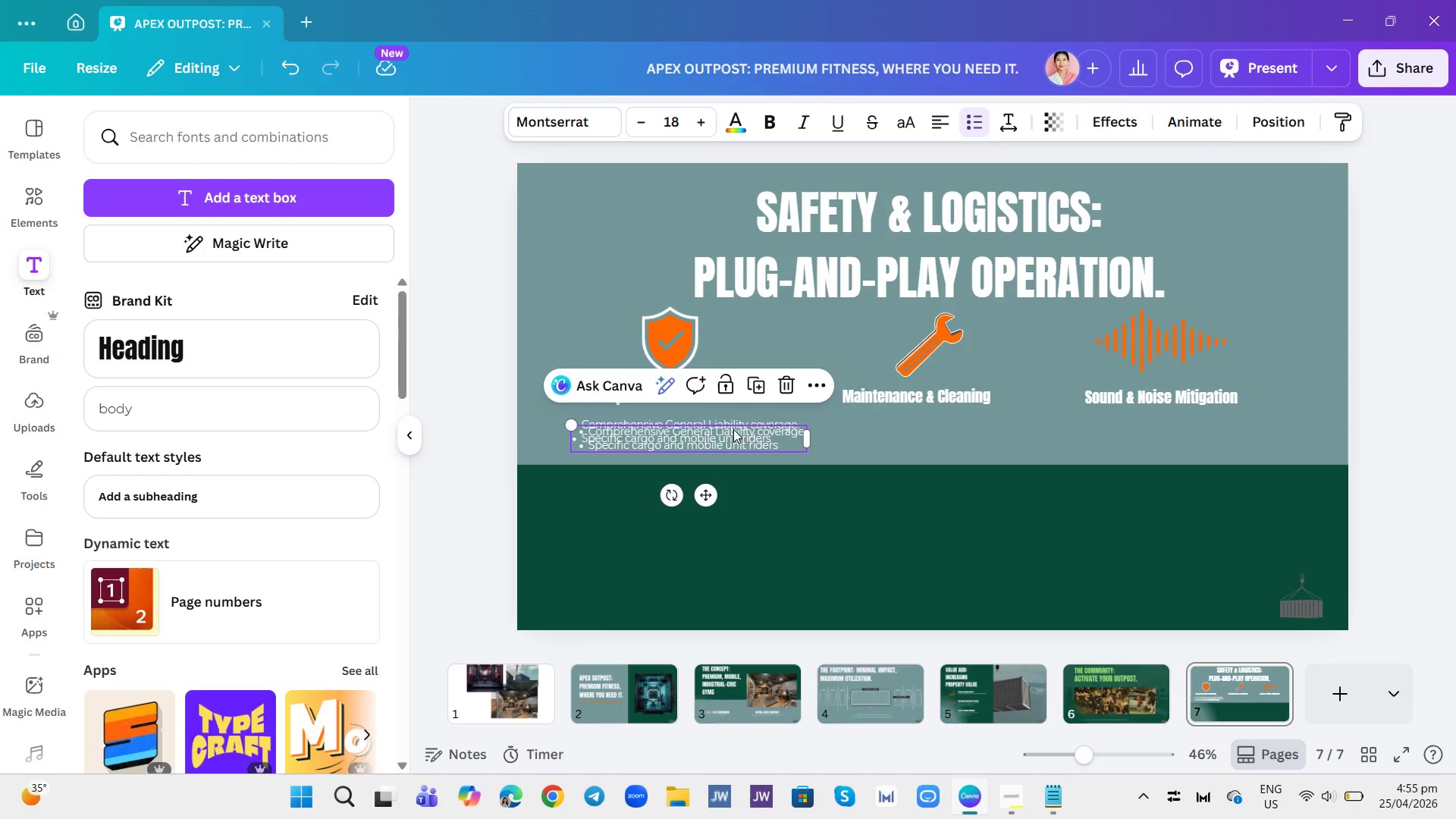 
left_click_drag(start_coordinate=[734, 434], to_coordinate=[968, 424])
 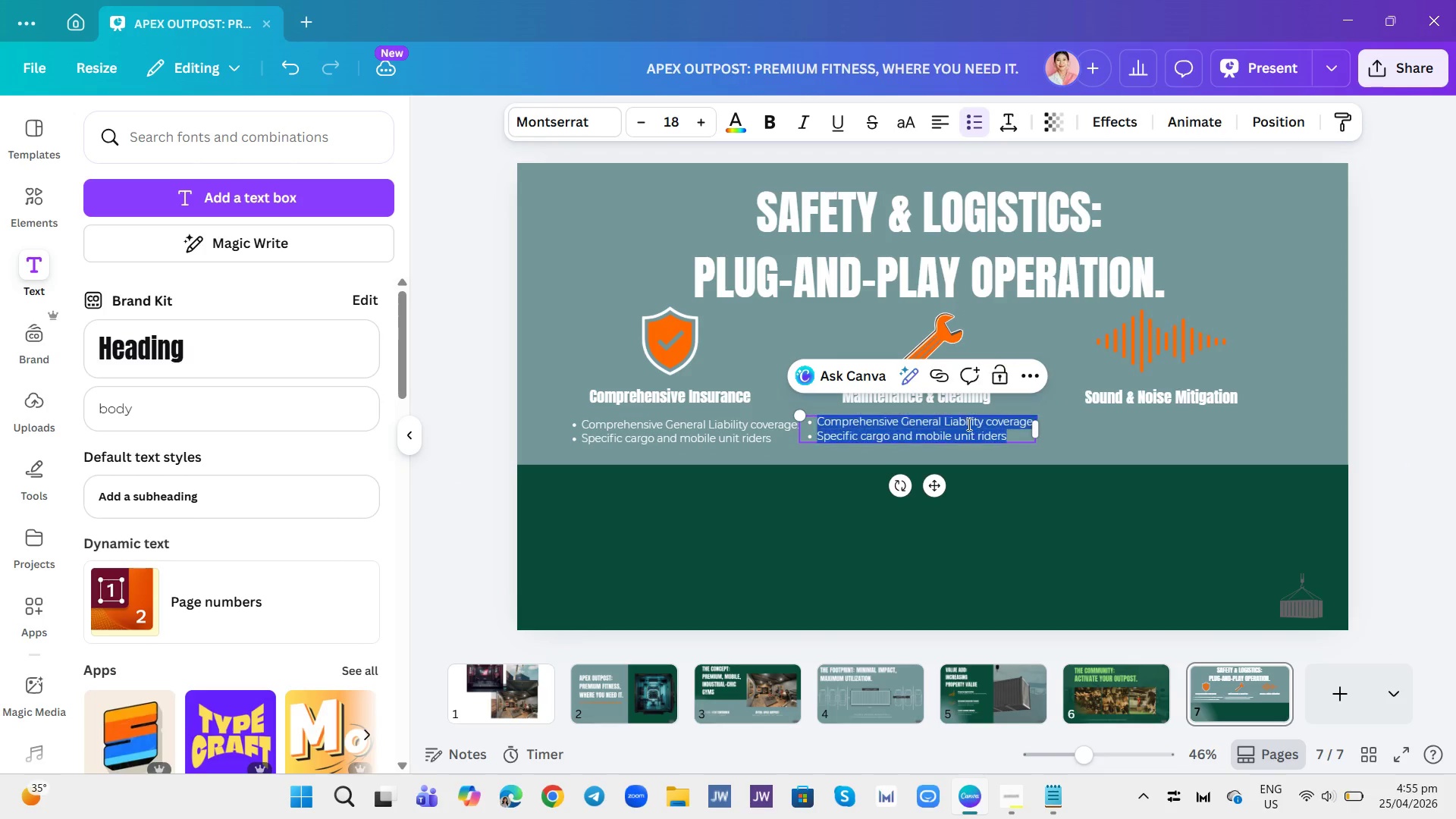 
double_click([968, 424])
 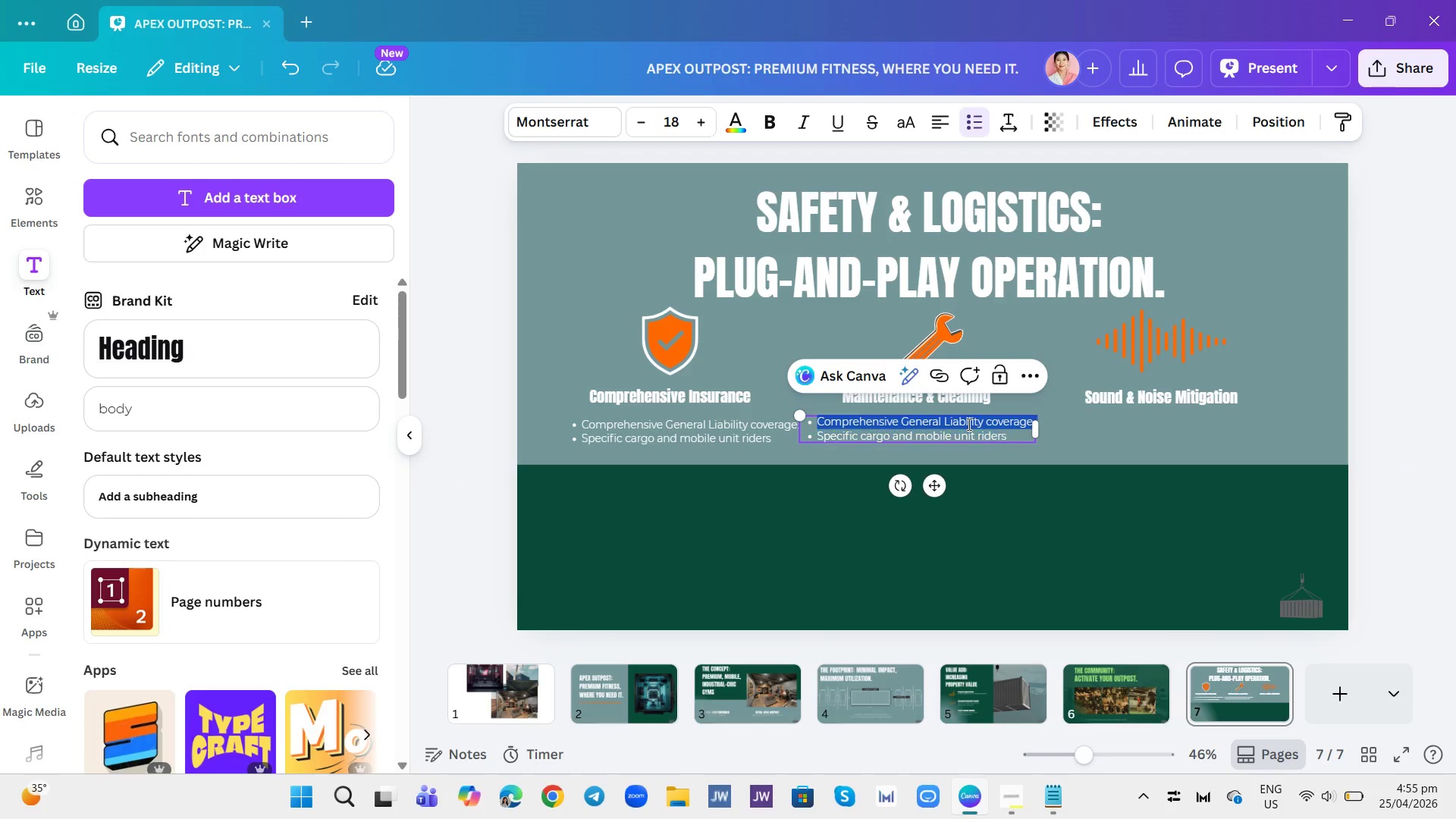 
triple_click([968, 424])
 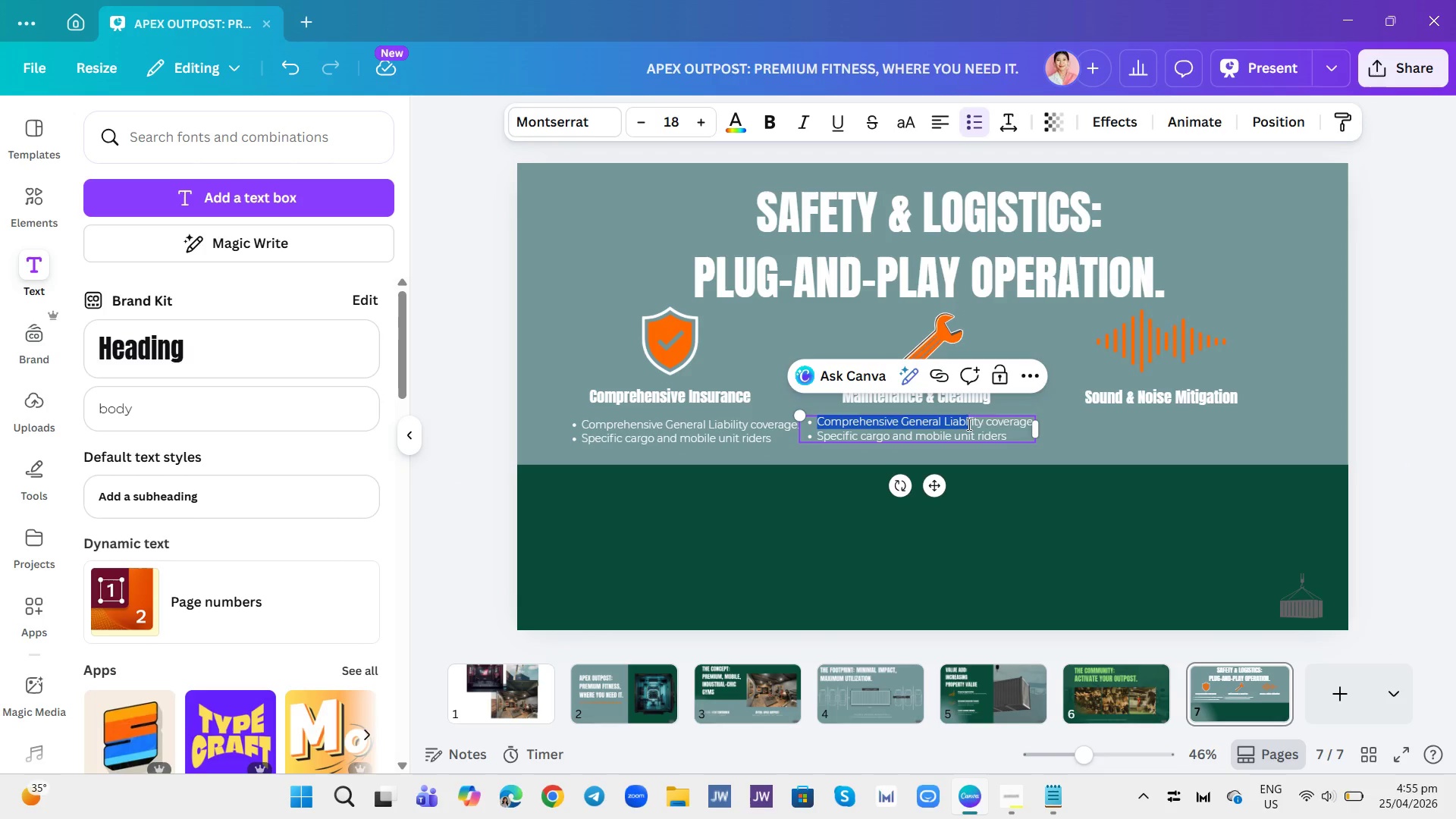 
triple_click([968, 424])
 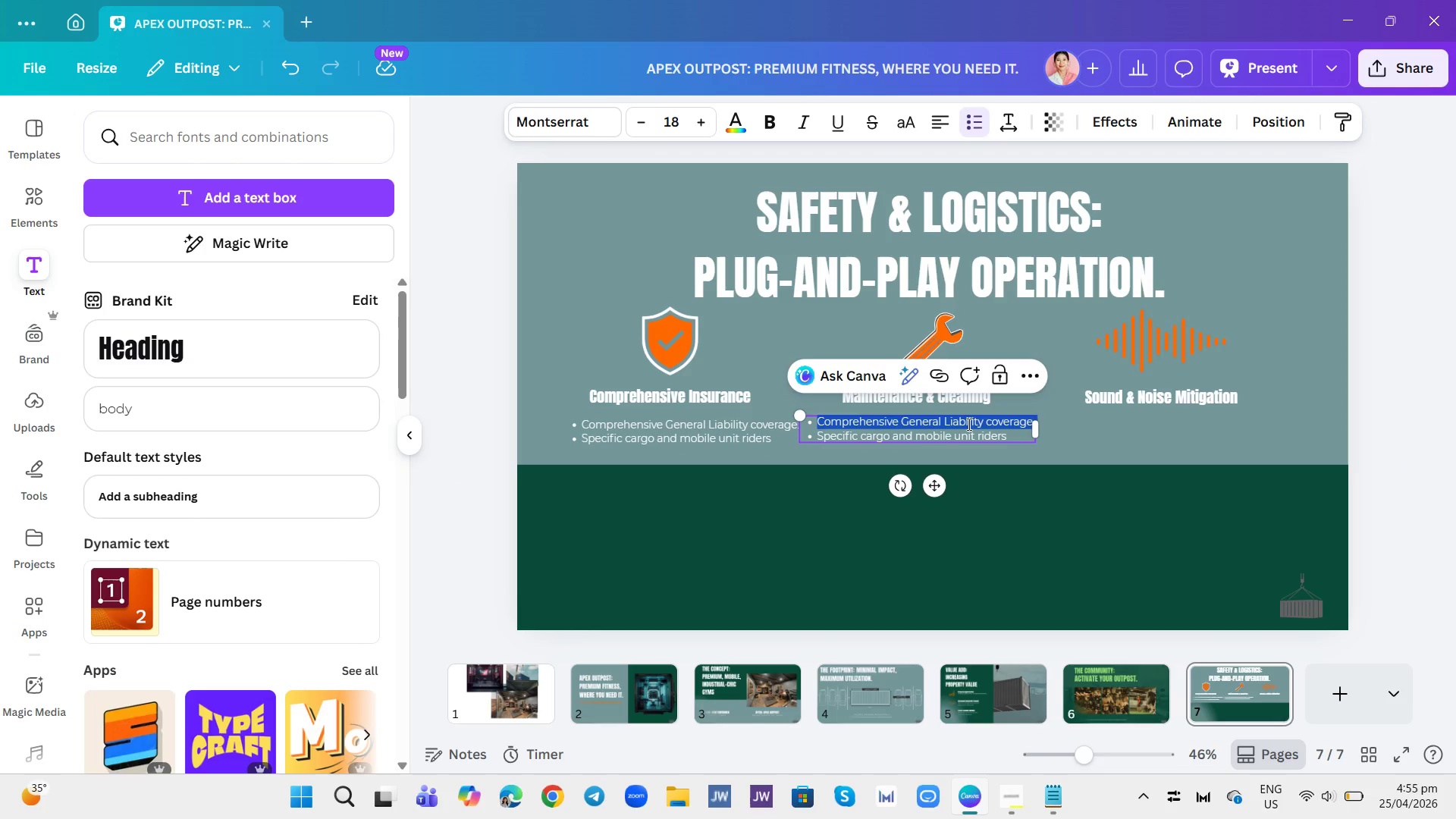 
triple_click([968, 424])
 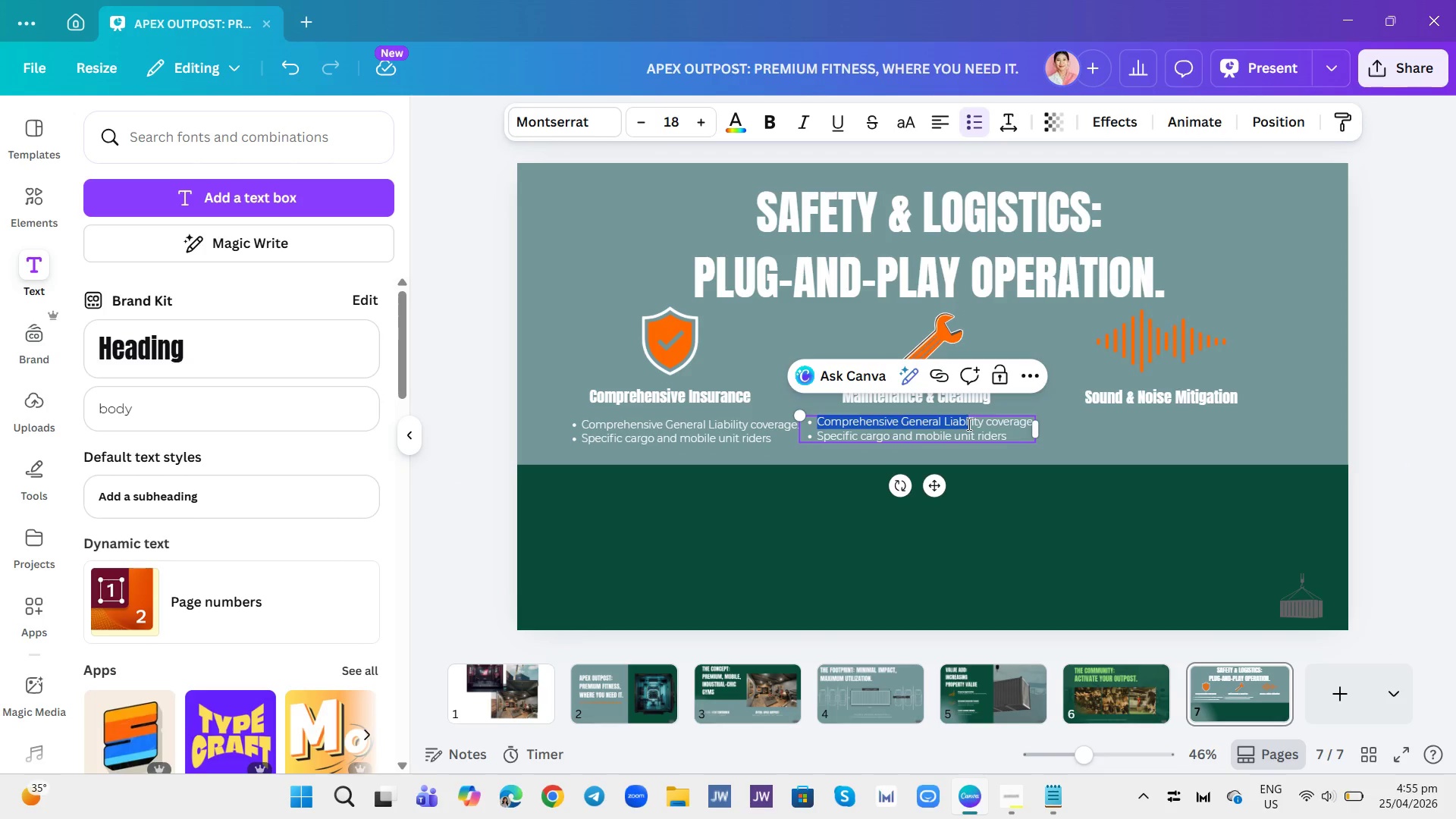 
triple_click([968, 424])
 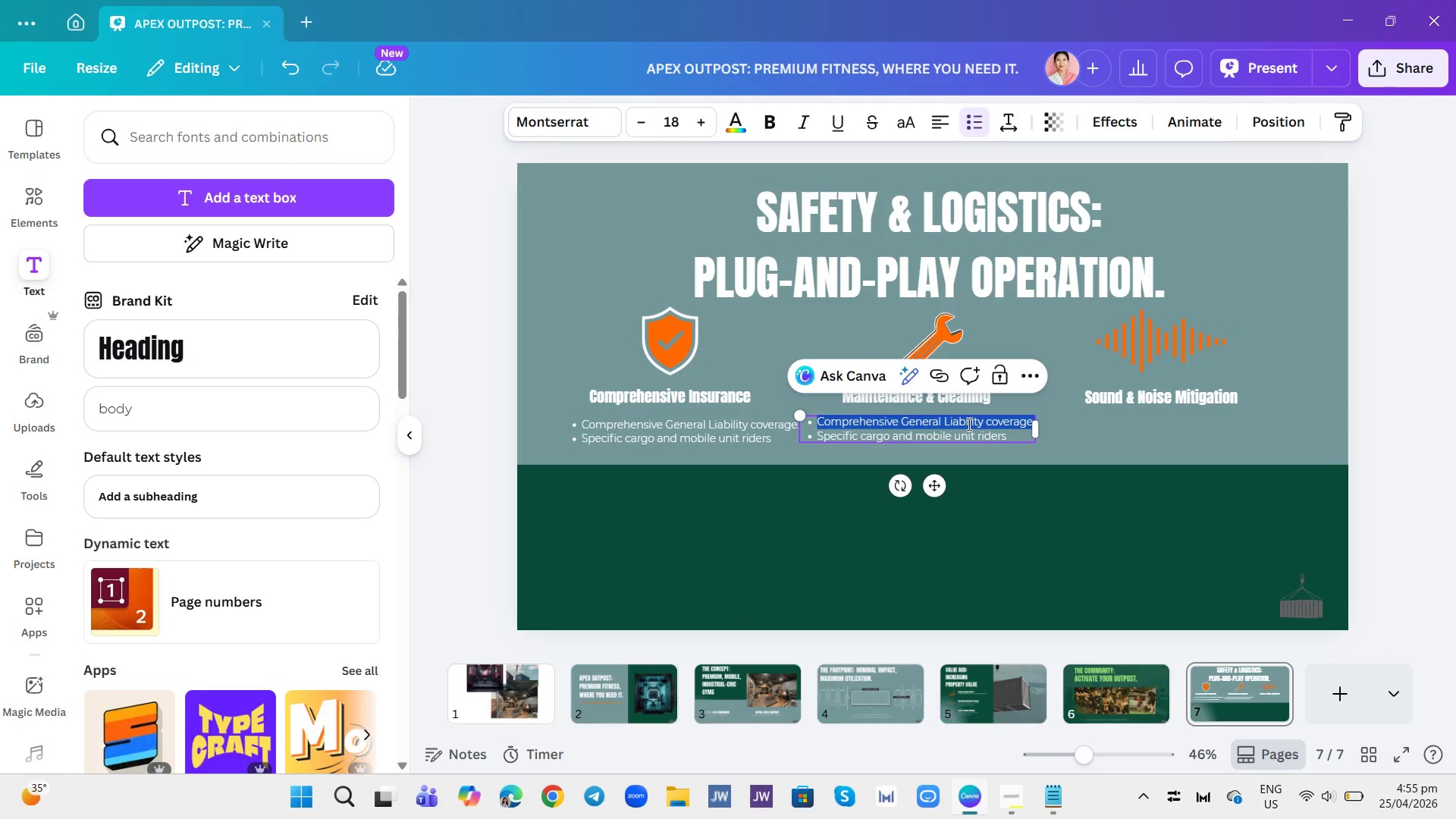 
triple_click([968, 424])
 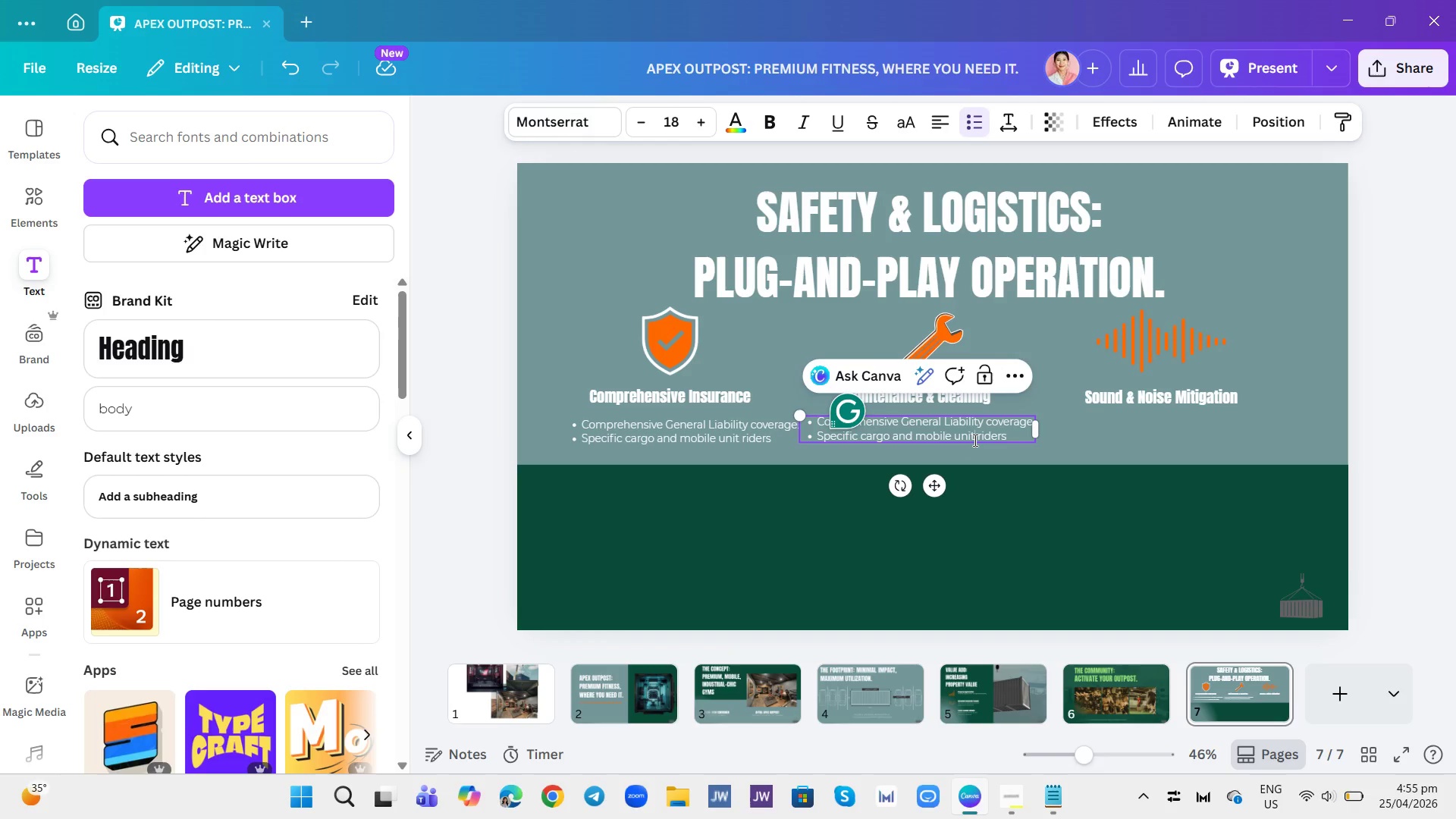 
double_click([974, 440])
 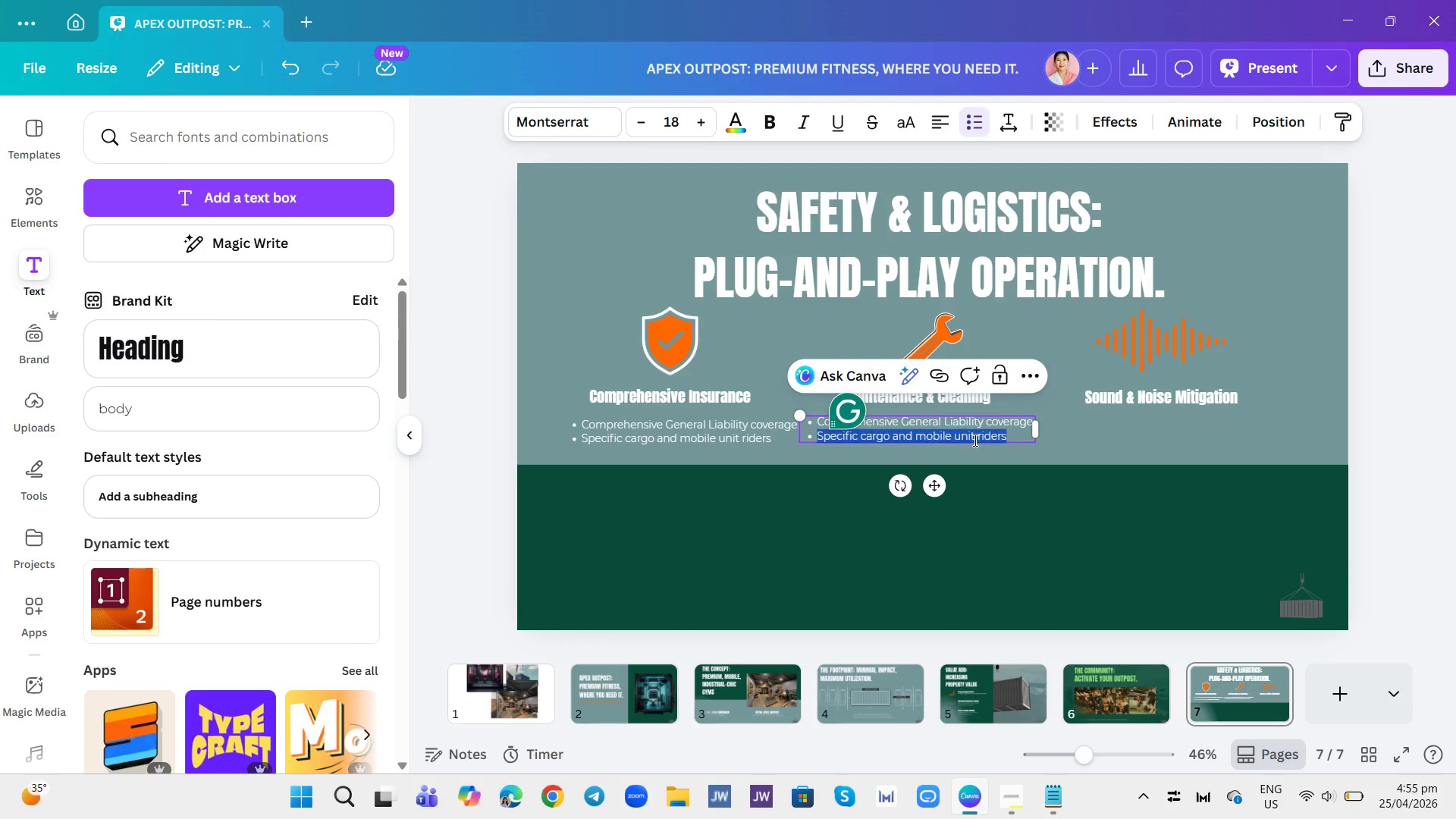 
triple_click([974, 440])
 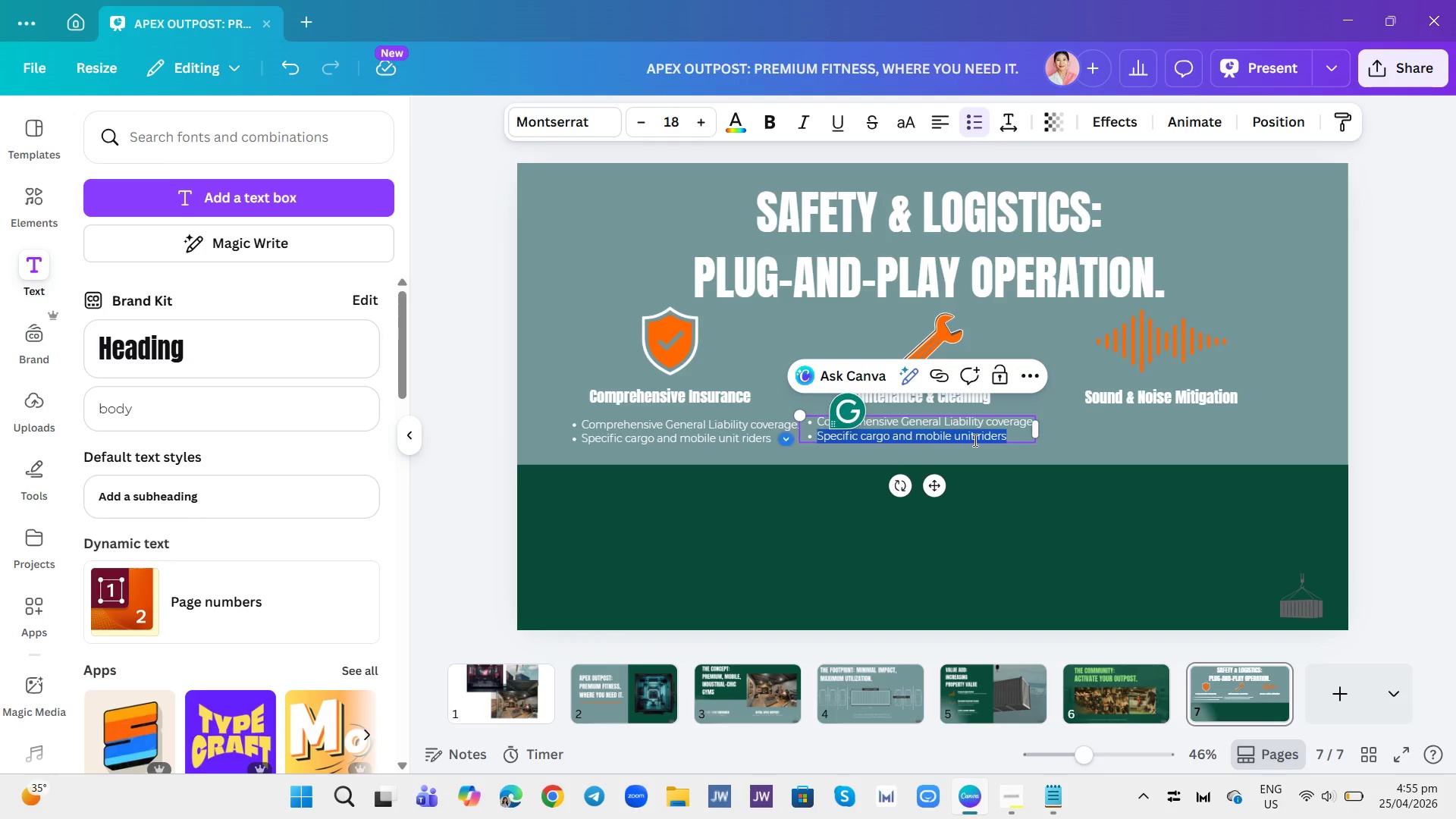 
triple_click([974, 440])
 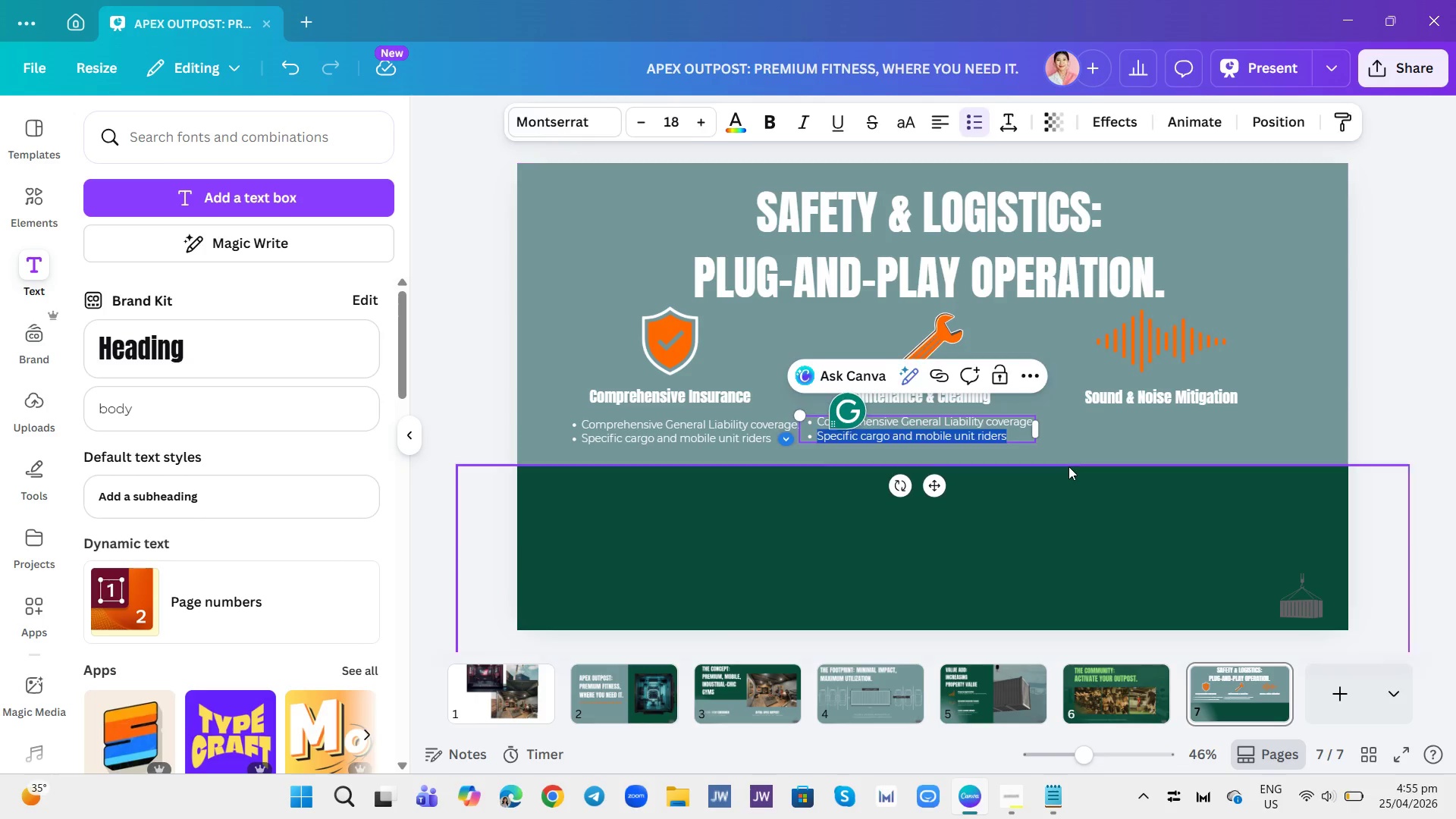 
triple_click([1068, 466])
 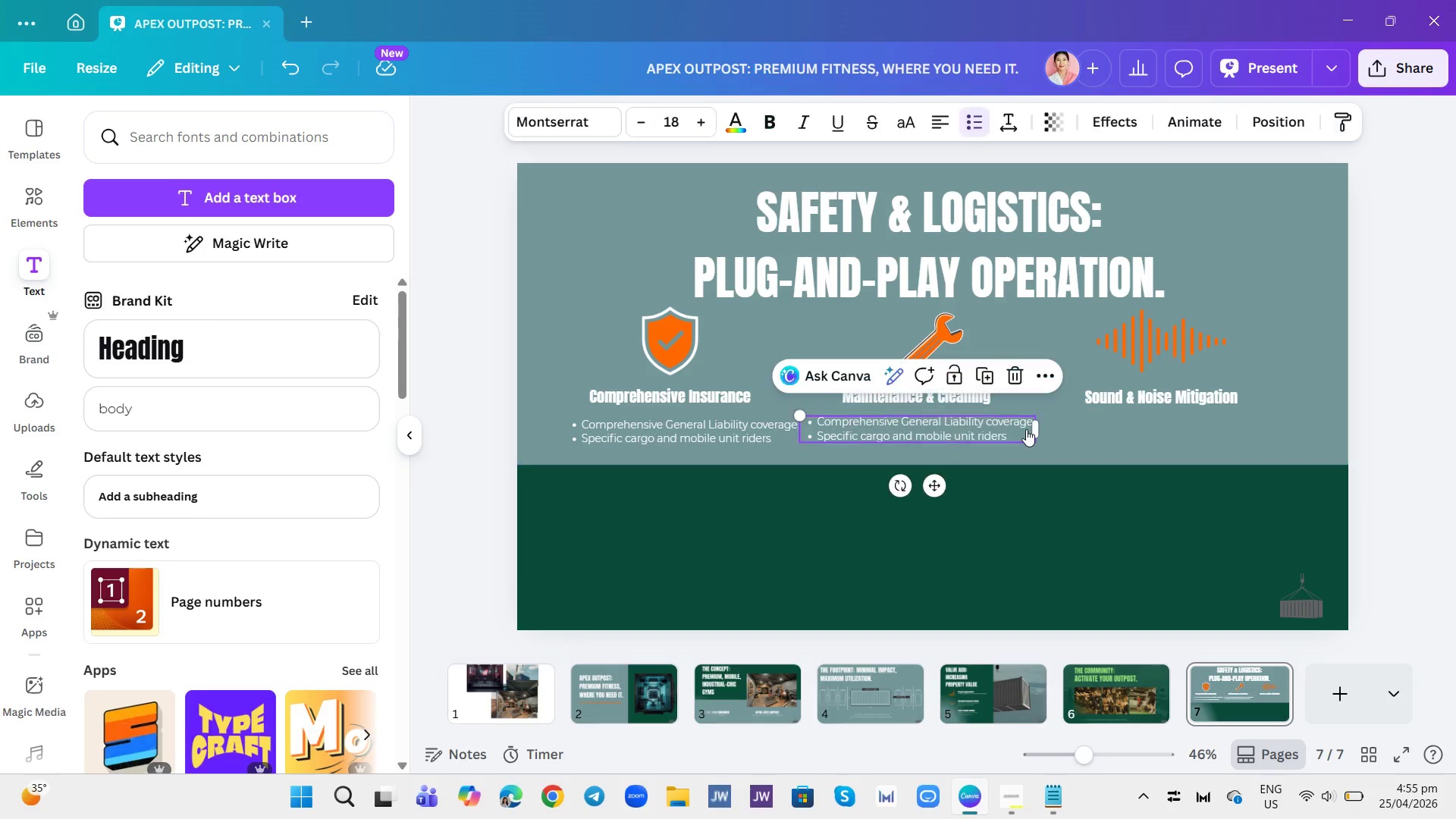 
double_click([1026, 429])
 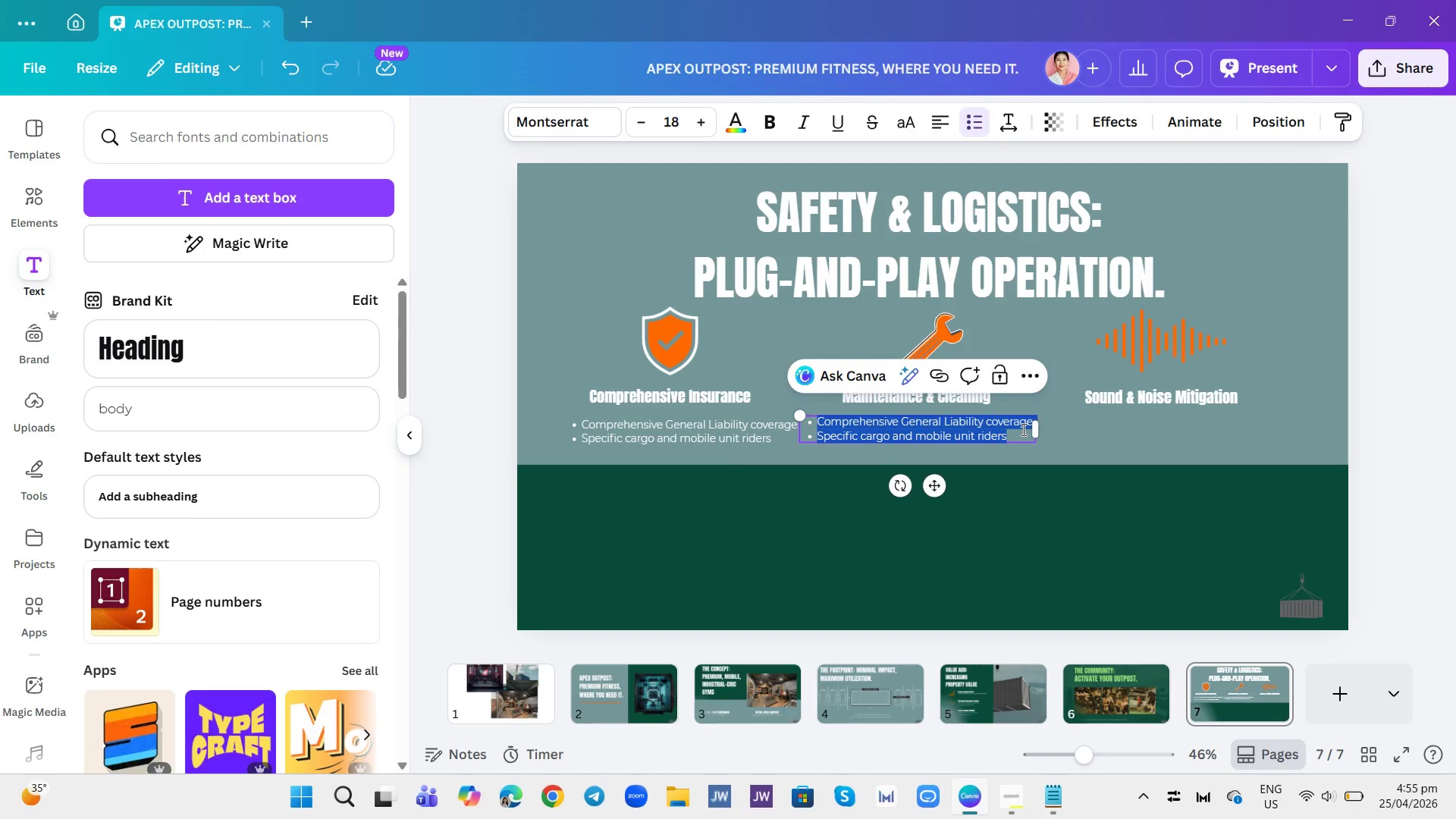 
type(Specific)
key(Backspace)
key(Backspace)
key(Backspace)
key(Backspace)
type(cheduled cleaning cyl)
key(Backspace)
type(cles and eu)
key(Backspace)
type(quiment checks.)
 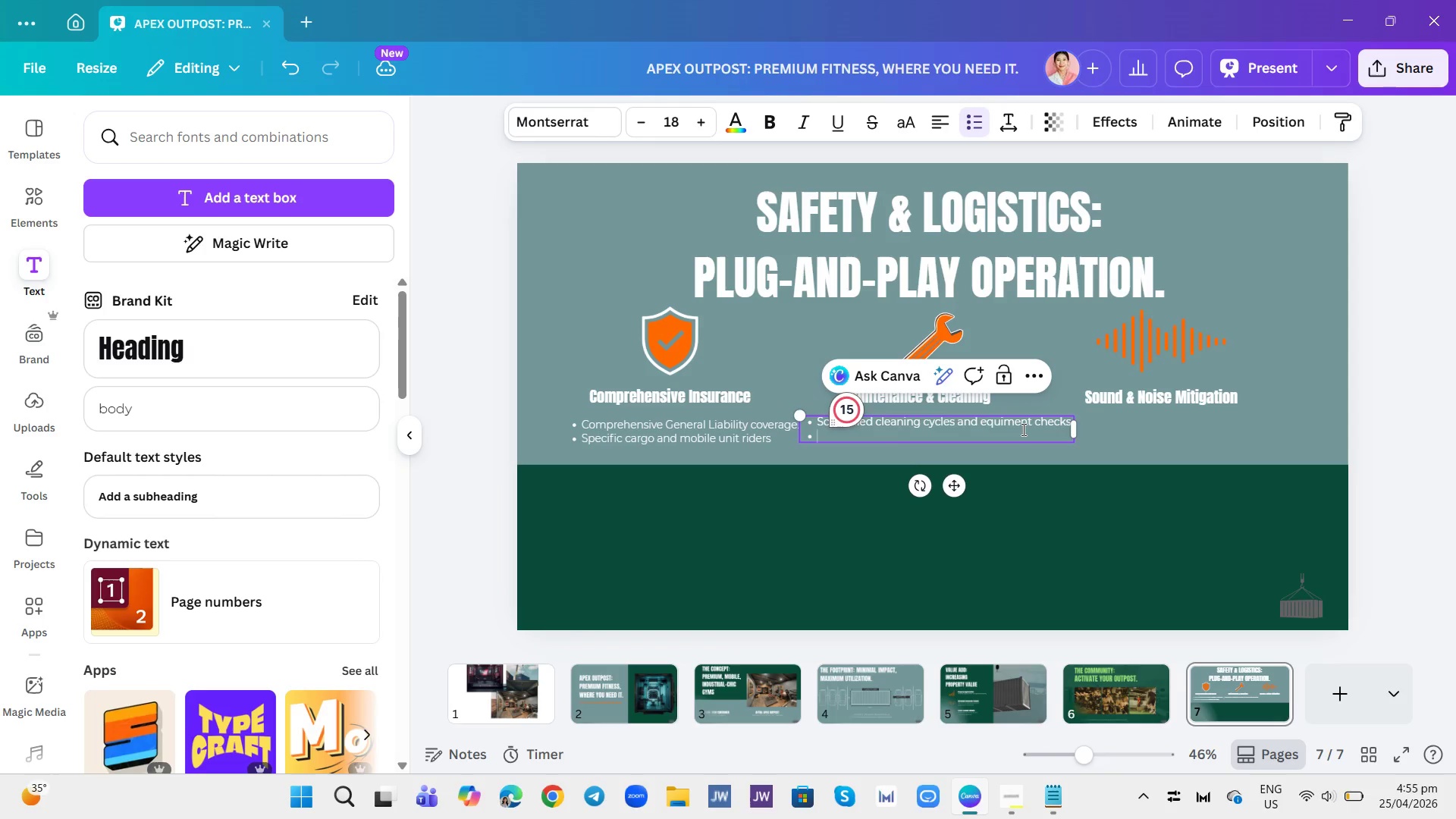 
key(Enter)
 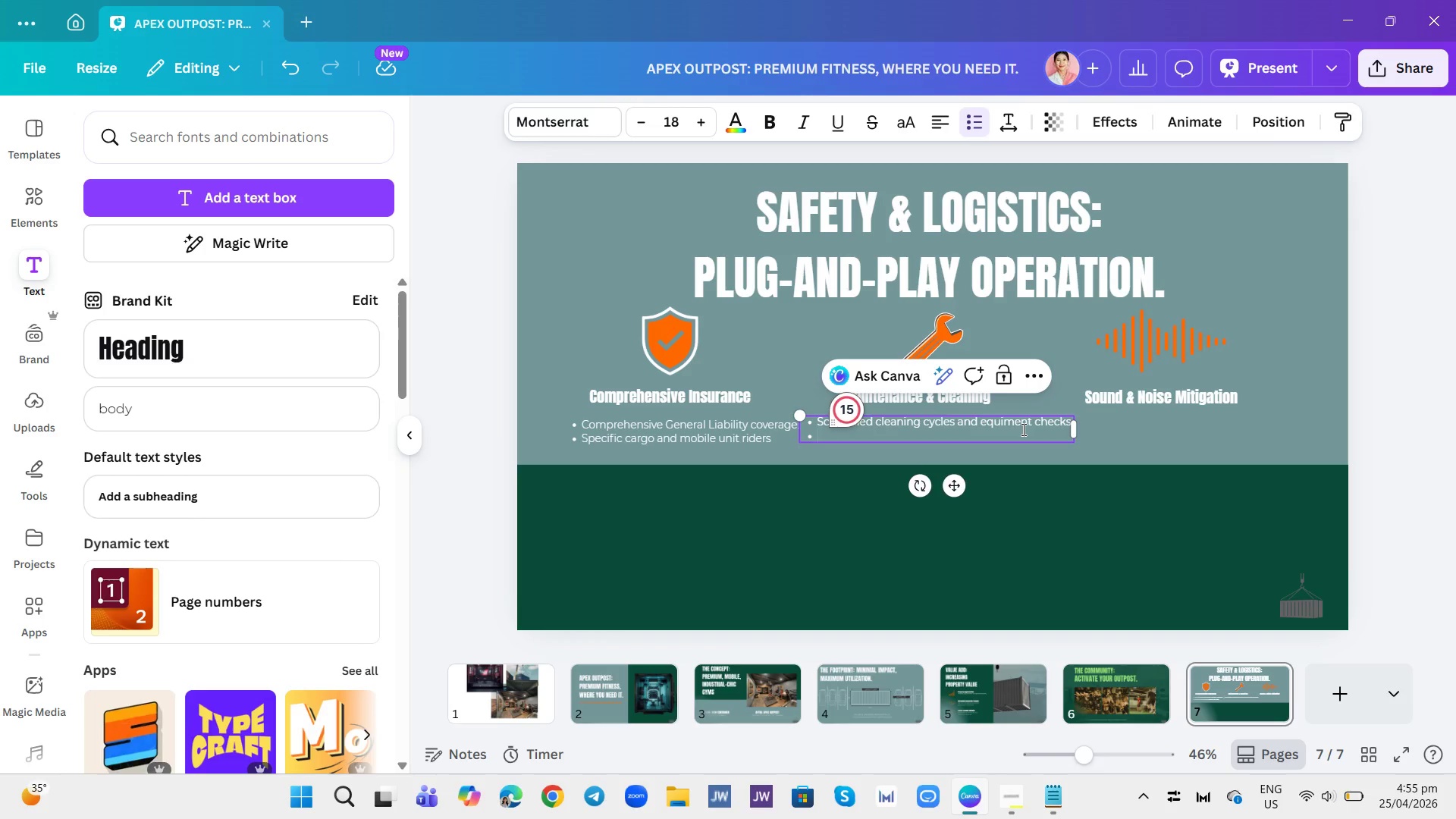 
type(24/7 technical support hotline for quick response.)
 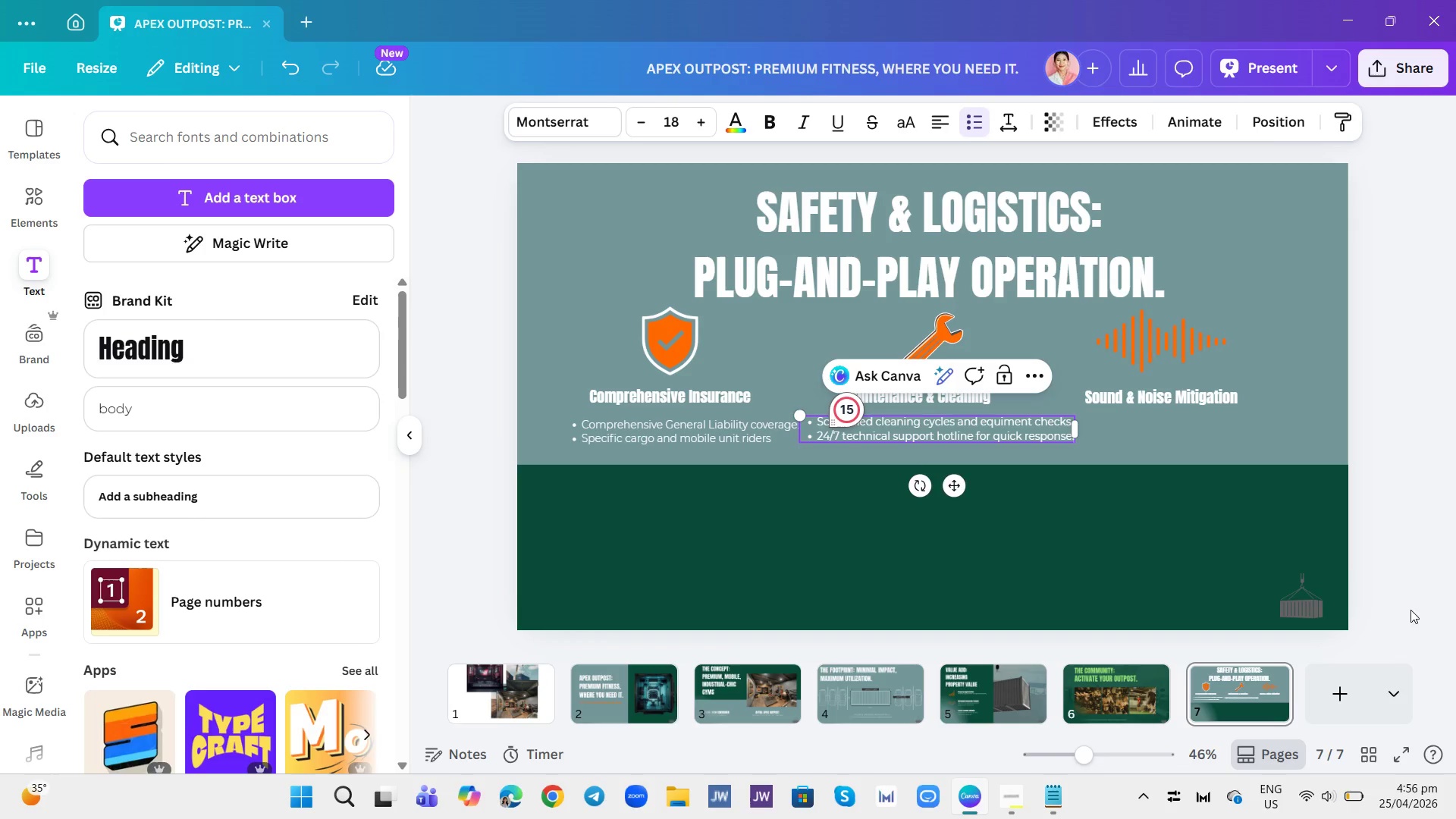 
left_click([1455, 514])
 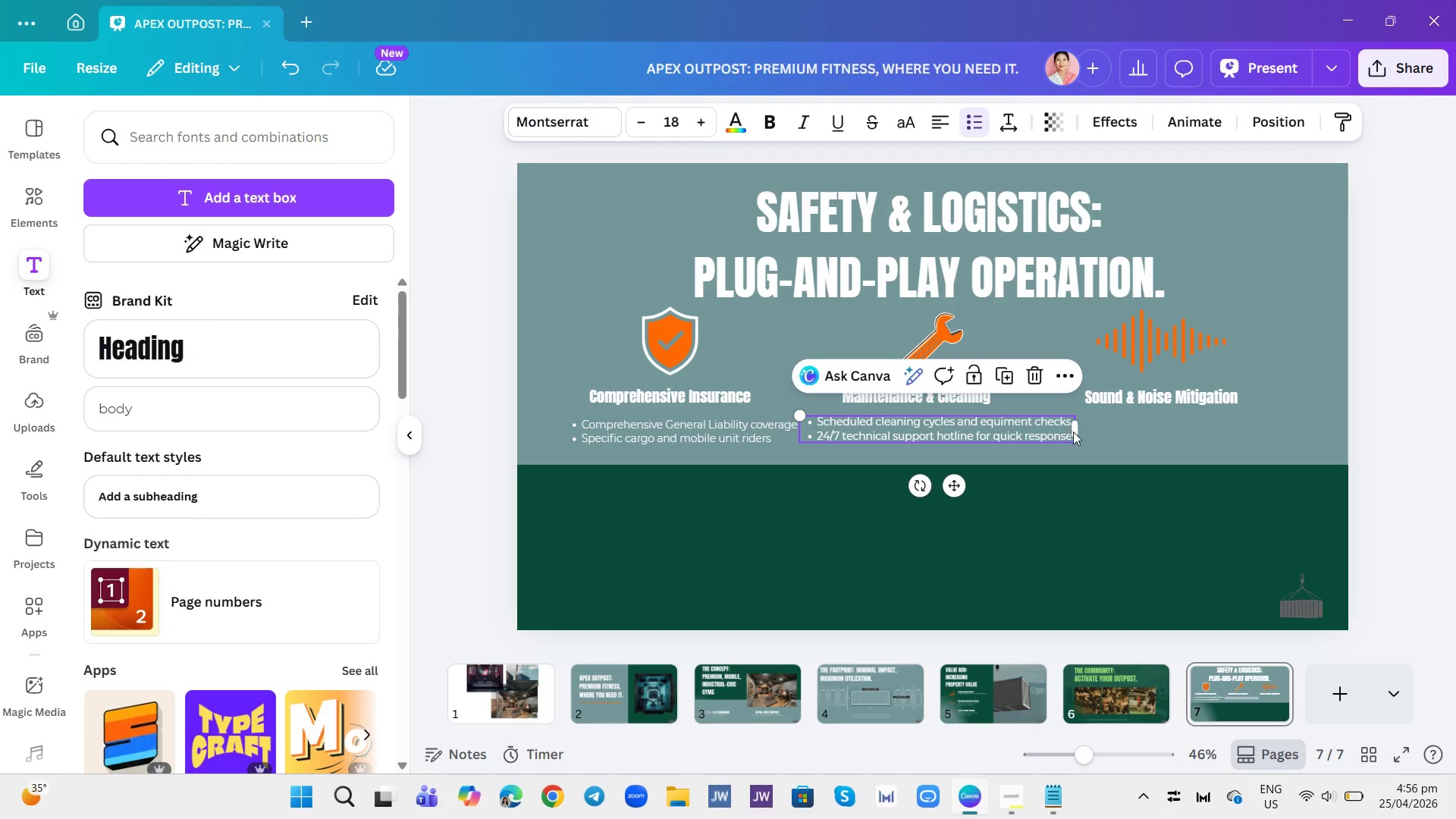 
left_click_drag(start_coordinate=[1076, 433], to_coordinate=[1060, 431])
 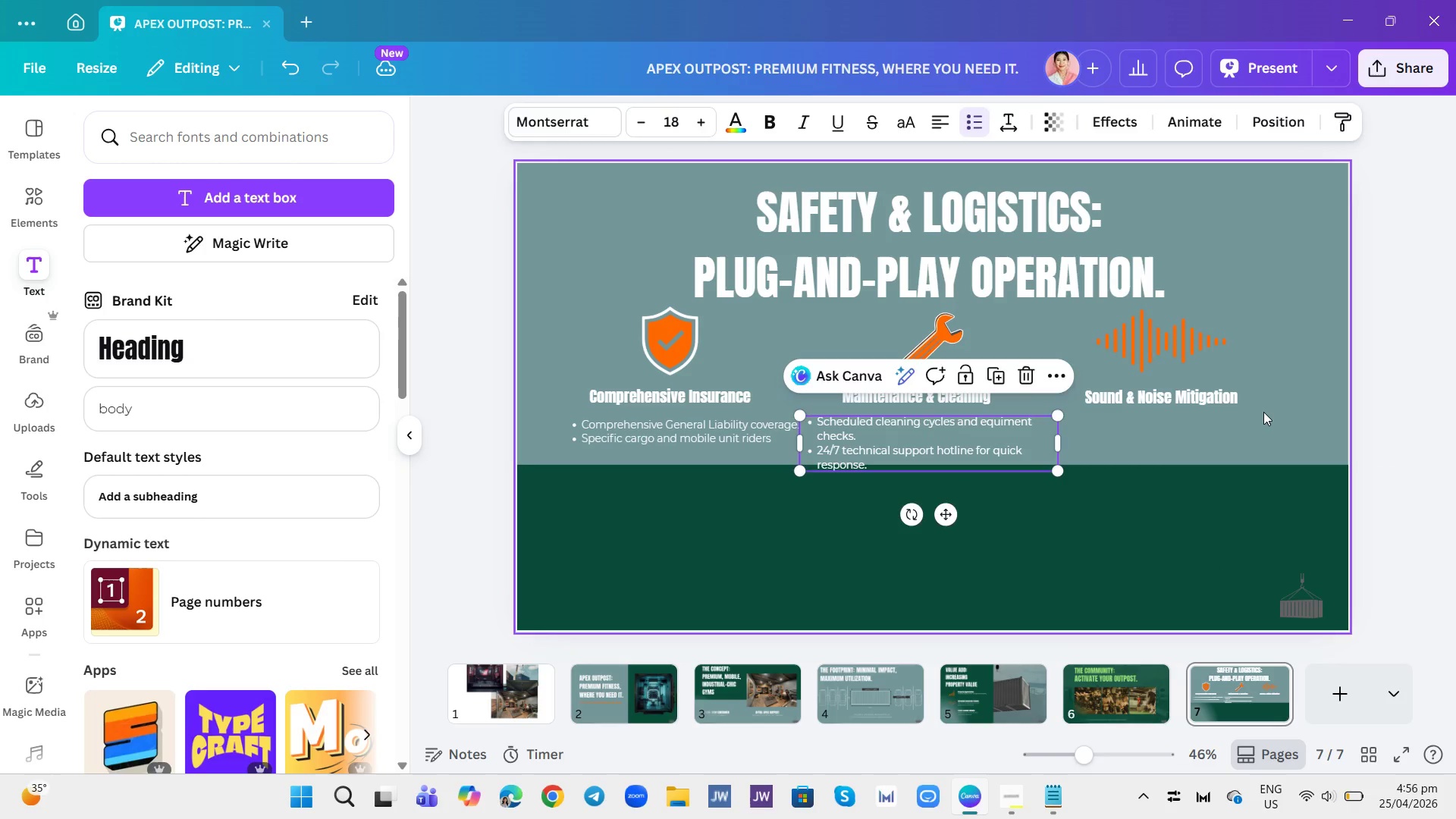 
left_click([1263, 412])
 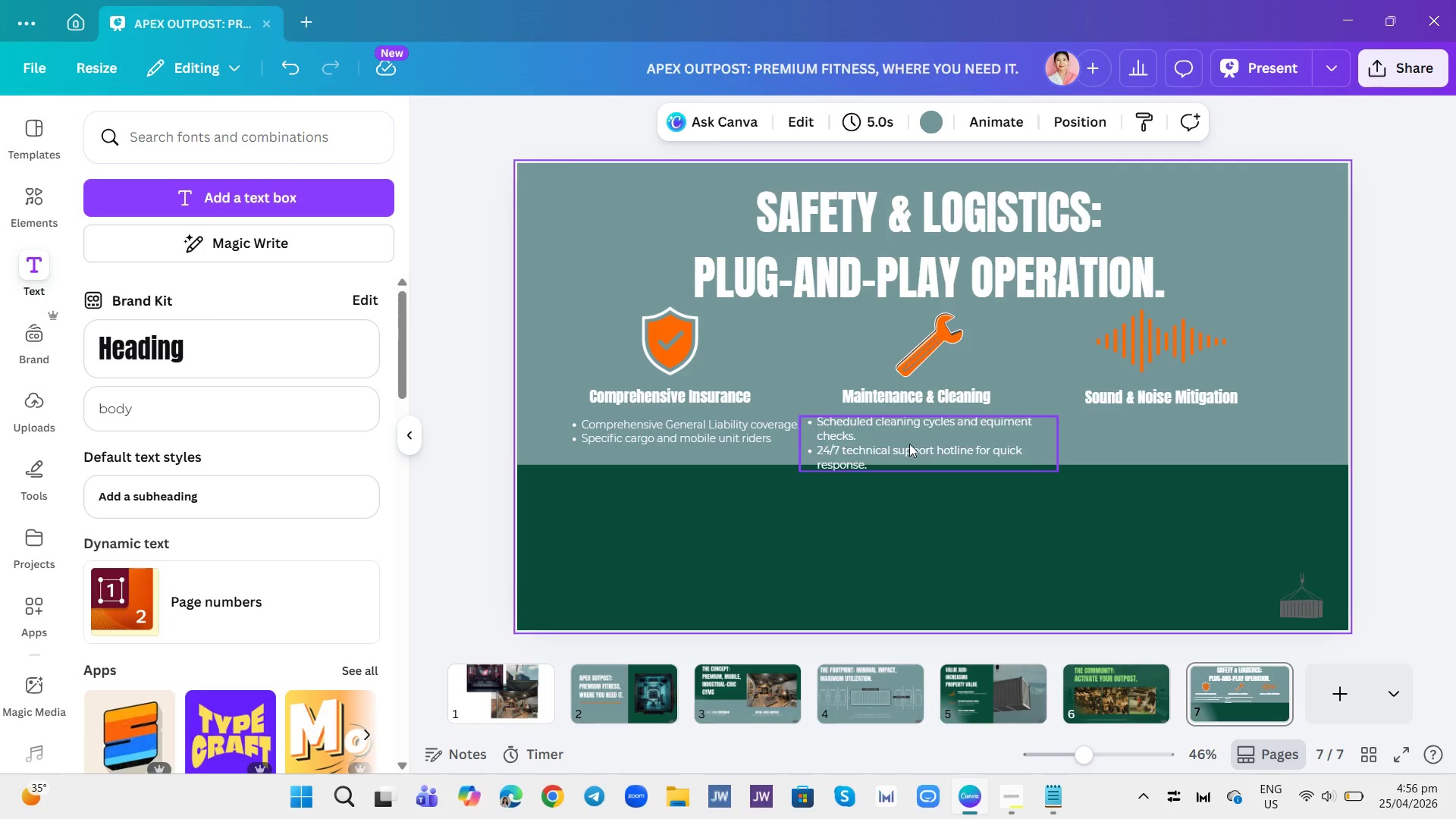 
left_click([909, 444])
 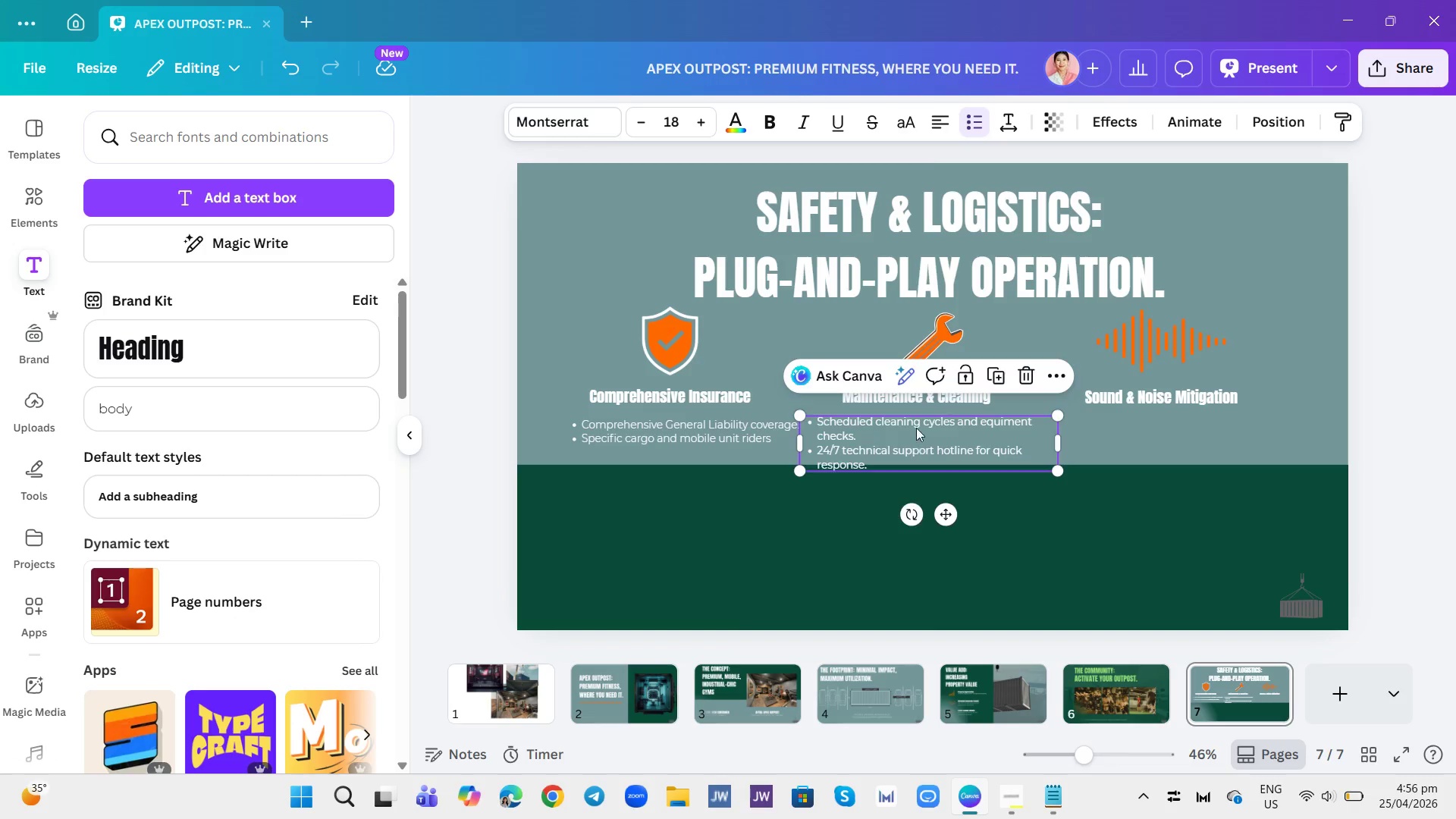 
left_click_drag(start_coordinate=[910, 438], to_coordinate=[918, 428])
 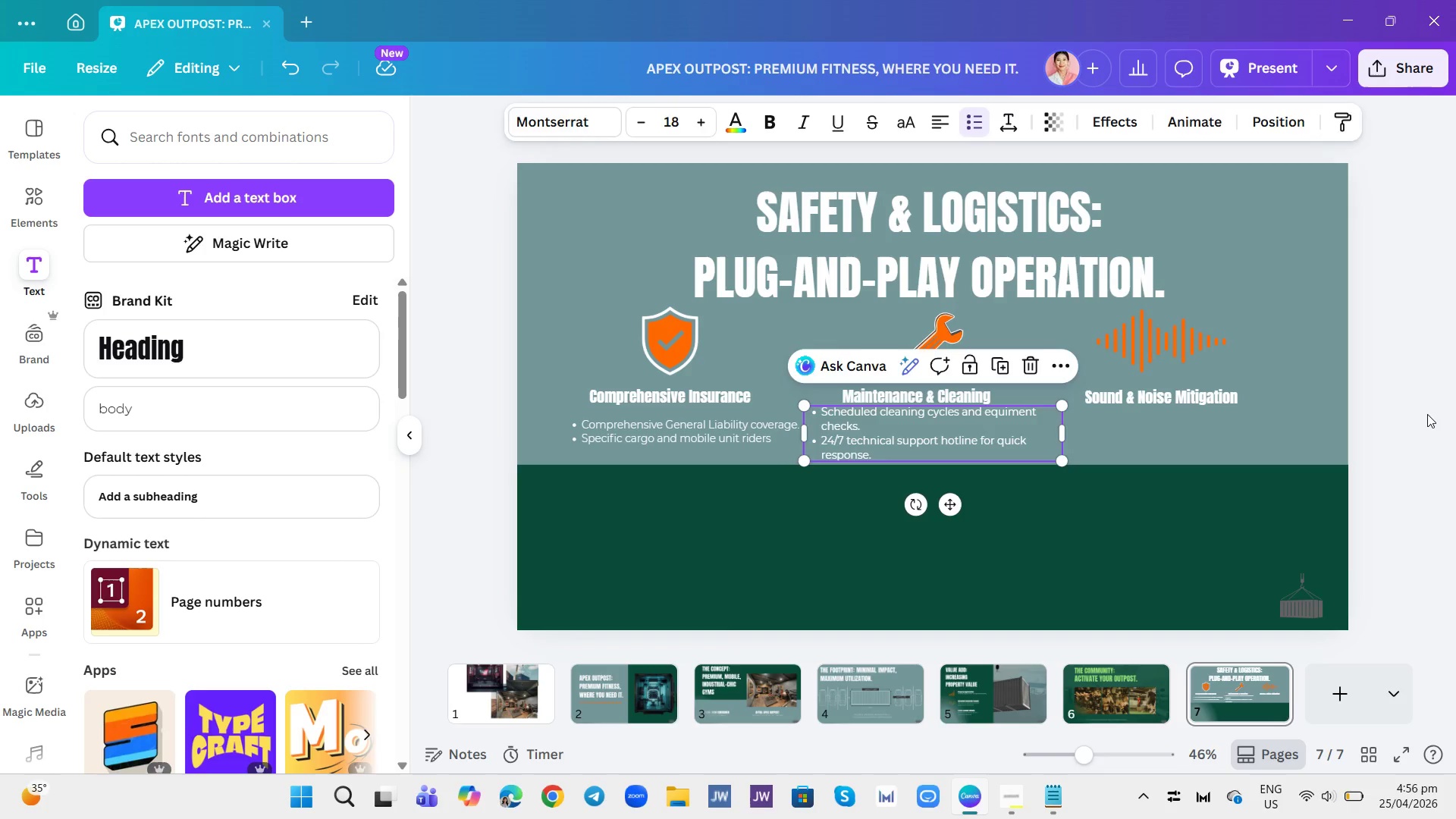 
left_click([1427, 414])
 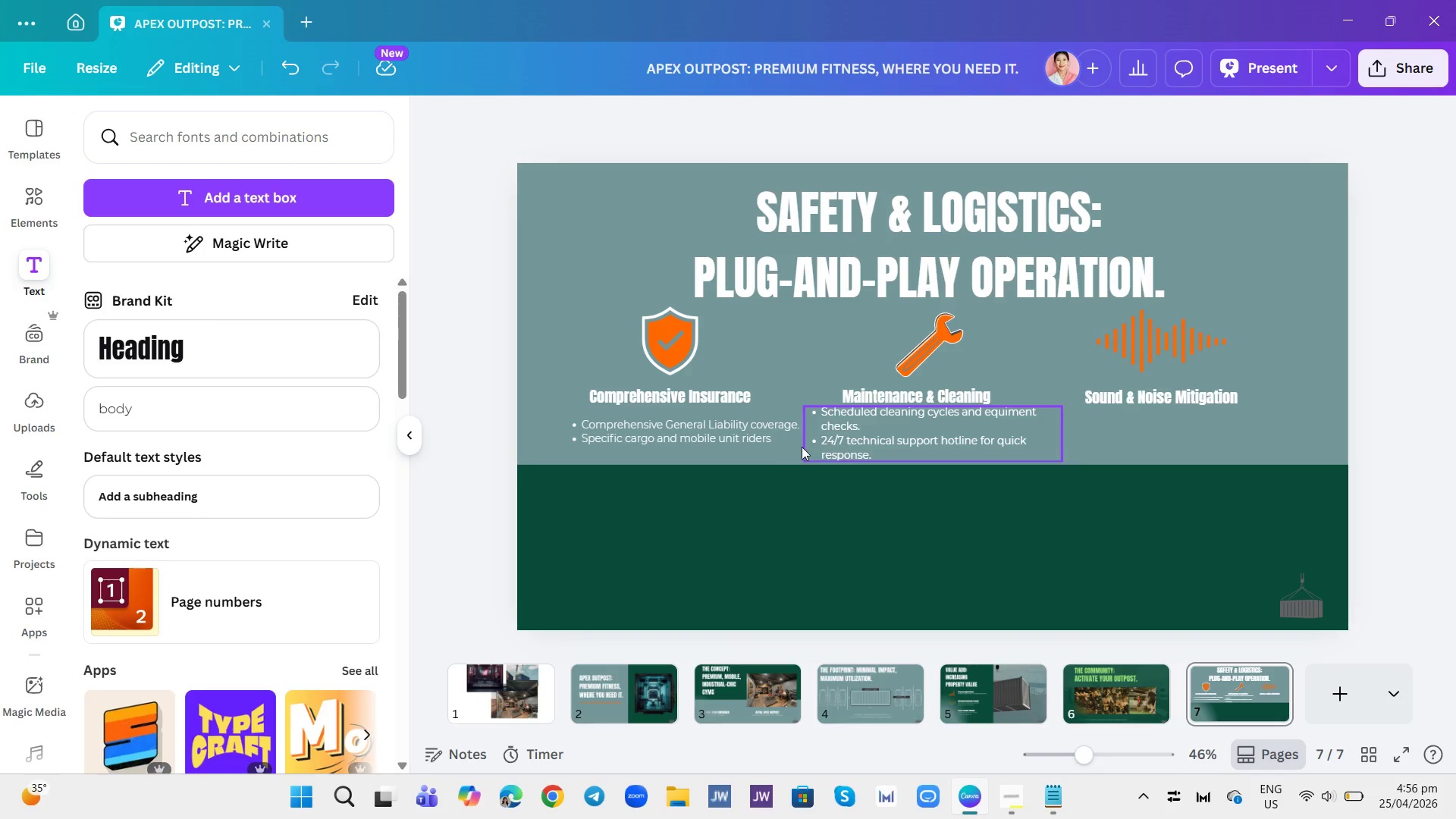 
left_click_drag(start_coordinate=[711, 433], to_coordinate=[710, 425])
 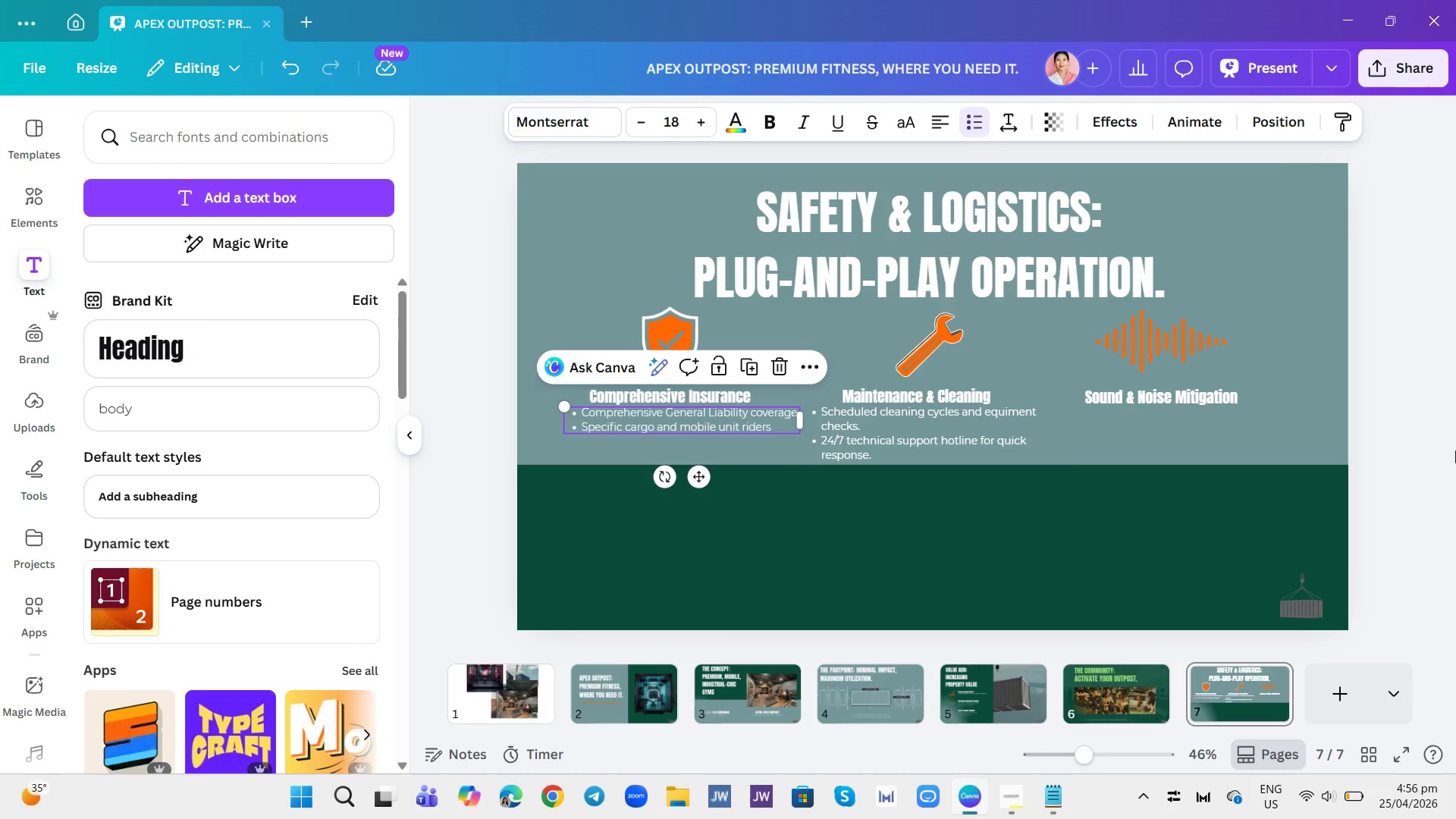 
left_click([1455, 450])
 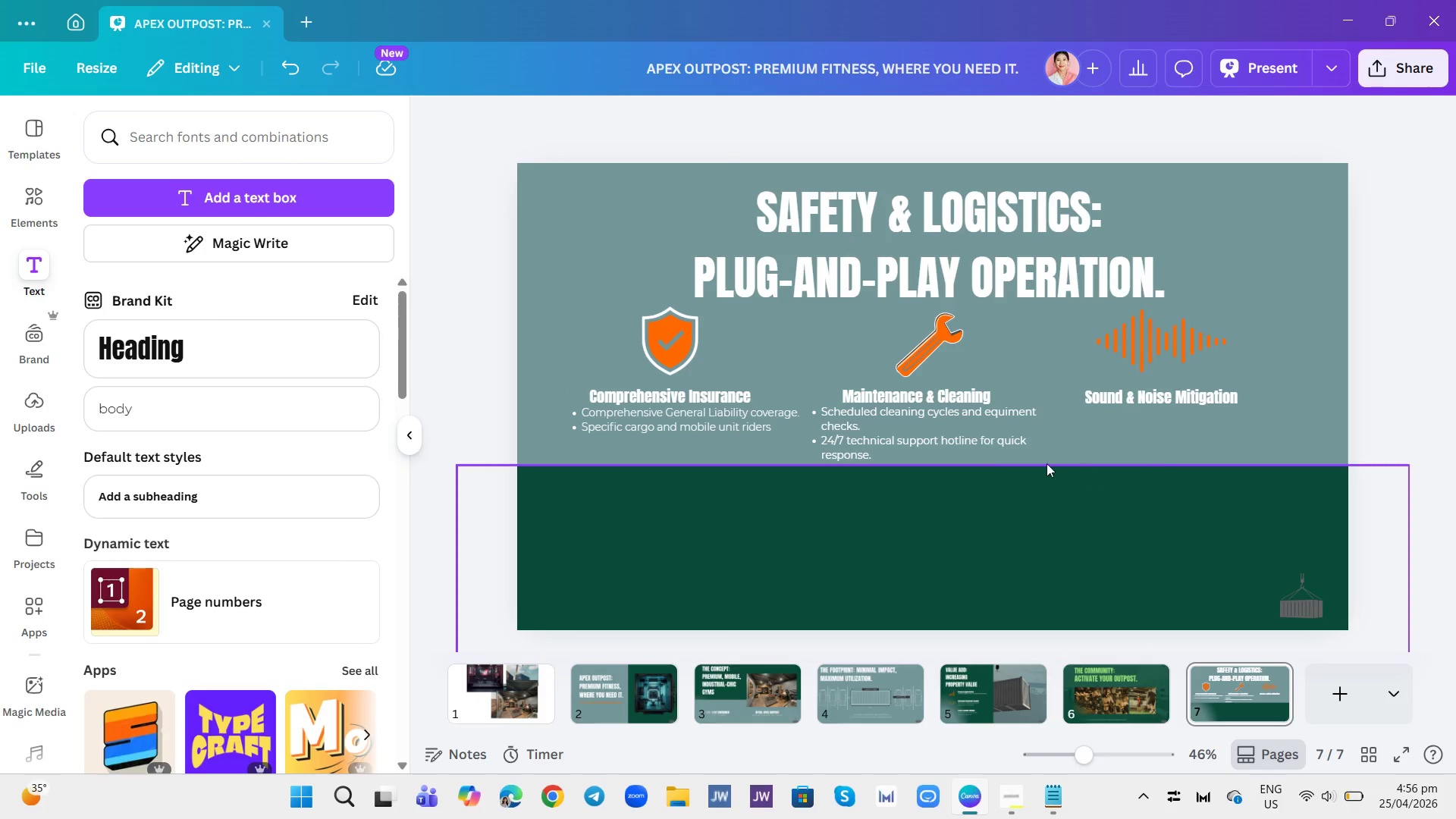 
left_click([988, 444])
 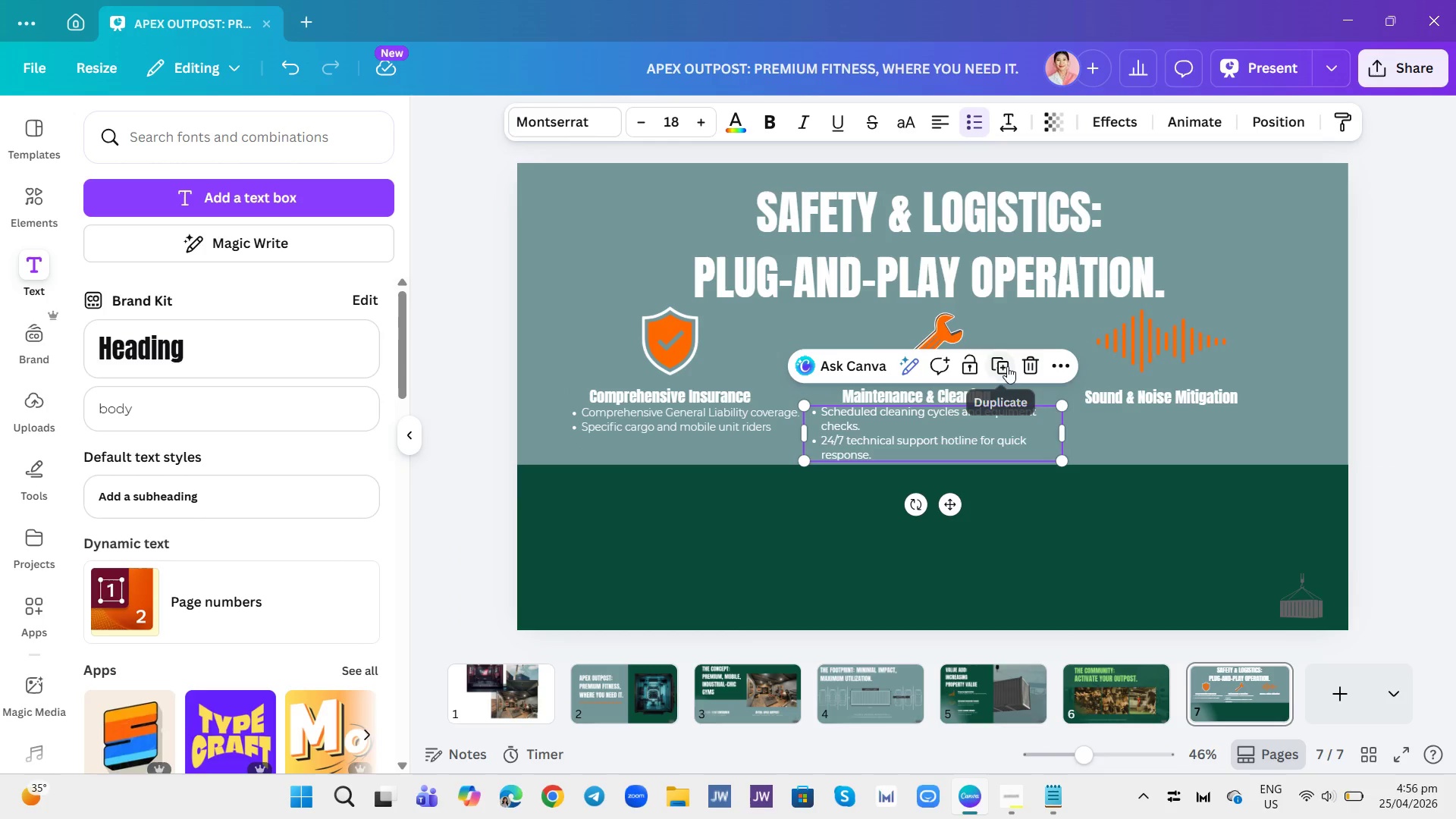 
left_click([1007, 366])
 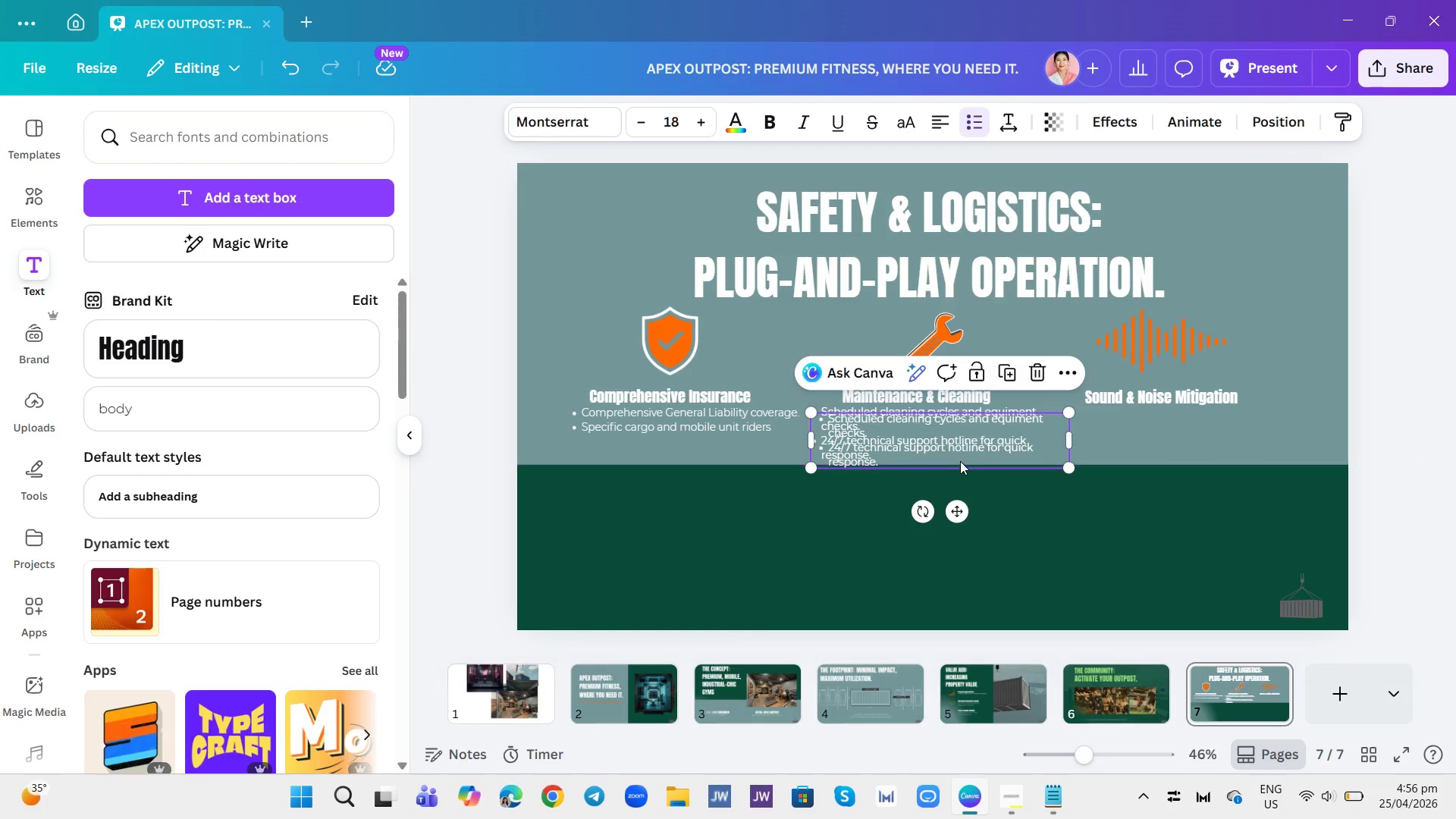 
left_click_drag(start_coordinate=[960, 461], to_coordinate=[1199, 455])
 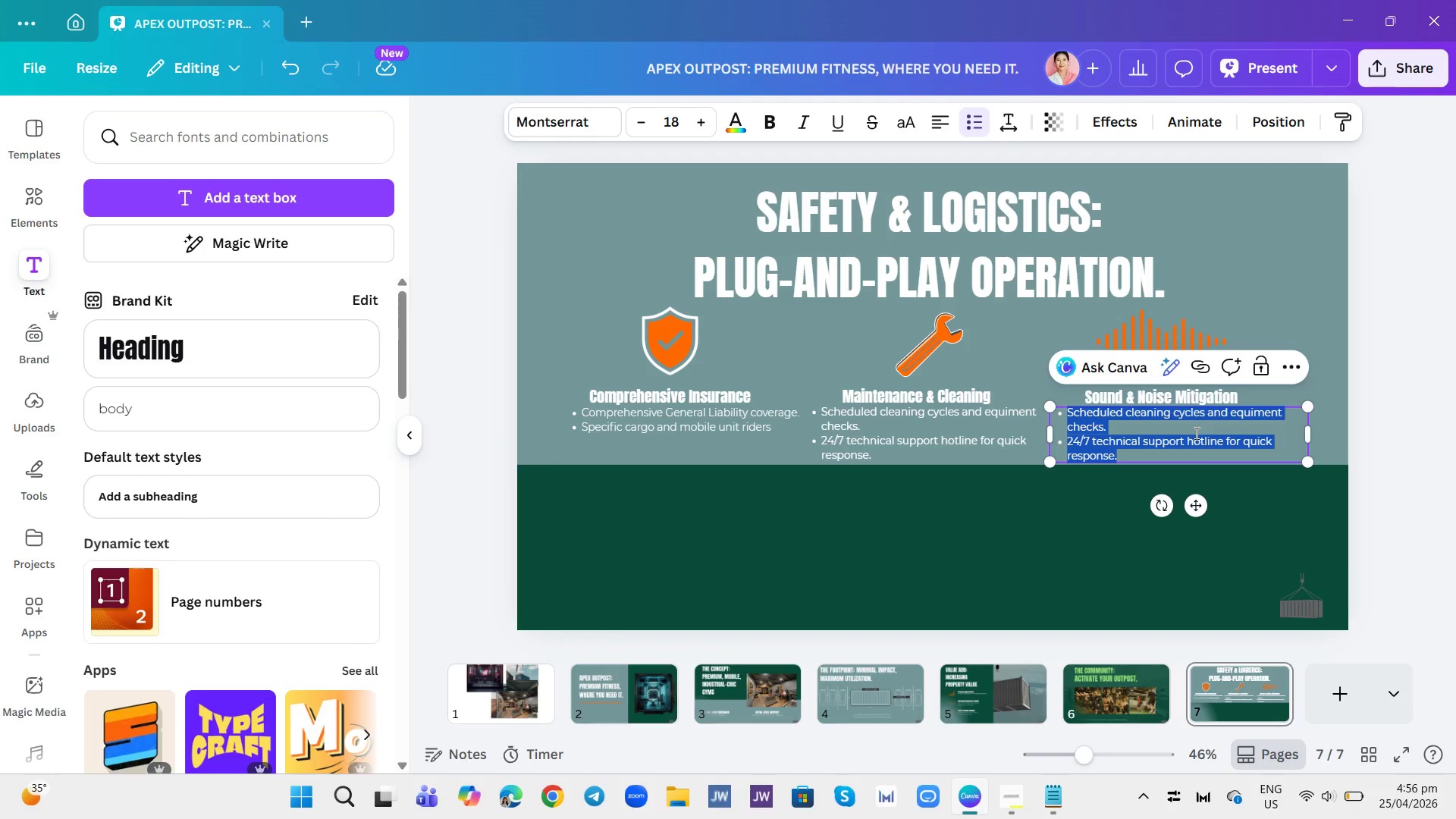 
double_click([1195, 433])
 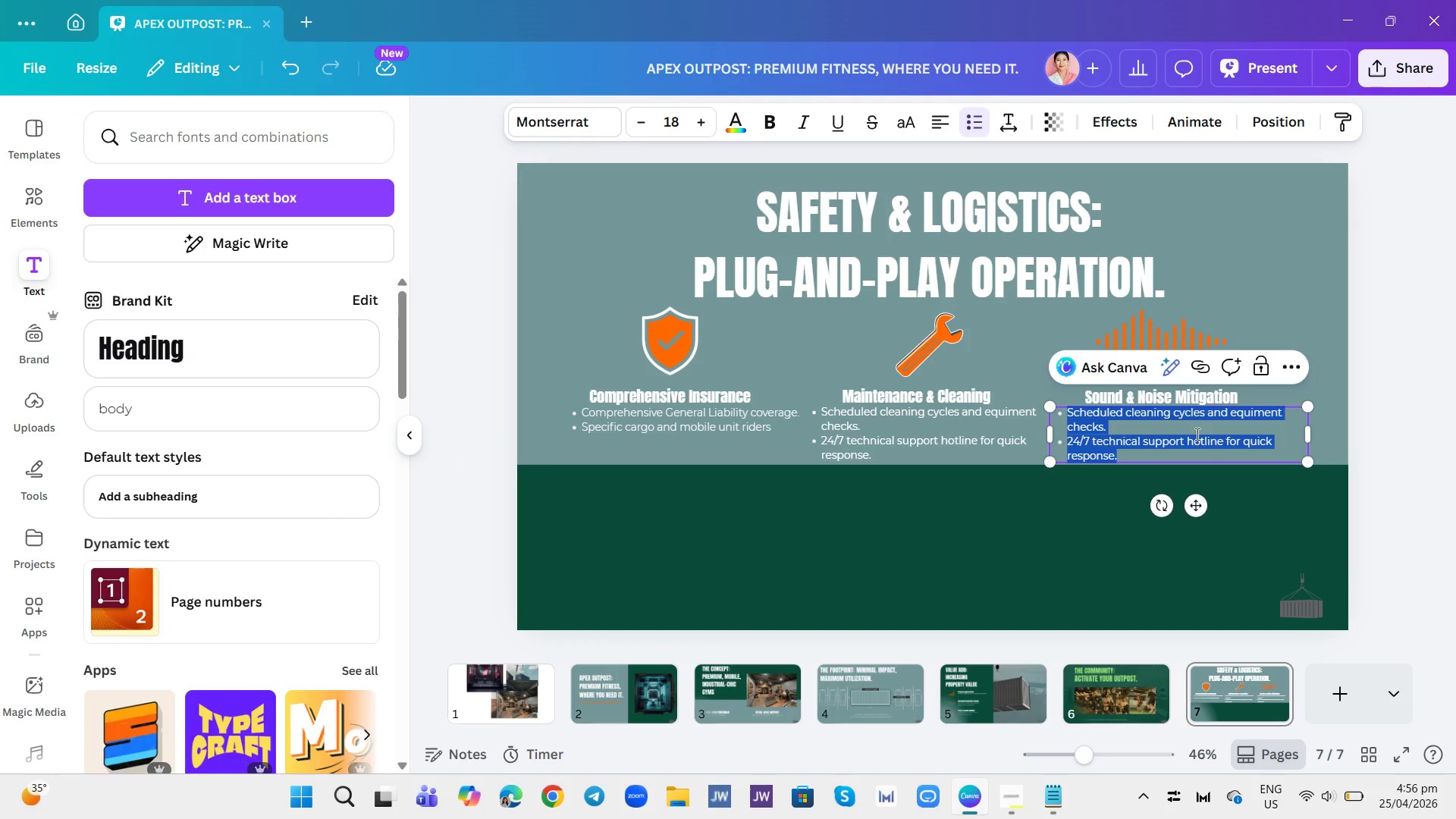 
type(Premium acoustic insulation within the container walls.)
 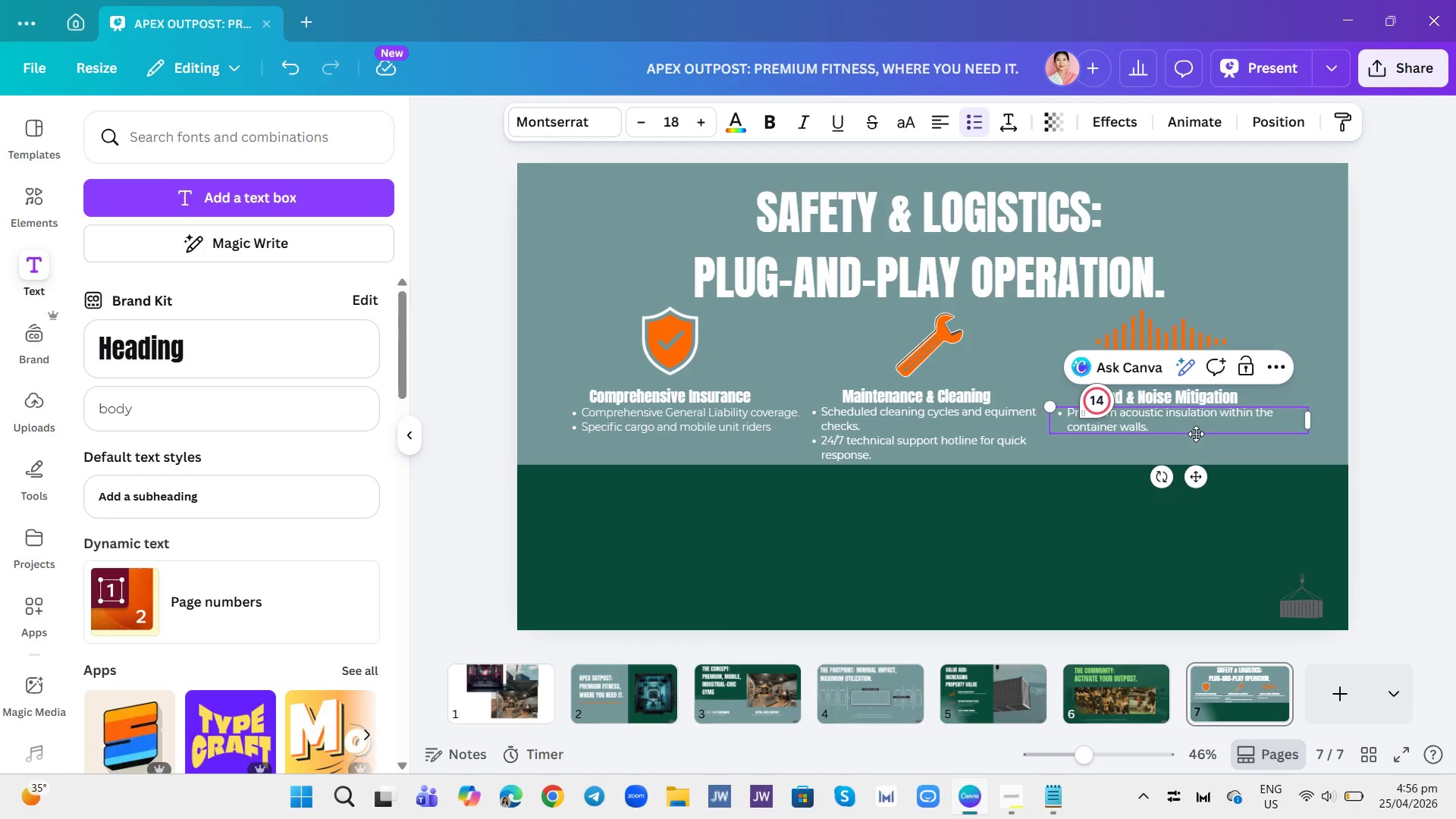 
key(Enter)
 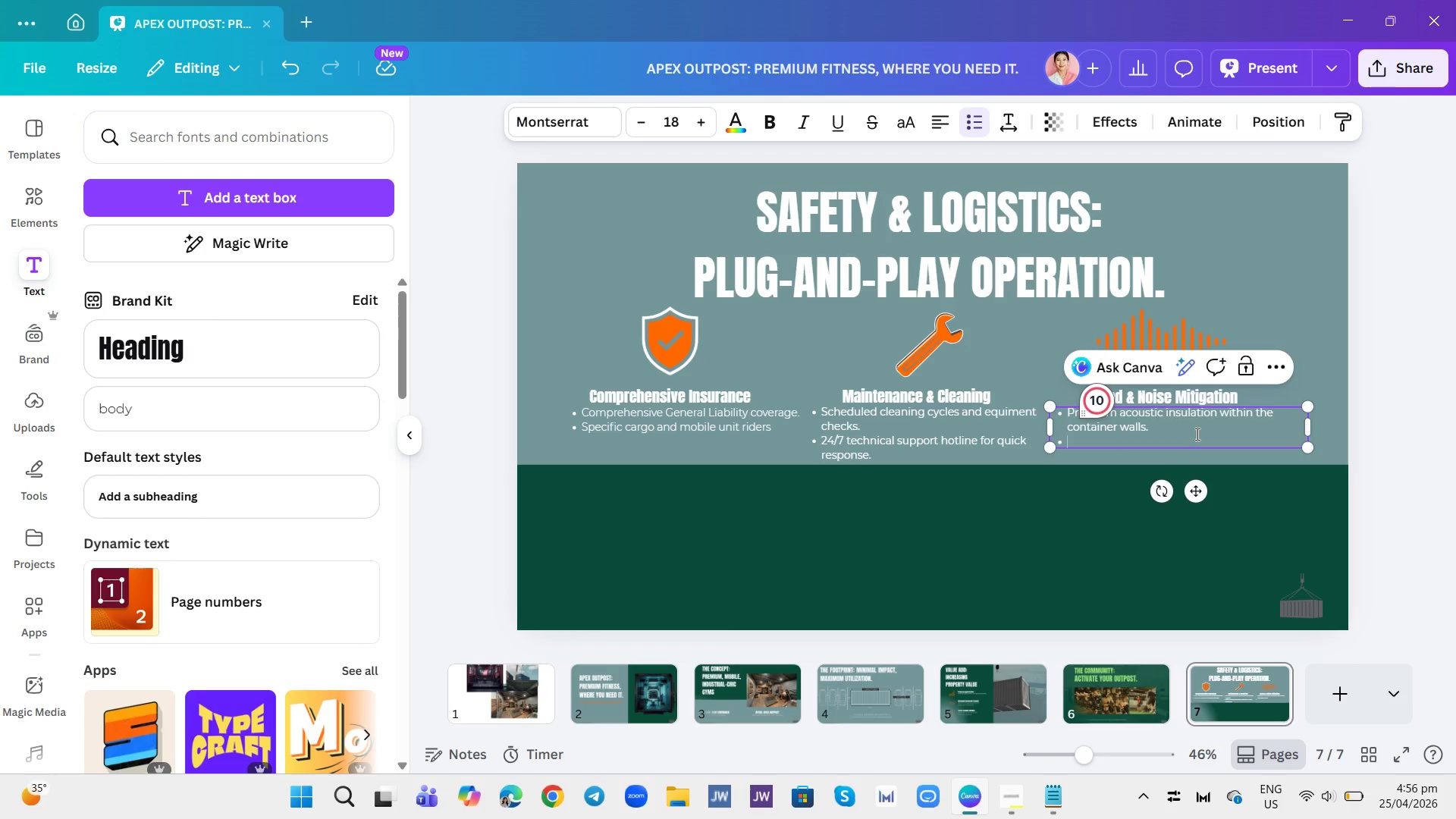 
type(Decibel-reducing subflooring and custom matting.)
 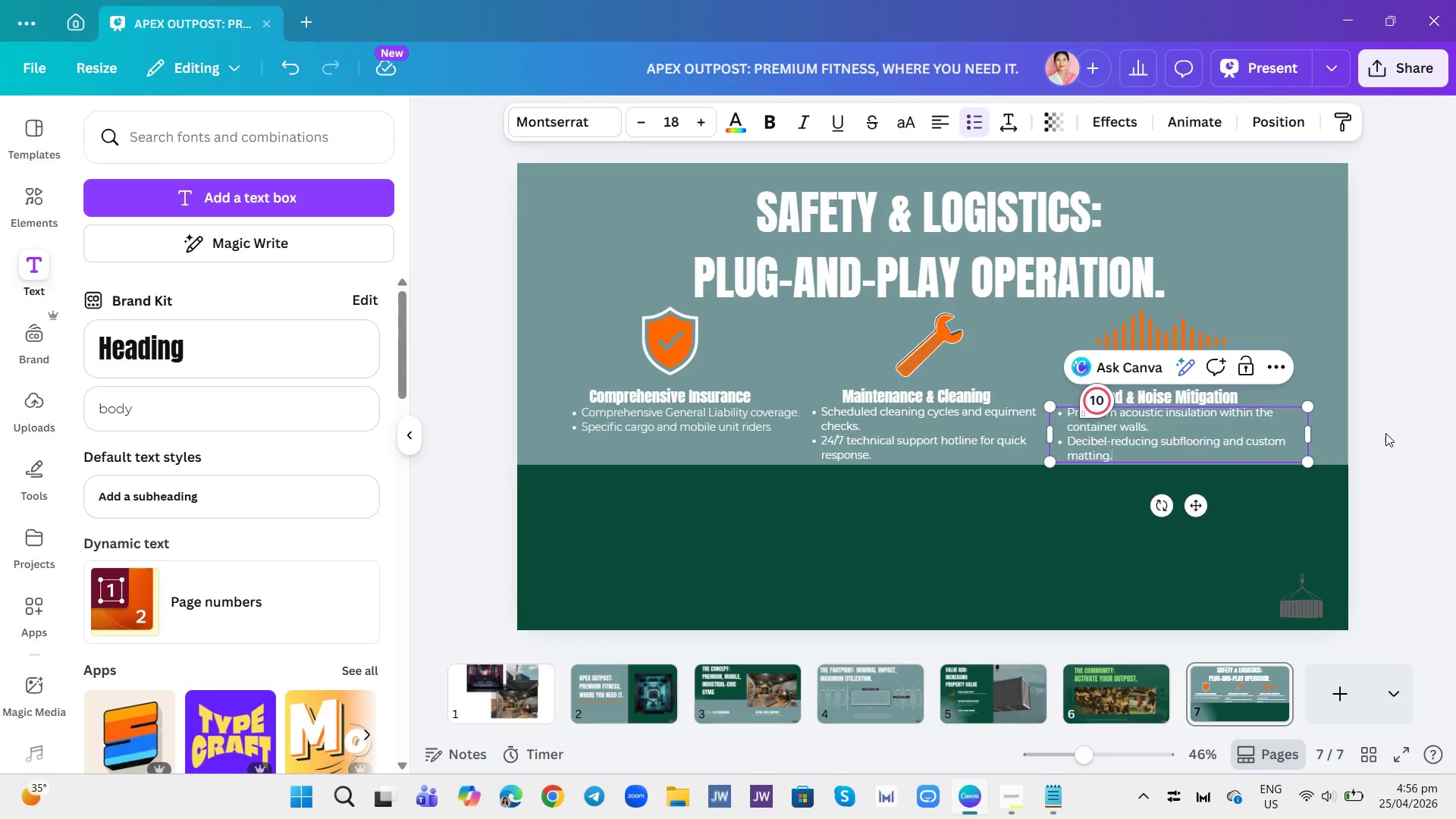 
left_click([1389, 467])
 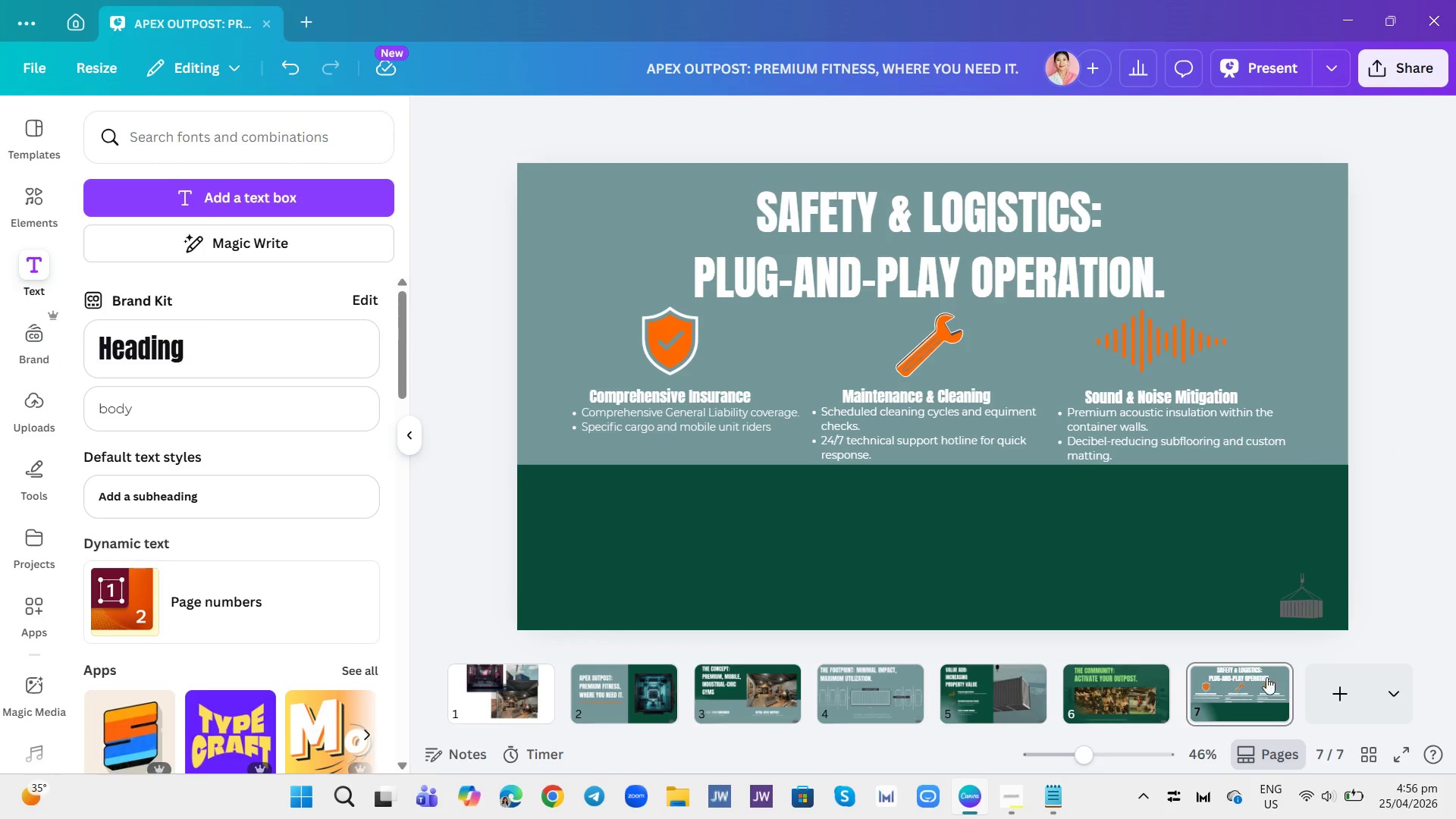 
left_click([1342, 808])
 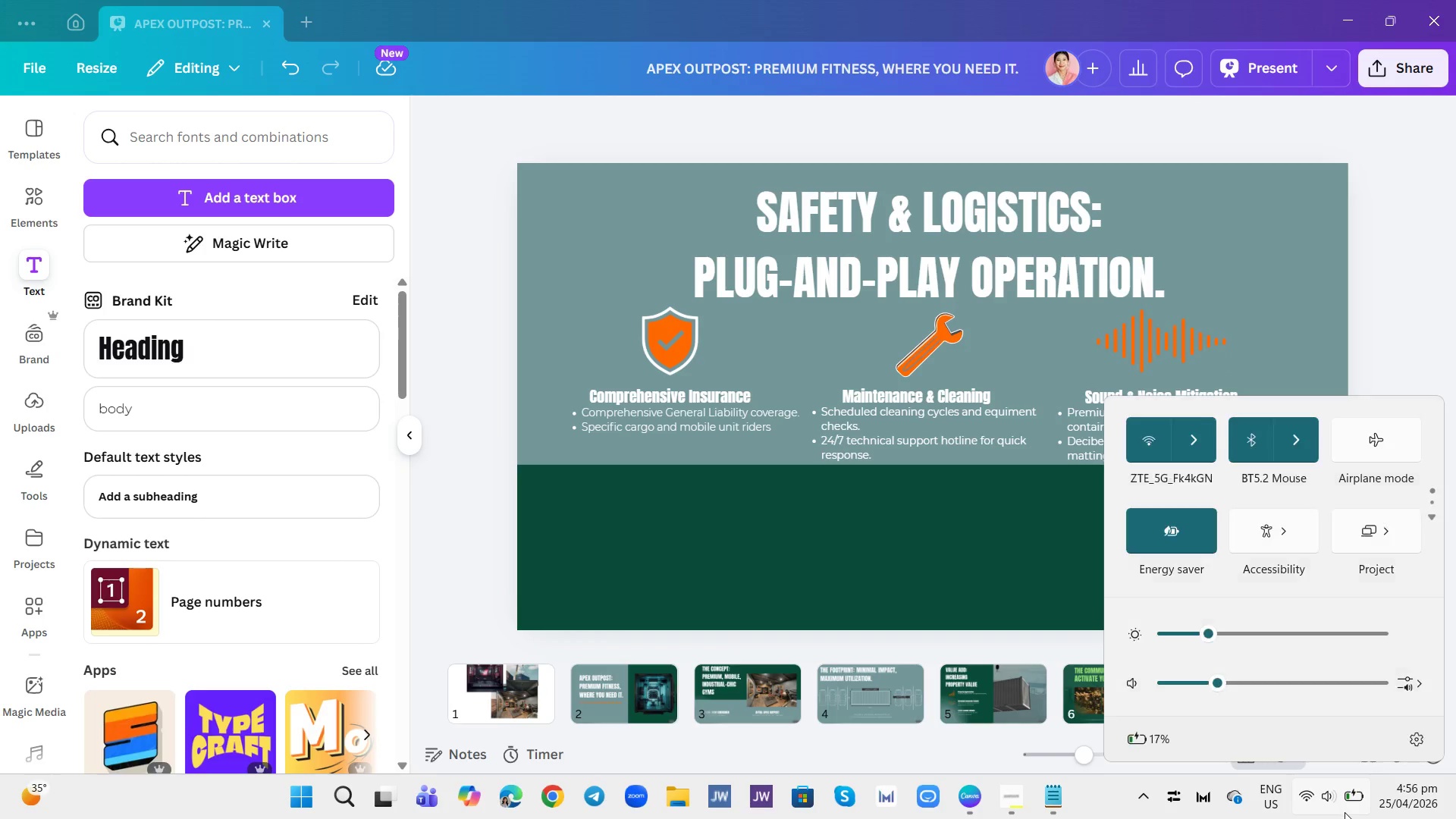 
left_click([1345, 812])
 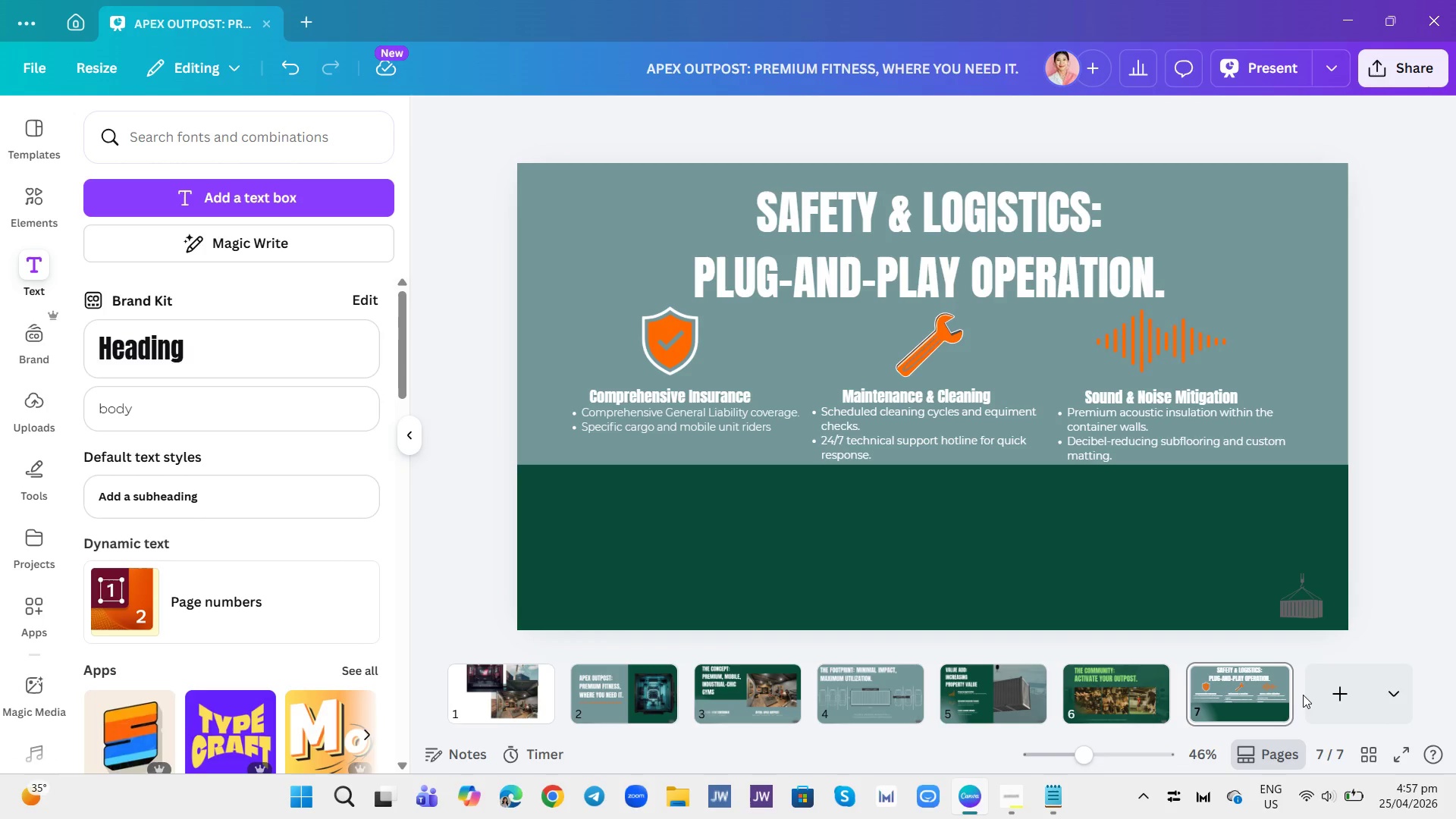 
wait(11.59)
 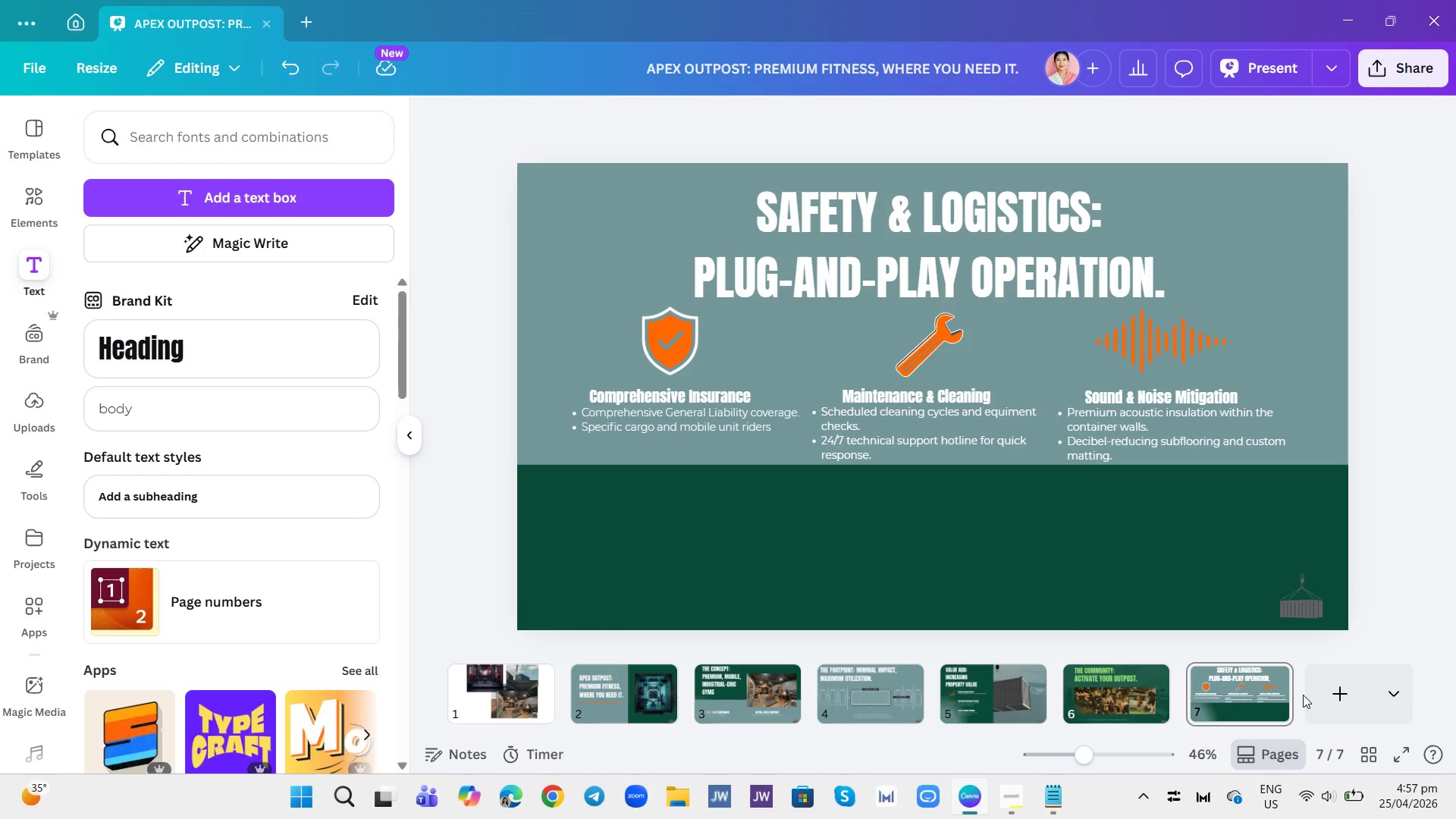 
left_click_drag(start_coordinate=[1111, 297], to_coordinate=[1109, 306])
 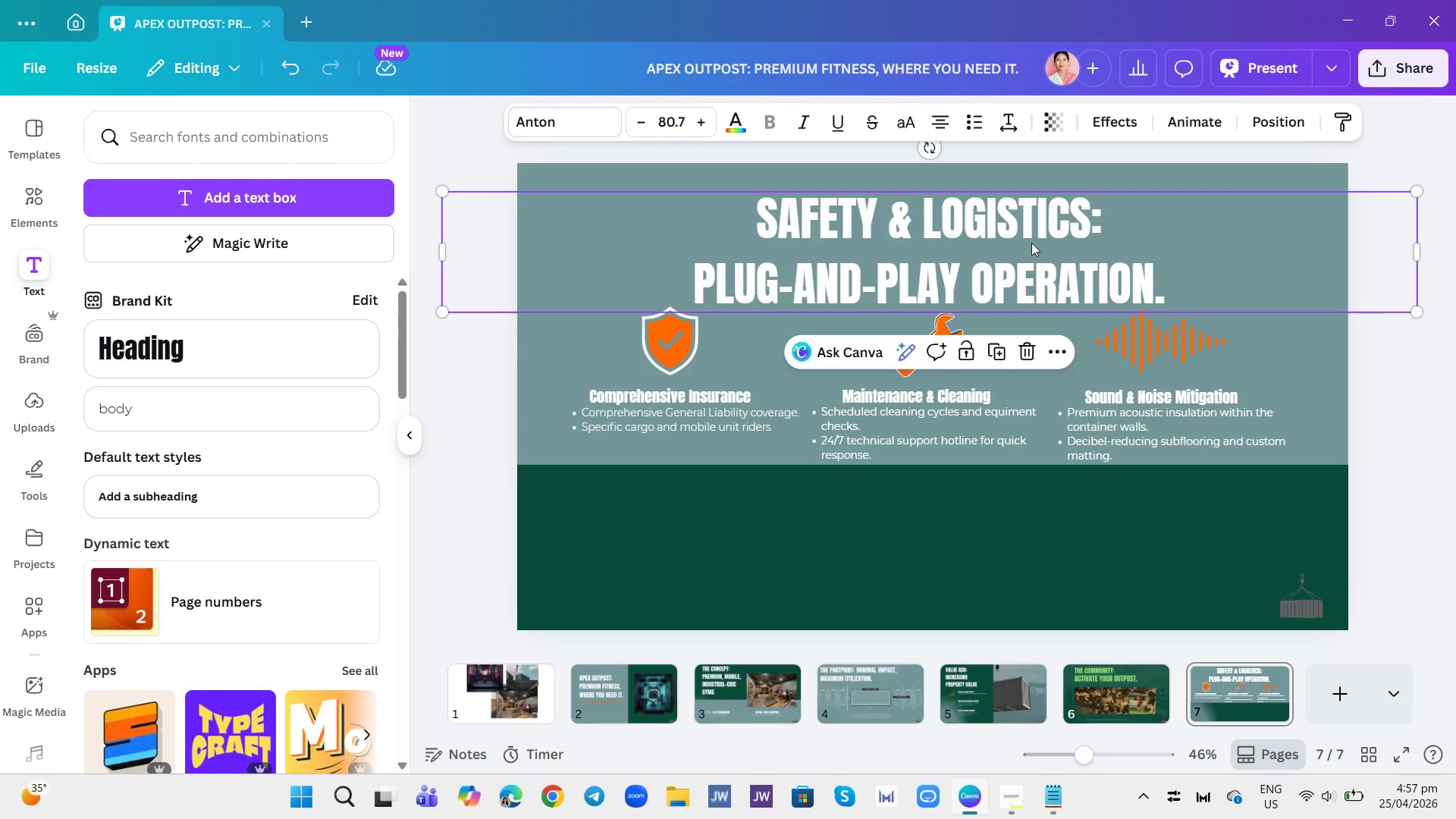 
left_click([1031, 243])
 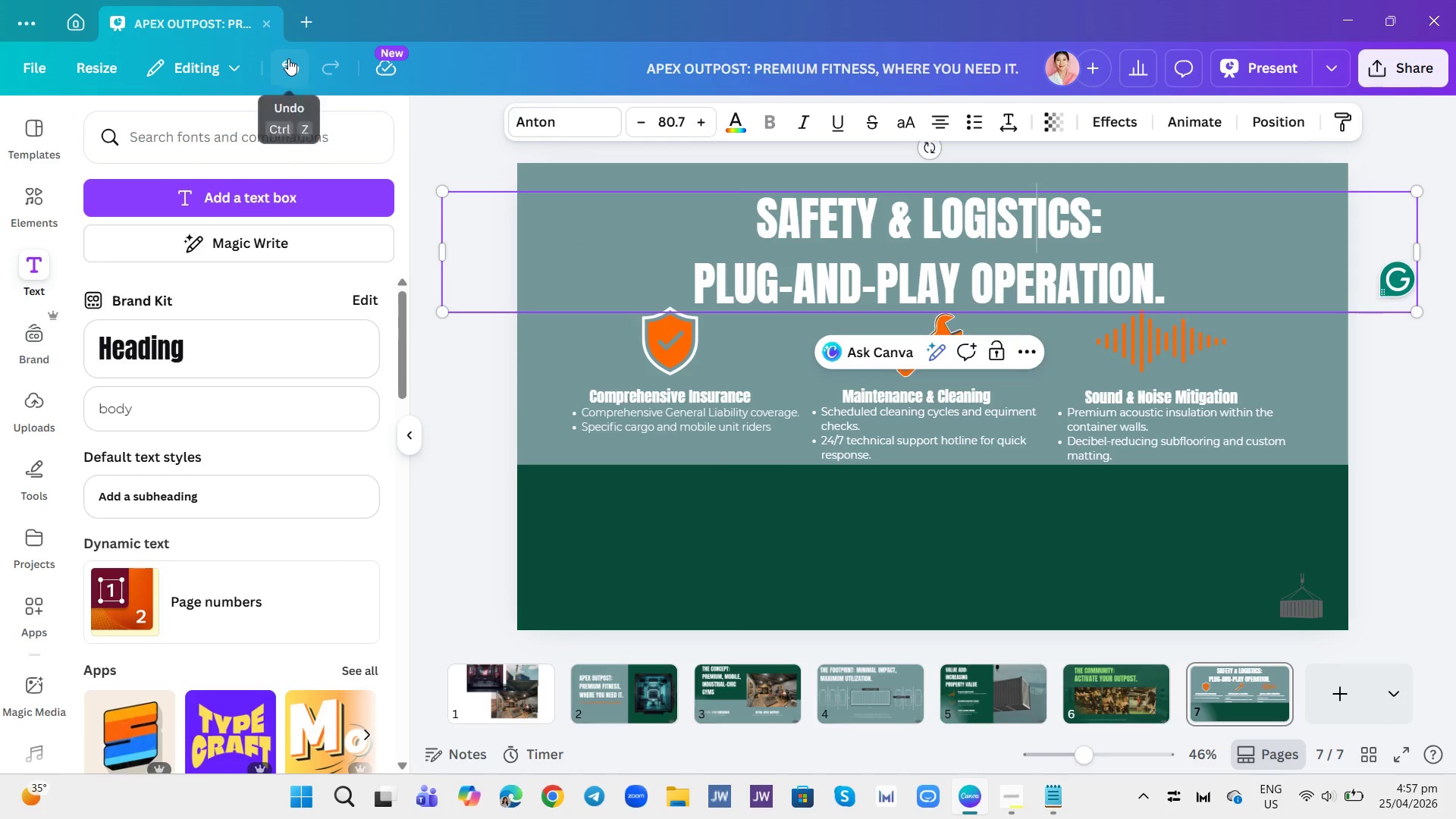 
left_click([289, 58])
 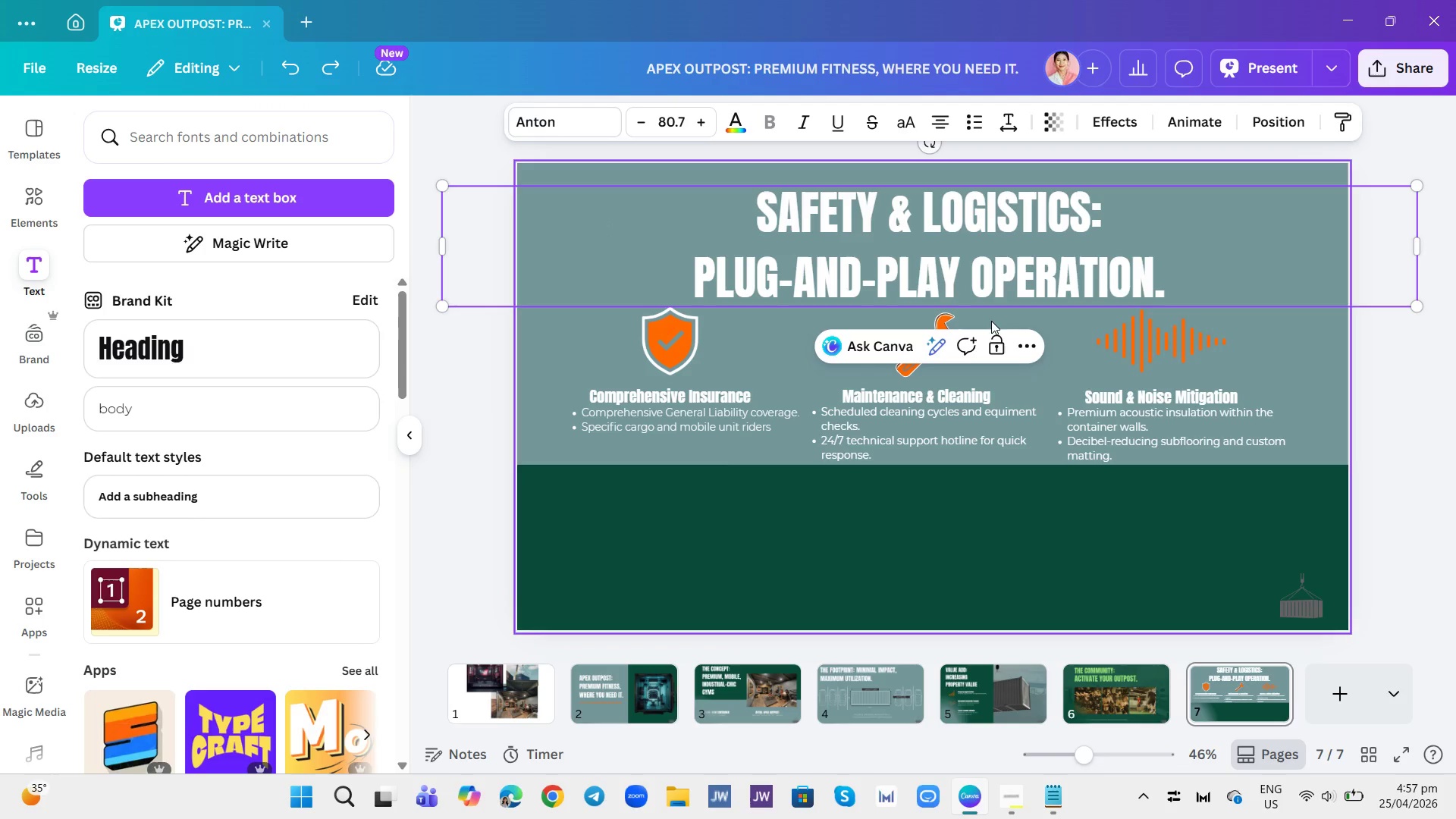 
left_click([1405, 428])
 